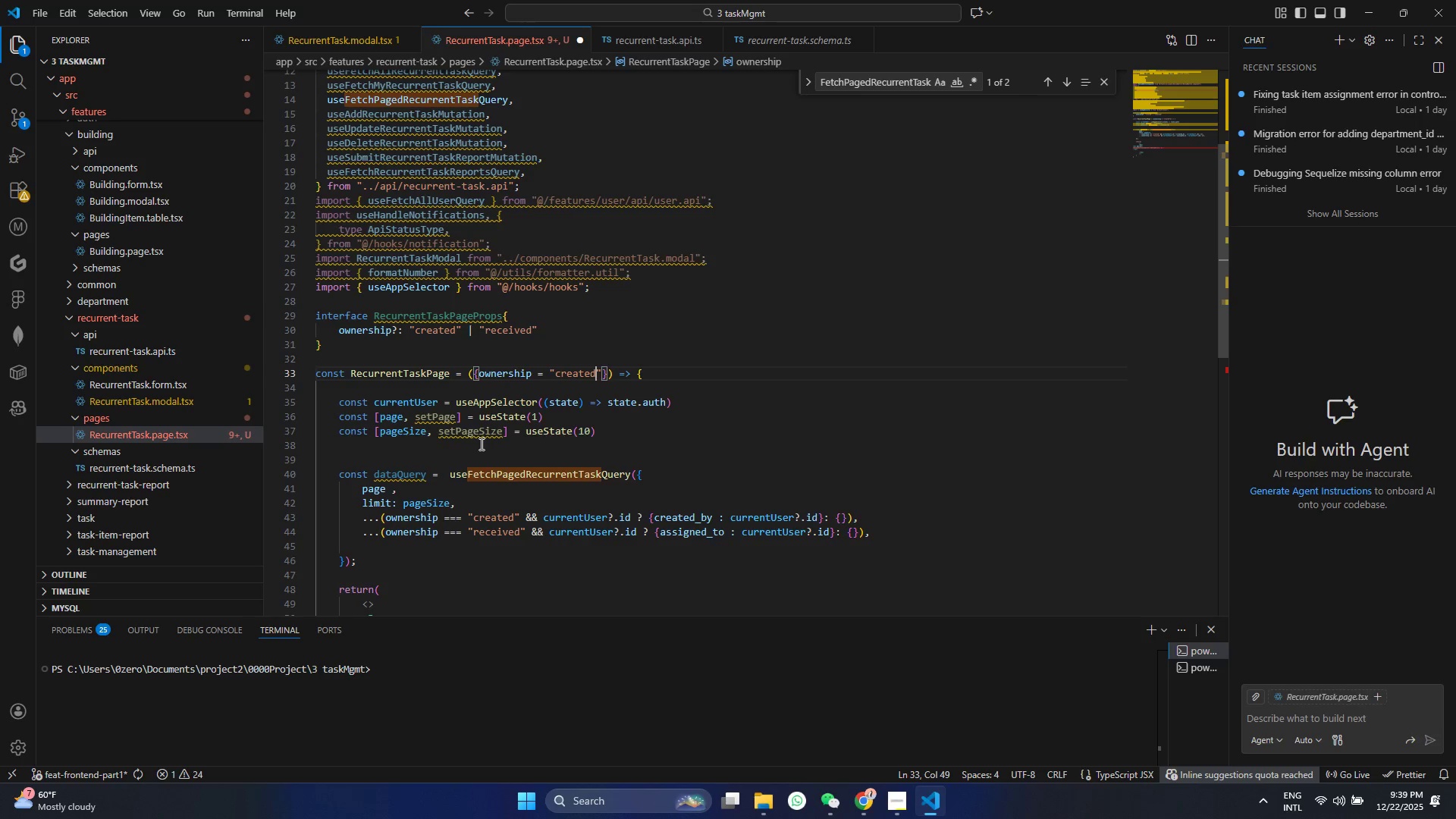 
key(Control+ControlLeft)
 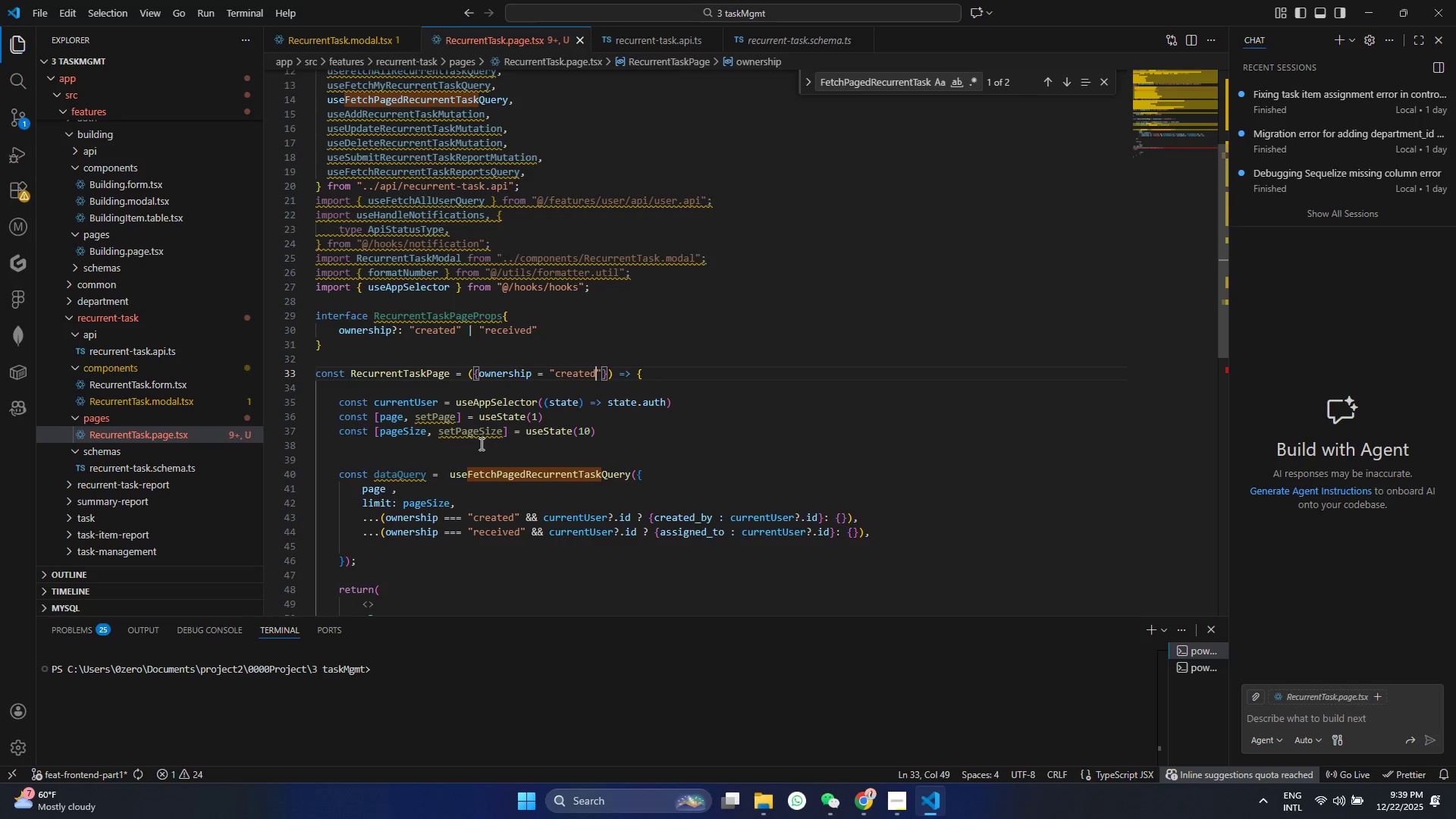 
key(Control+S)
 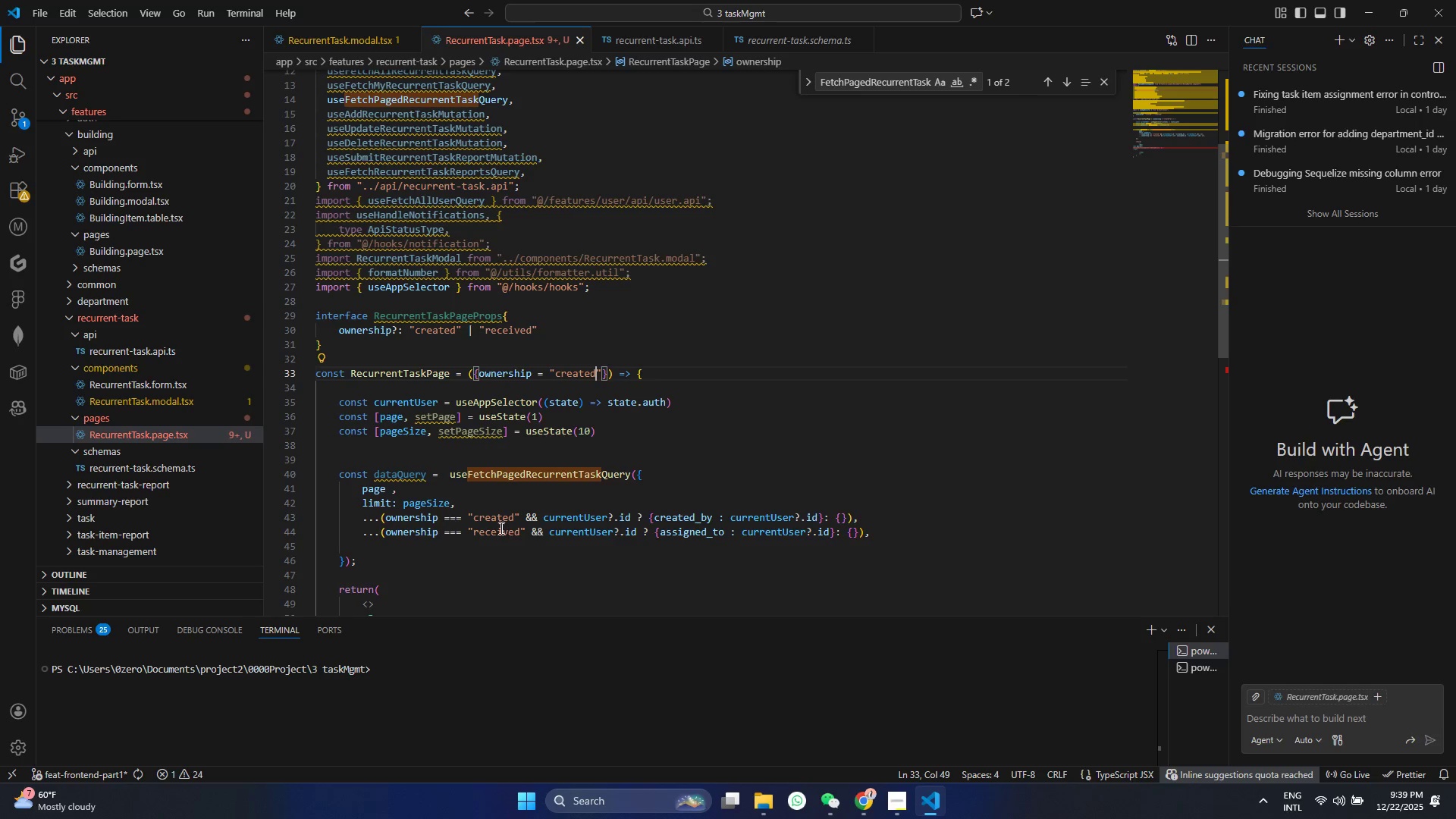 
left_click([607, 510])
 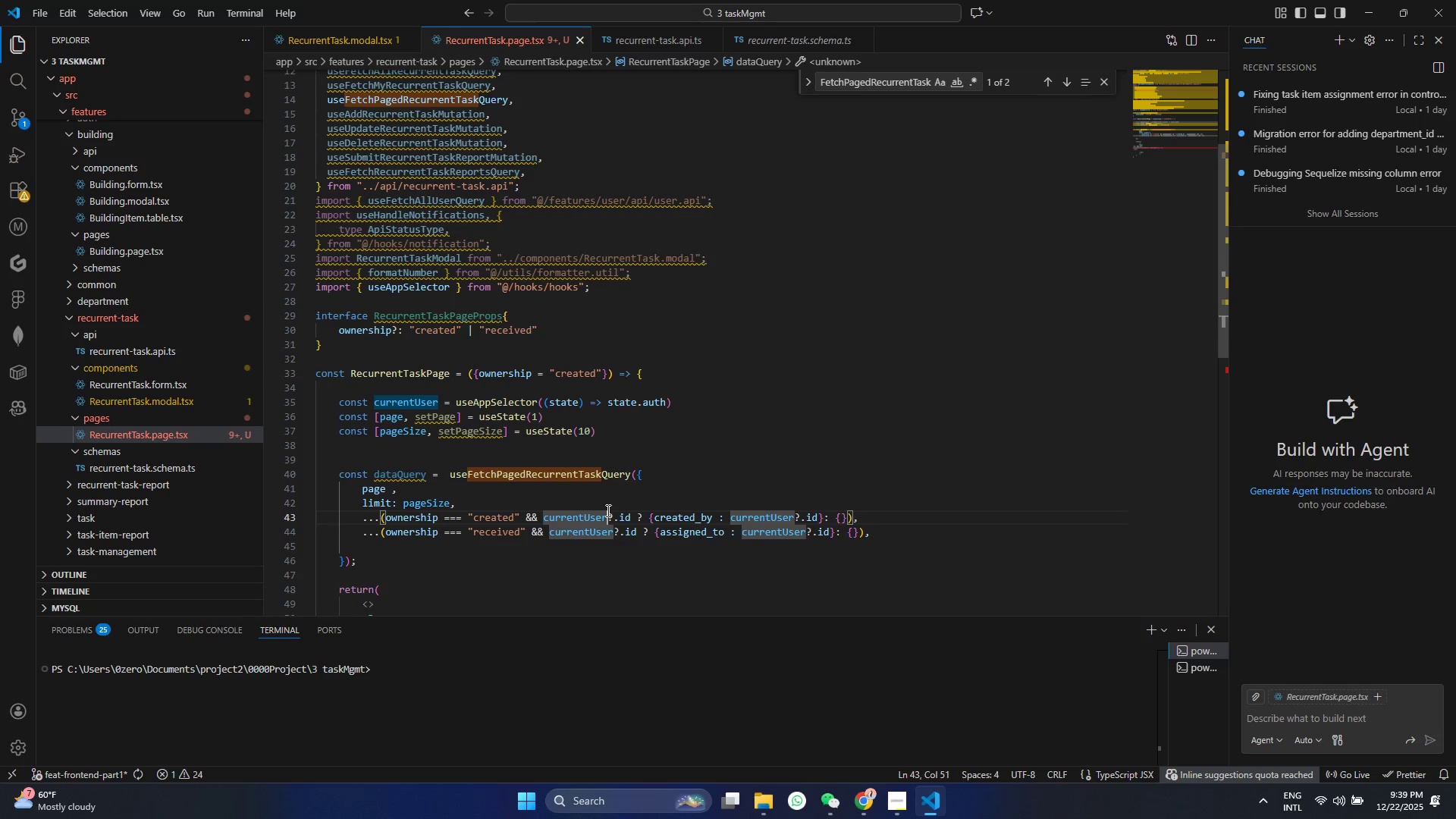 
key(Control+ControlLeft)
 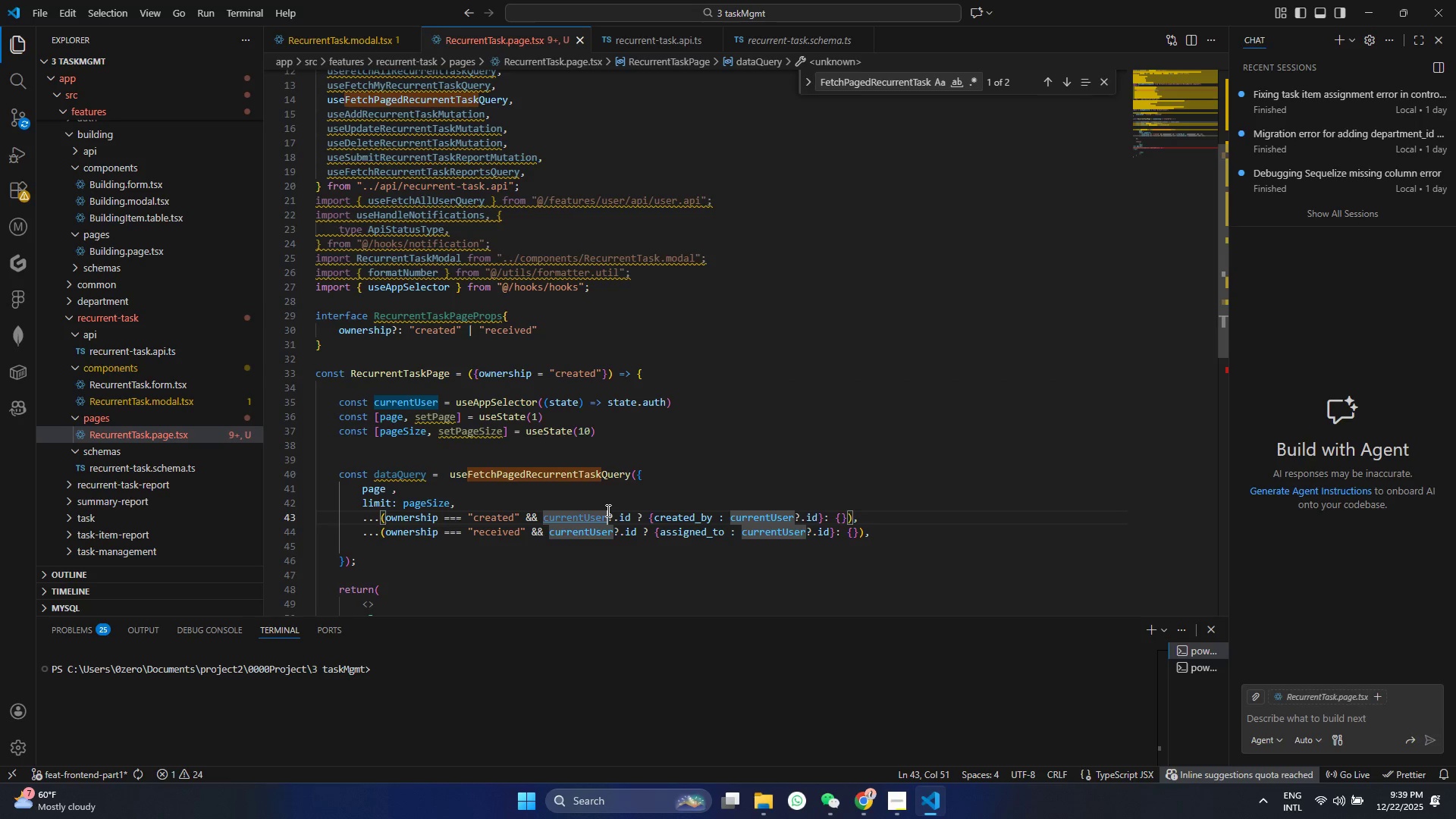 
key(Control+S)
 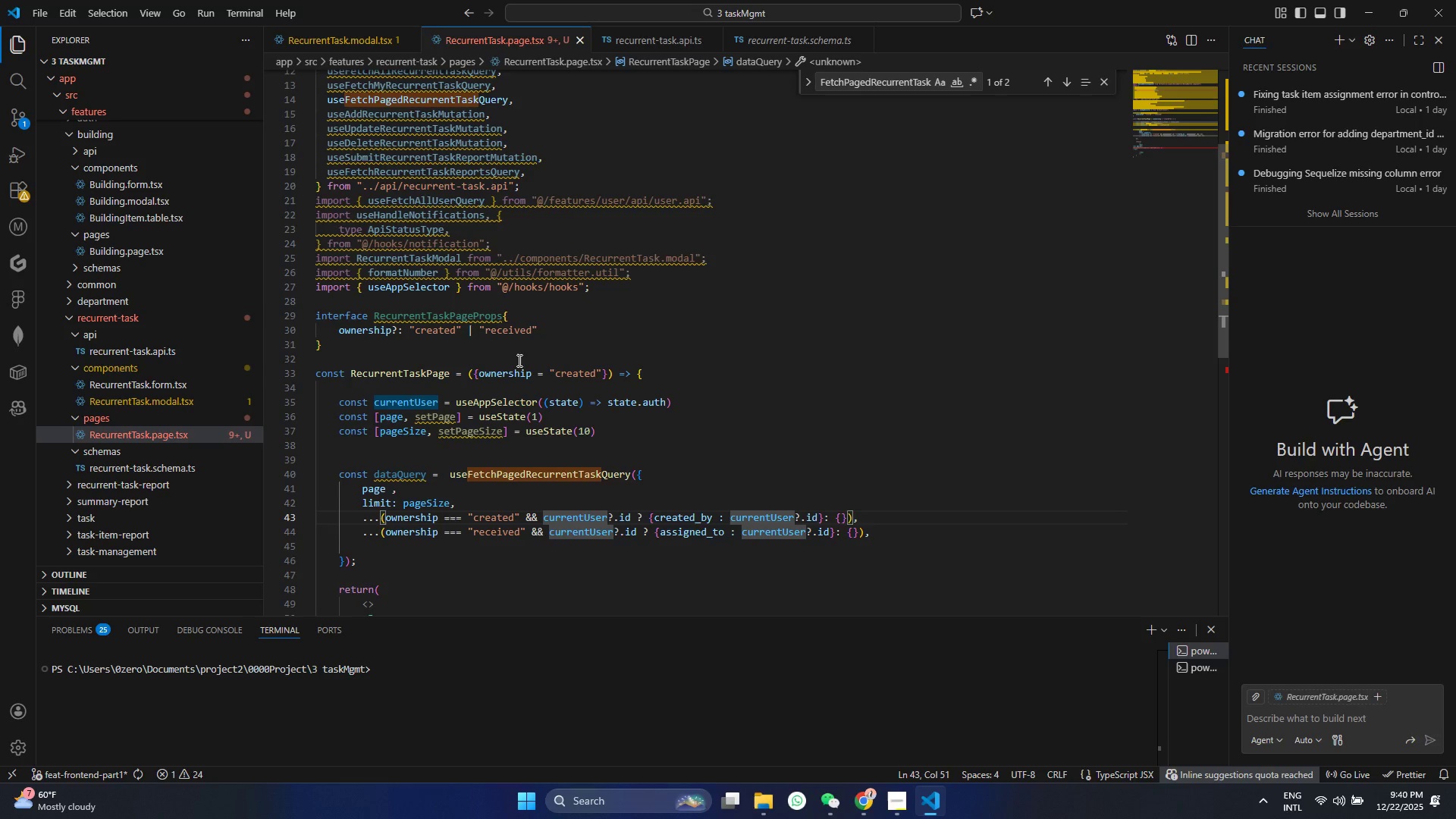 
wait(7.8)
 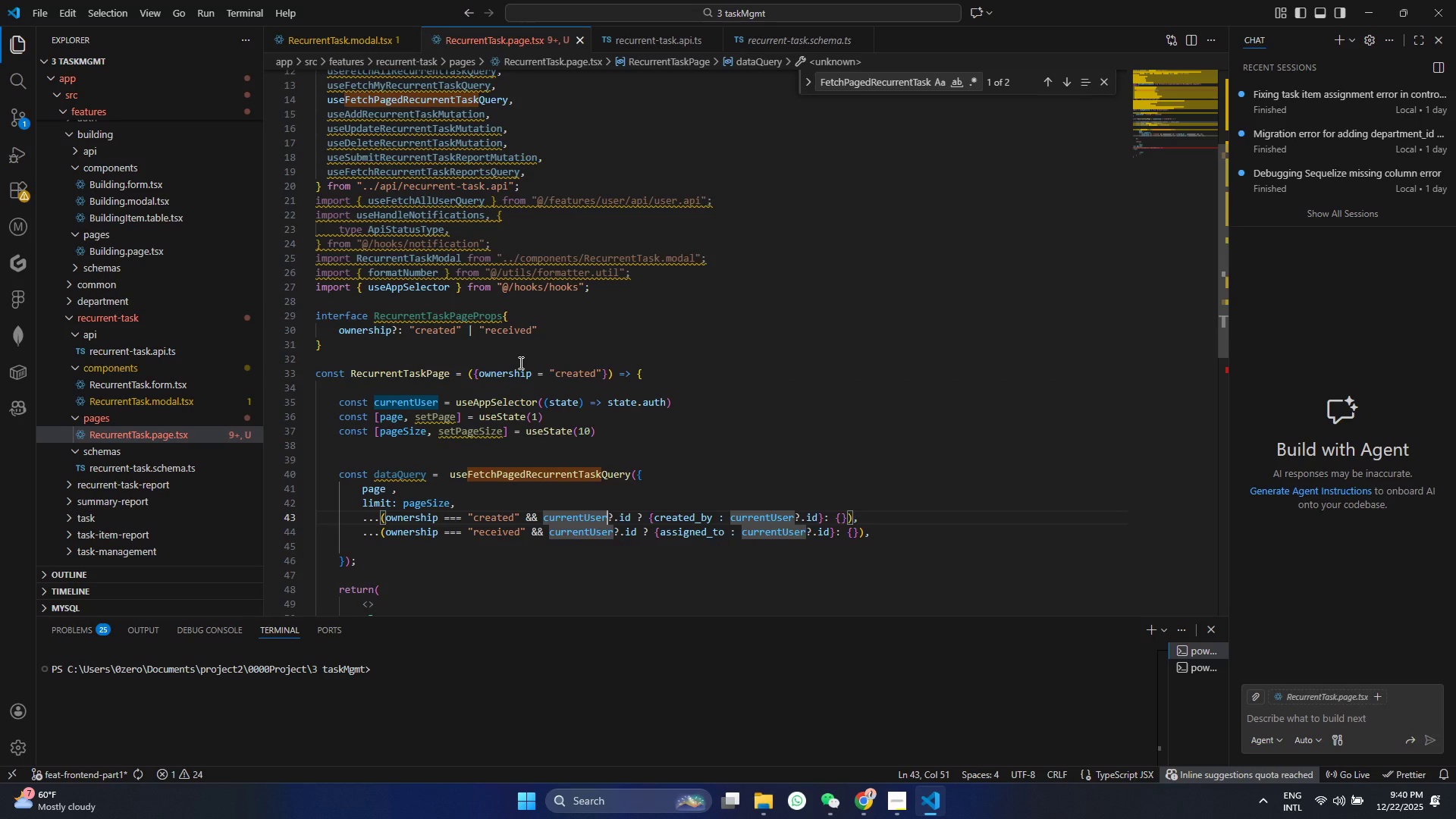 
scroll: coordinate [495, 395], scroll_direction: down, amount: 2.0
 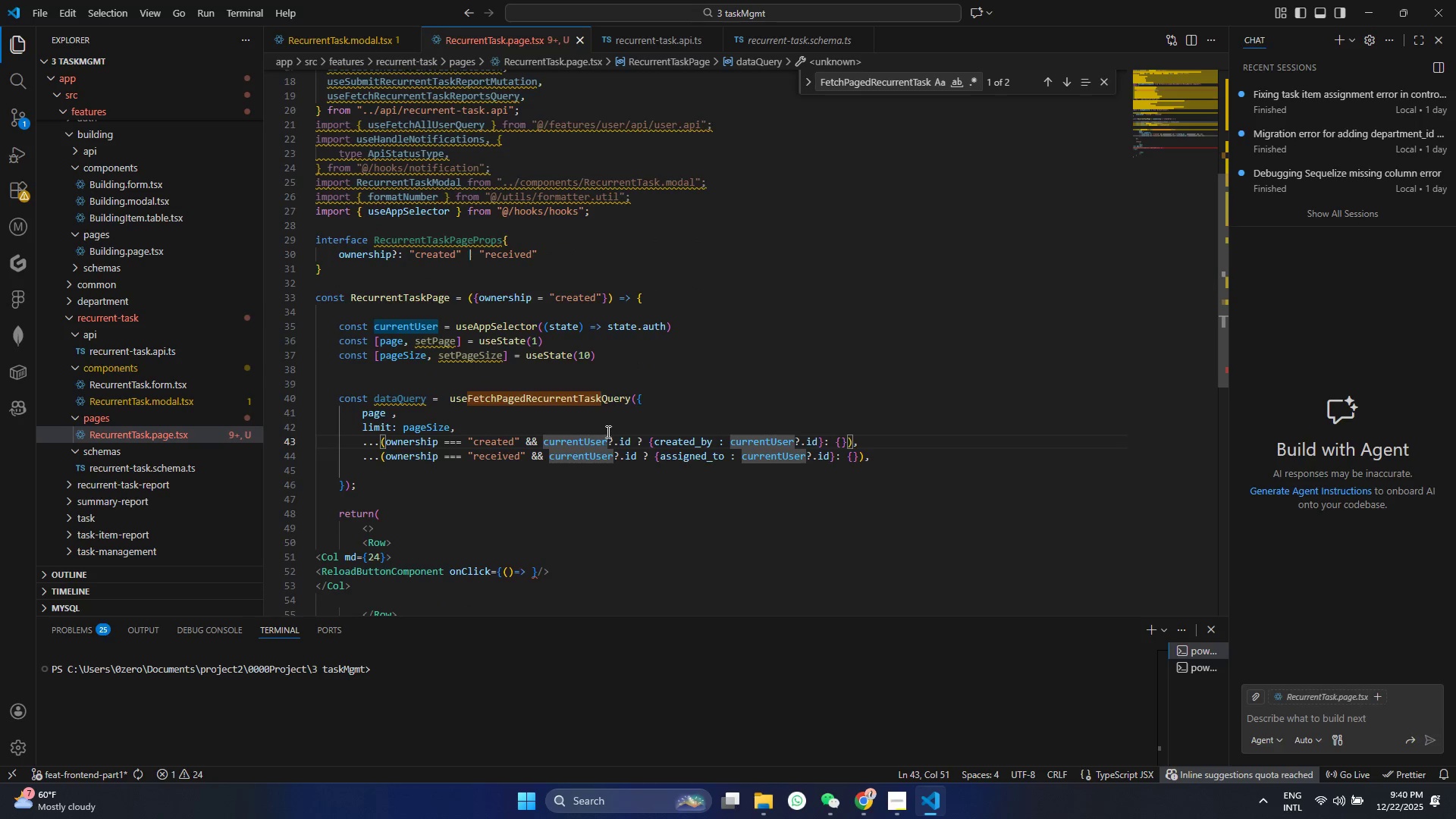 
left_click([422, 415])
 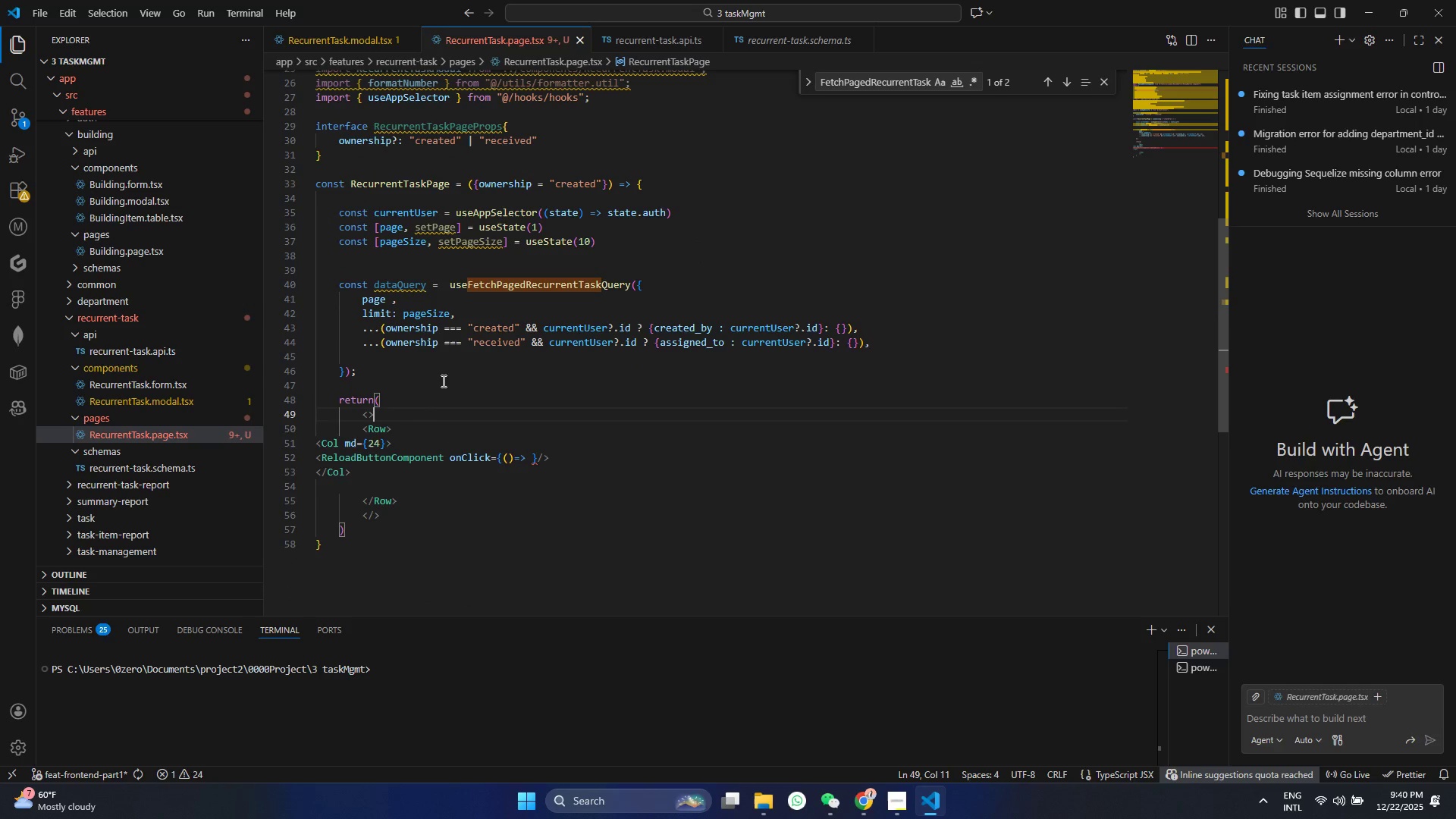 
scroll: coordinate [593, 433], scroll_direction: down, amount: 3.0
 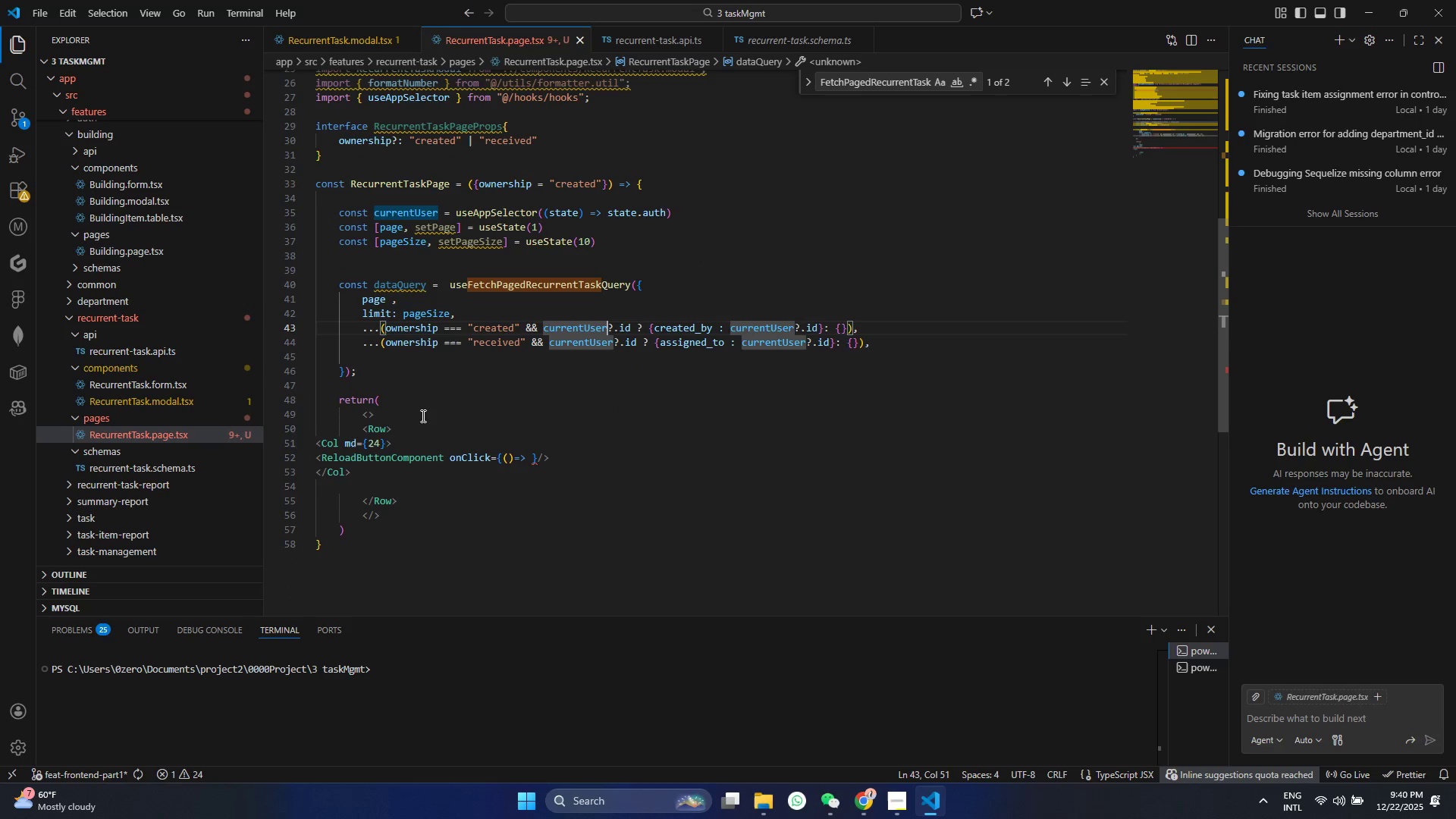 
wait(7.96)
 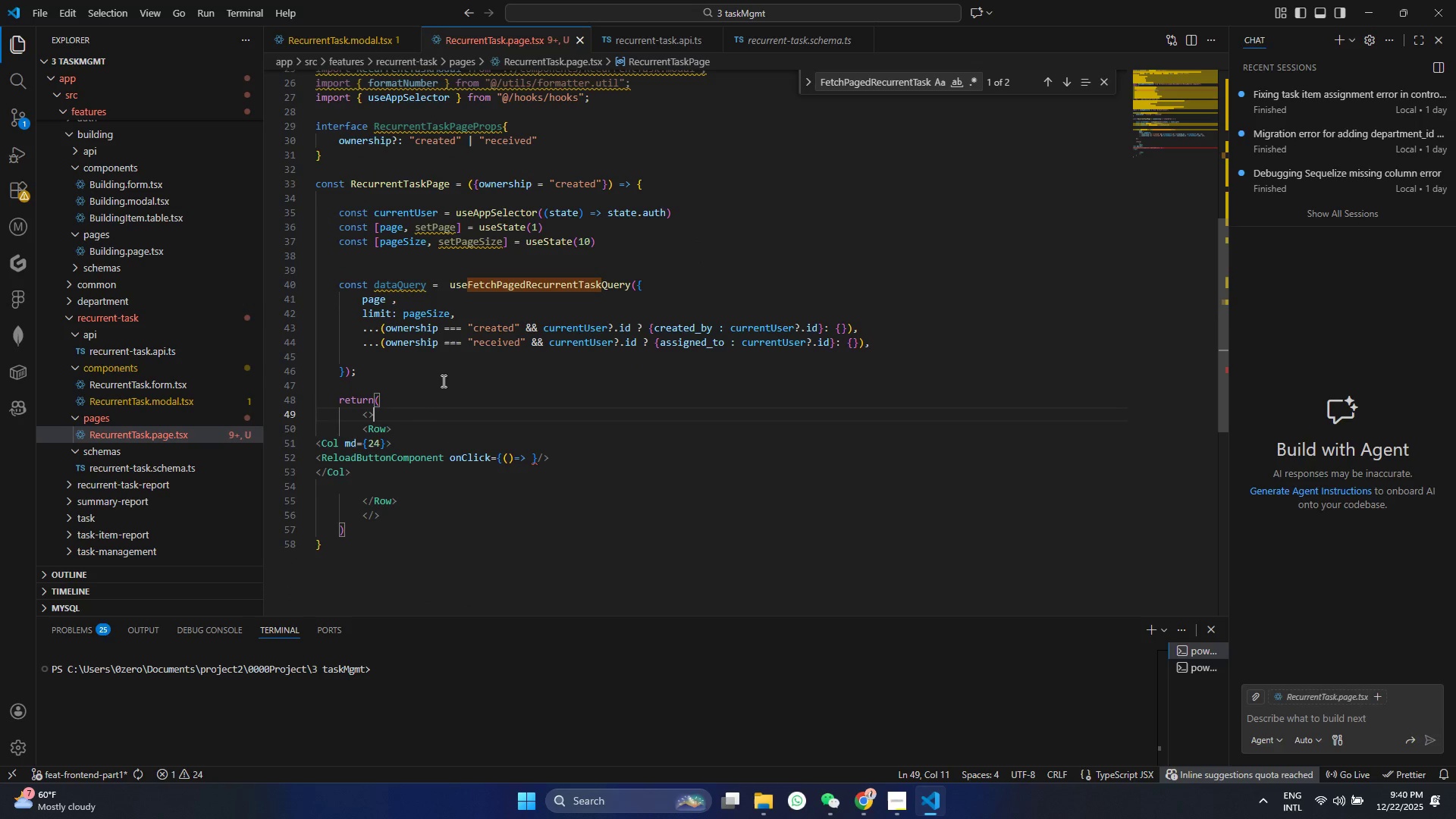 
left_click([436, 356])
 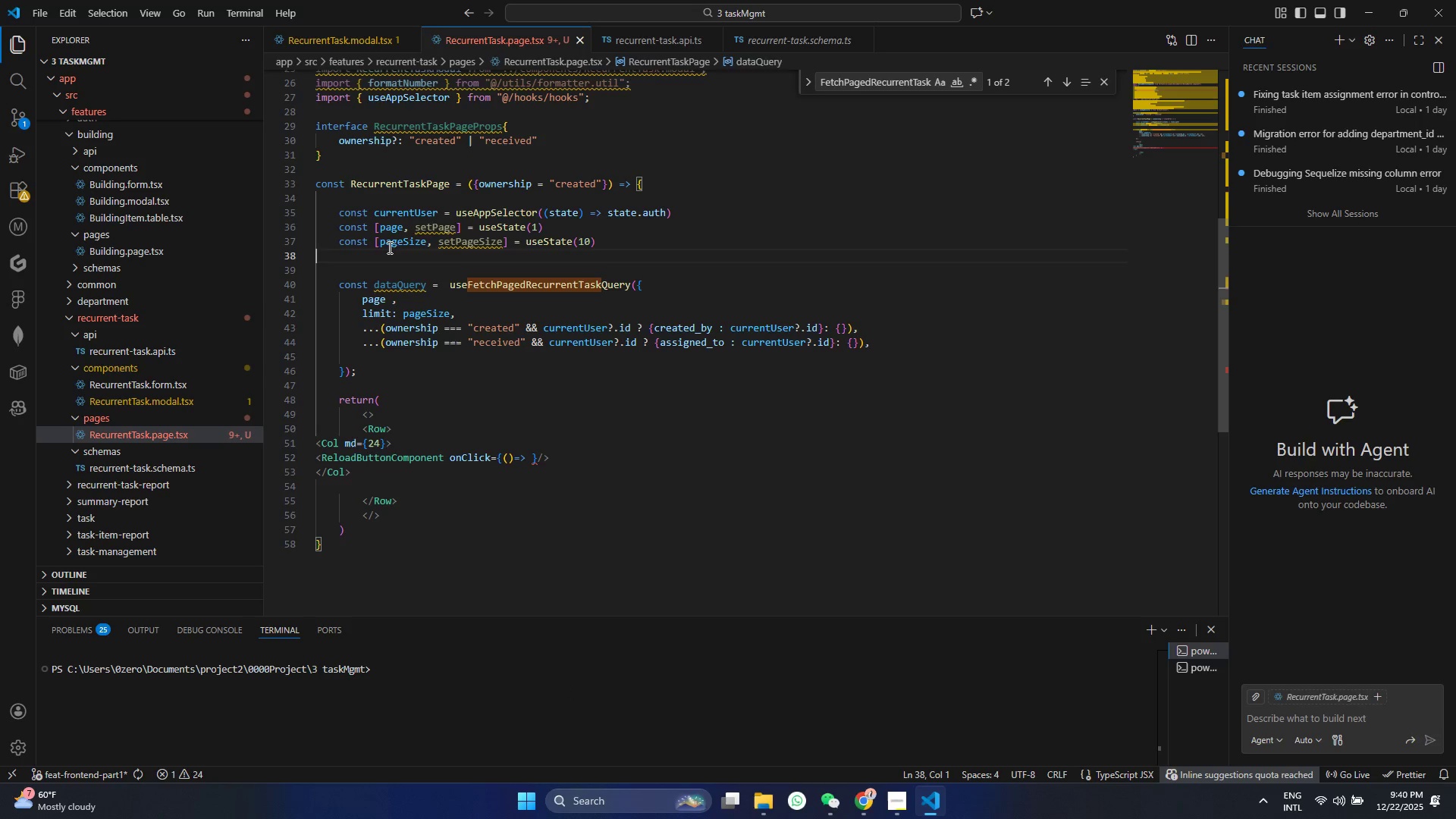 
double_click([453, 228])
 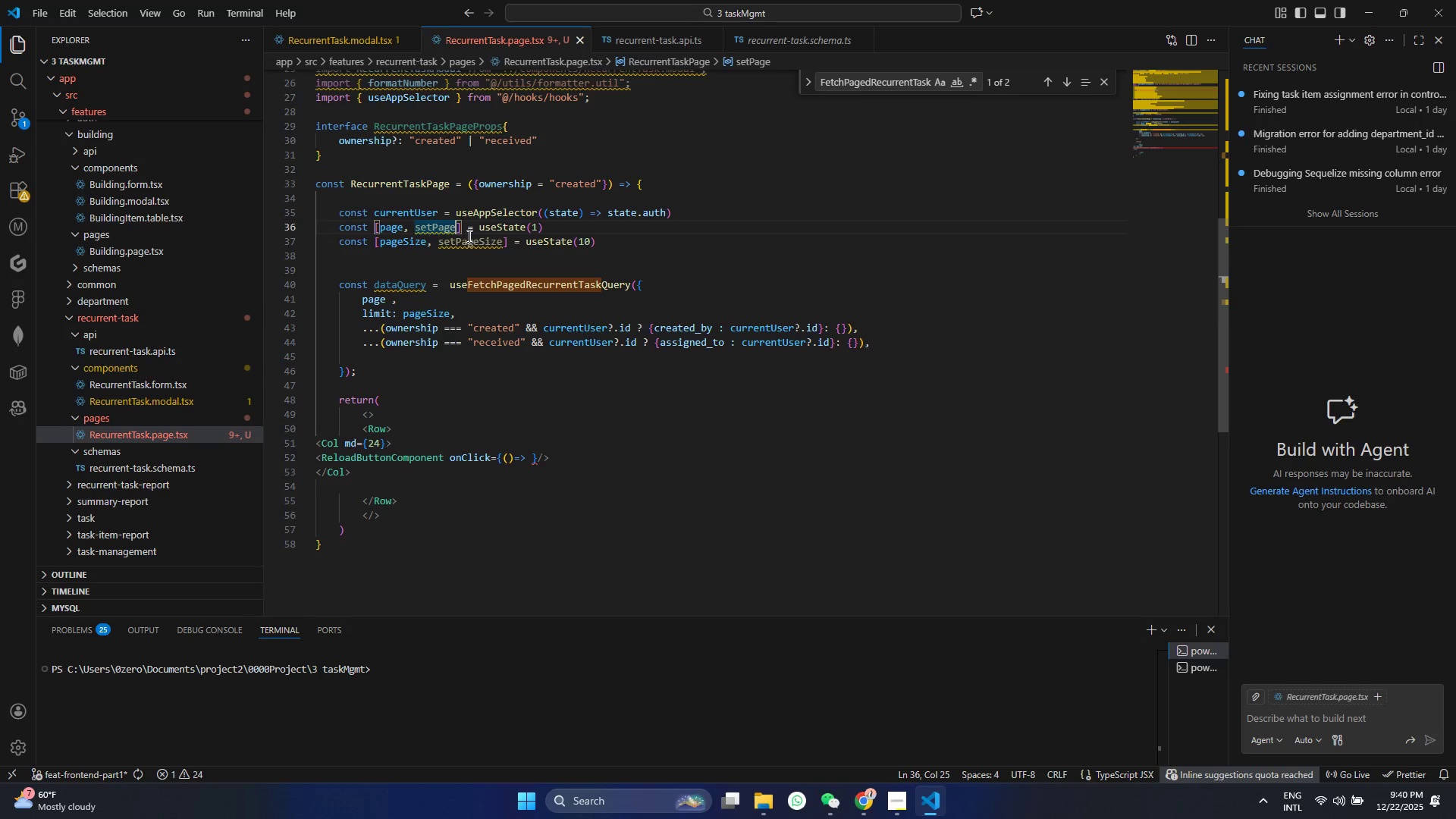 
triple_click([468, 236])
 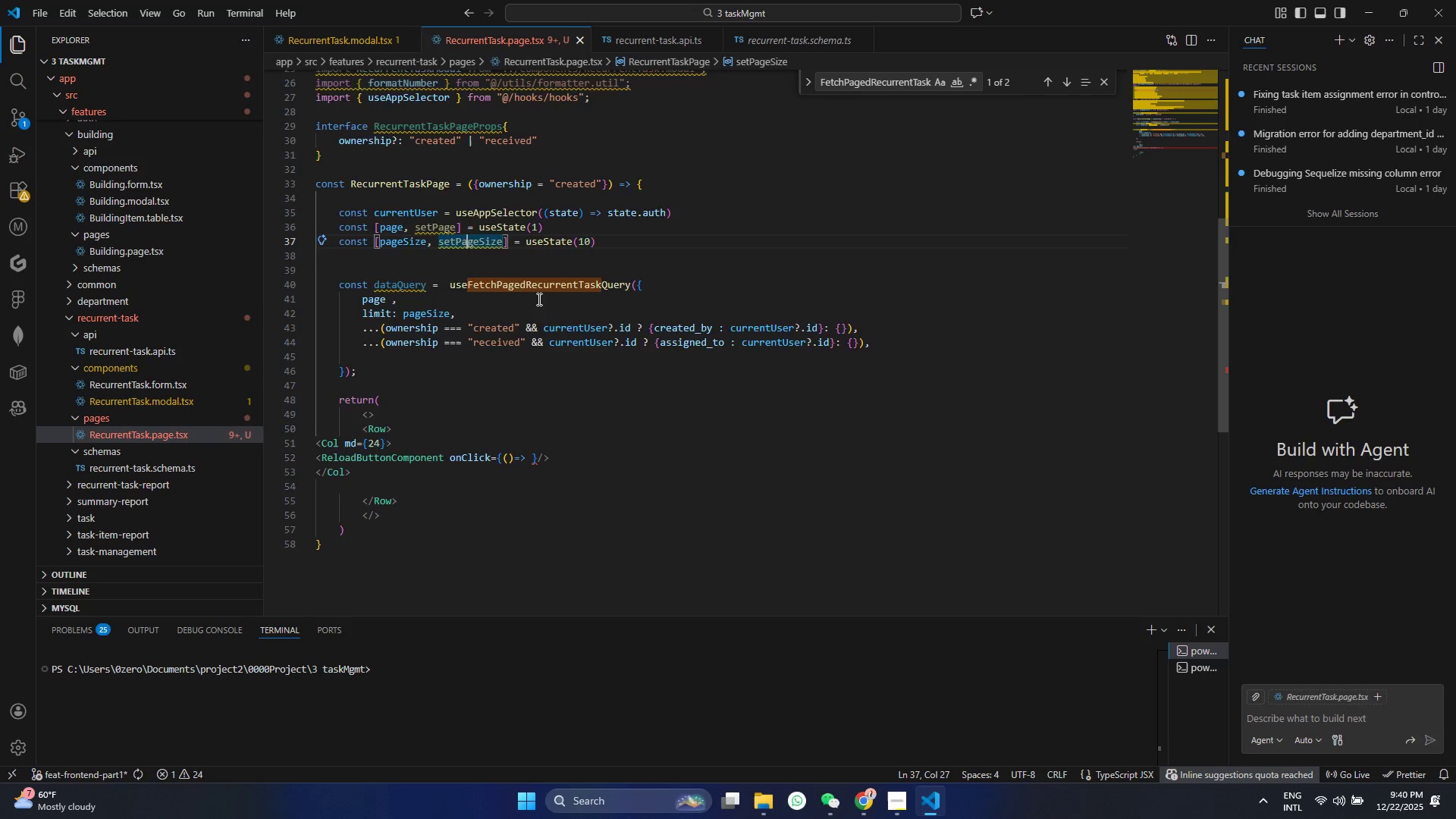 
scroll: coordinate [538, 299], scroll_direction: down, amount: 2.0
 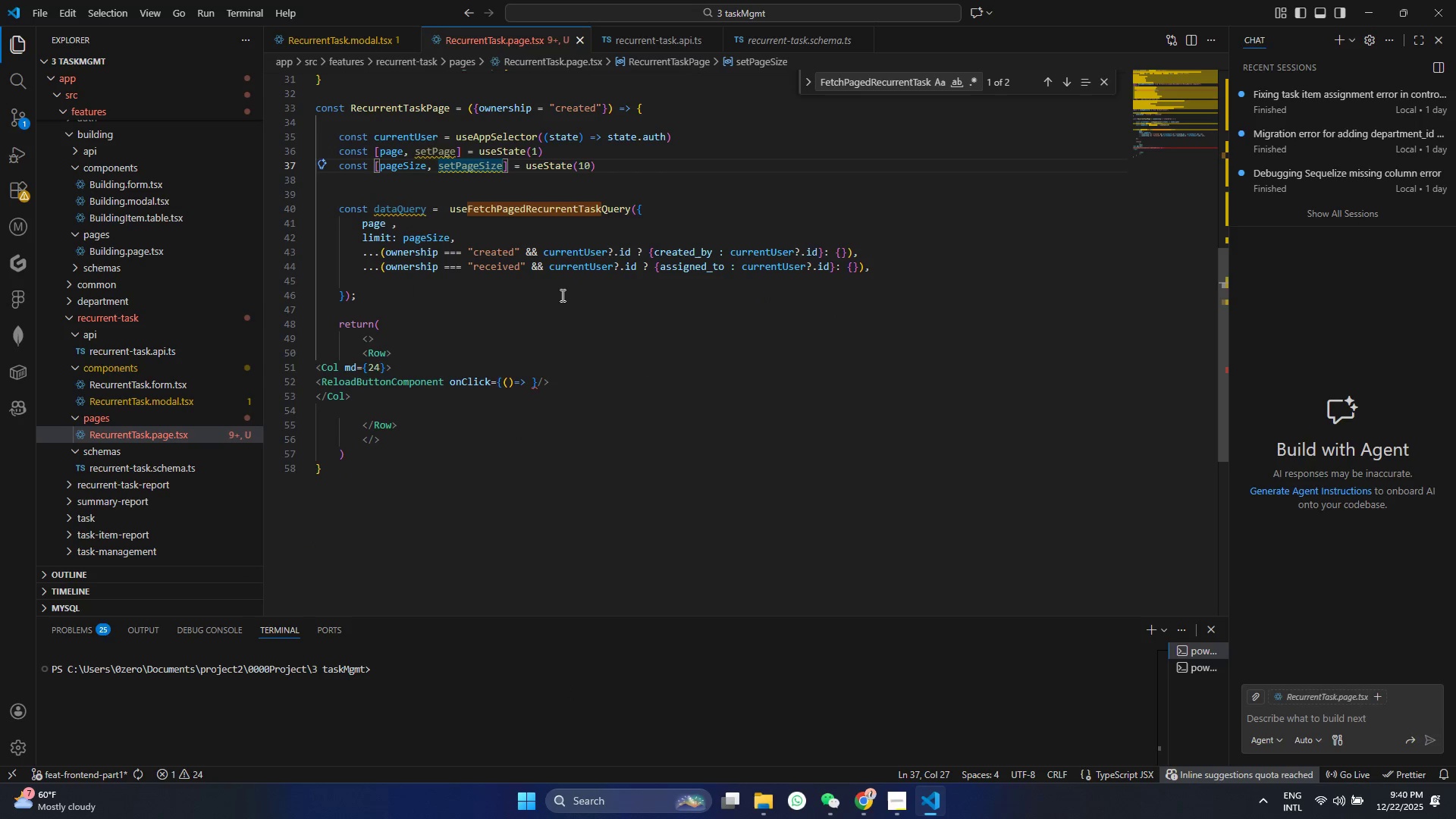 
double_click([508, 381])
 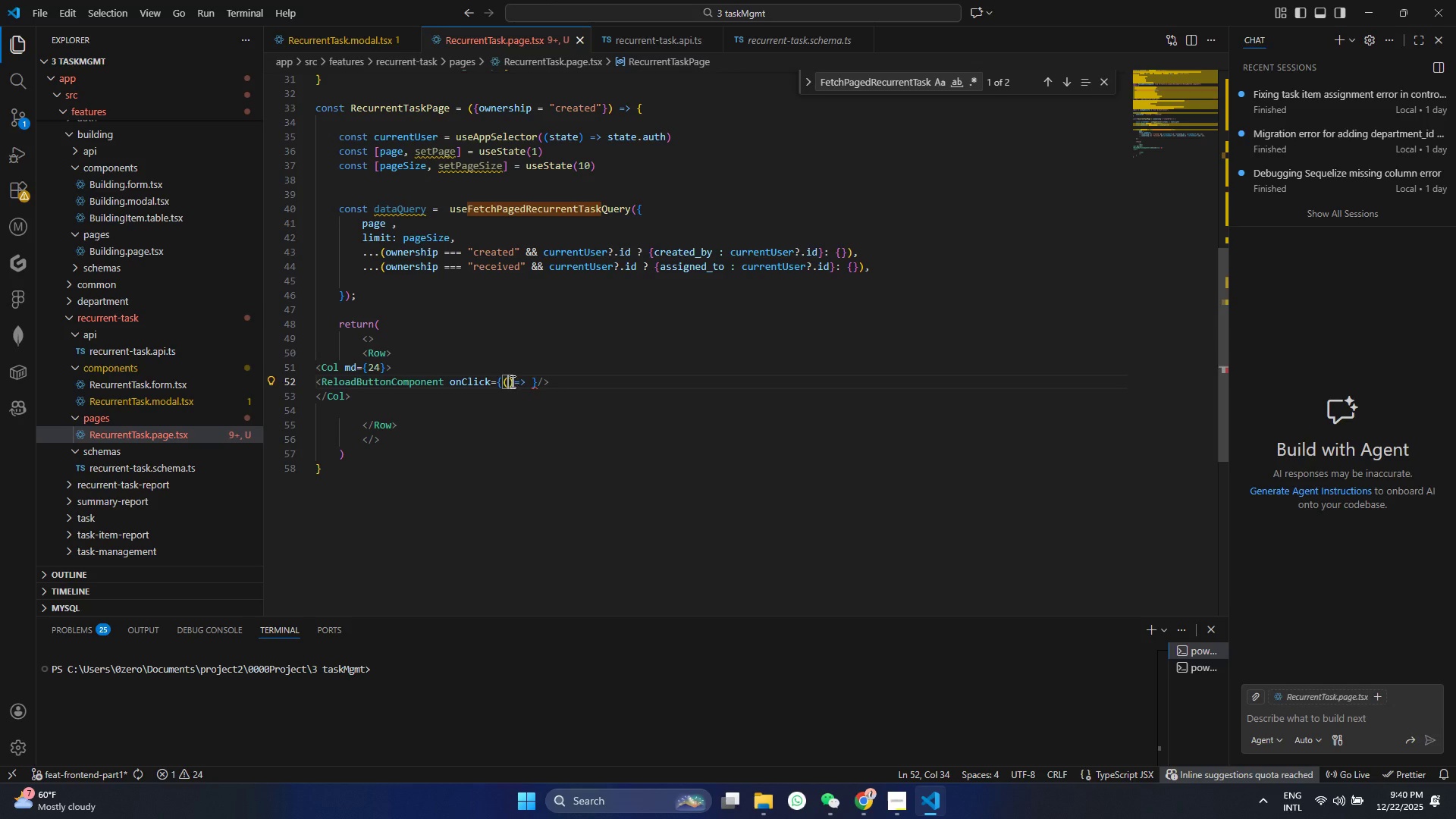 
left_click([525, 384])
 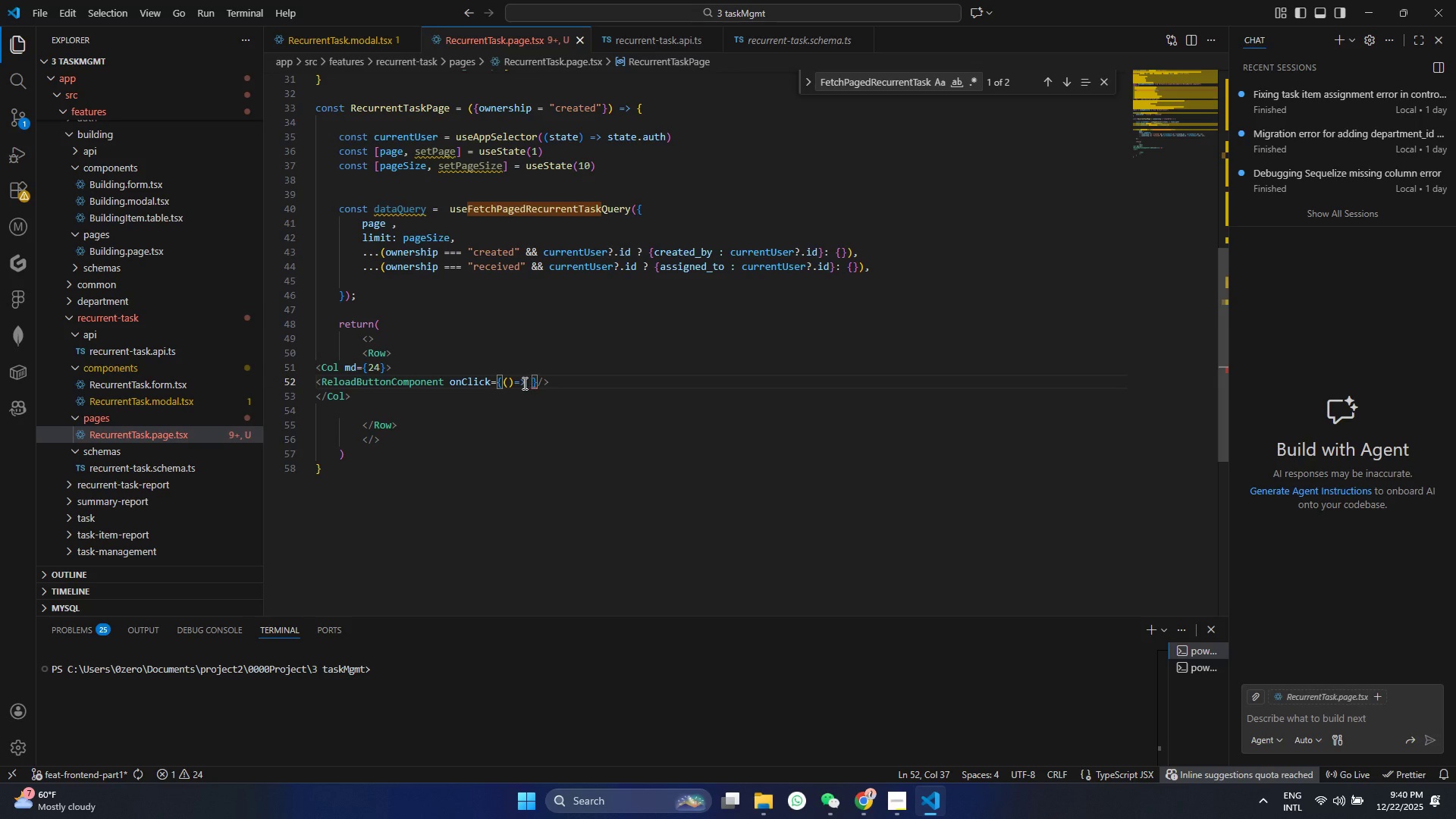 
type( da)
 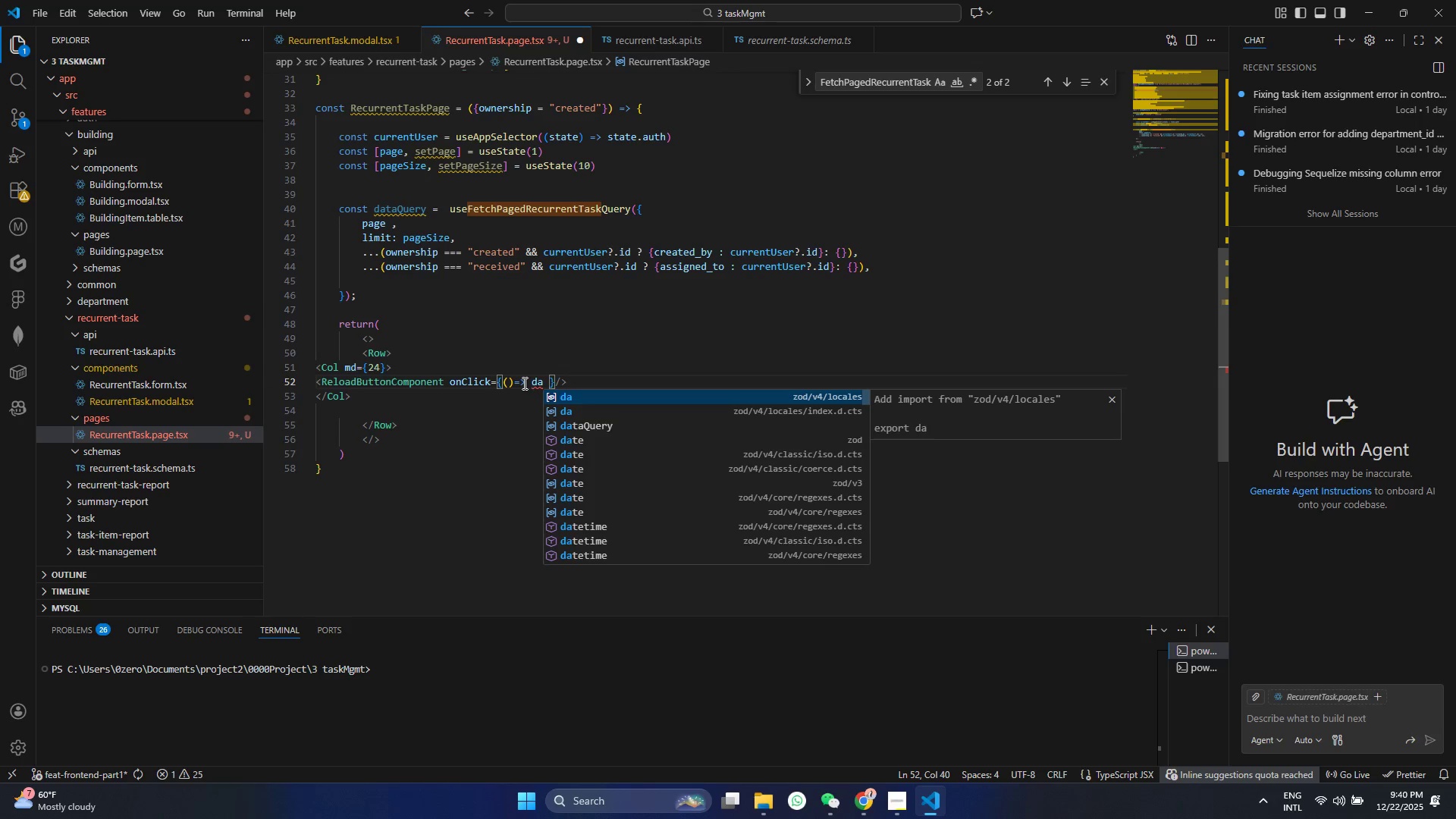 
key(ArrowDown)
 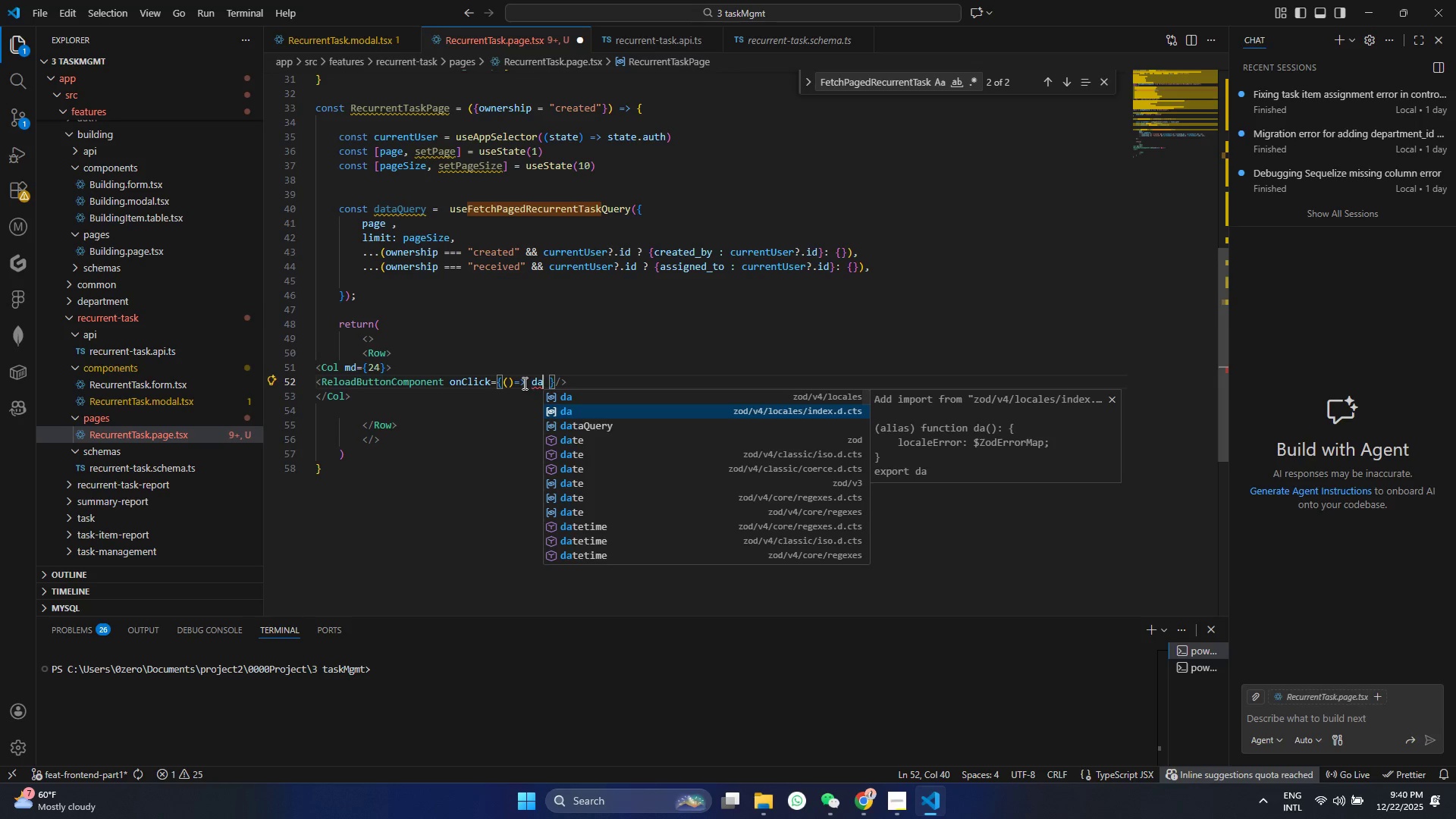 
key(ArrowDown)
 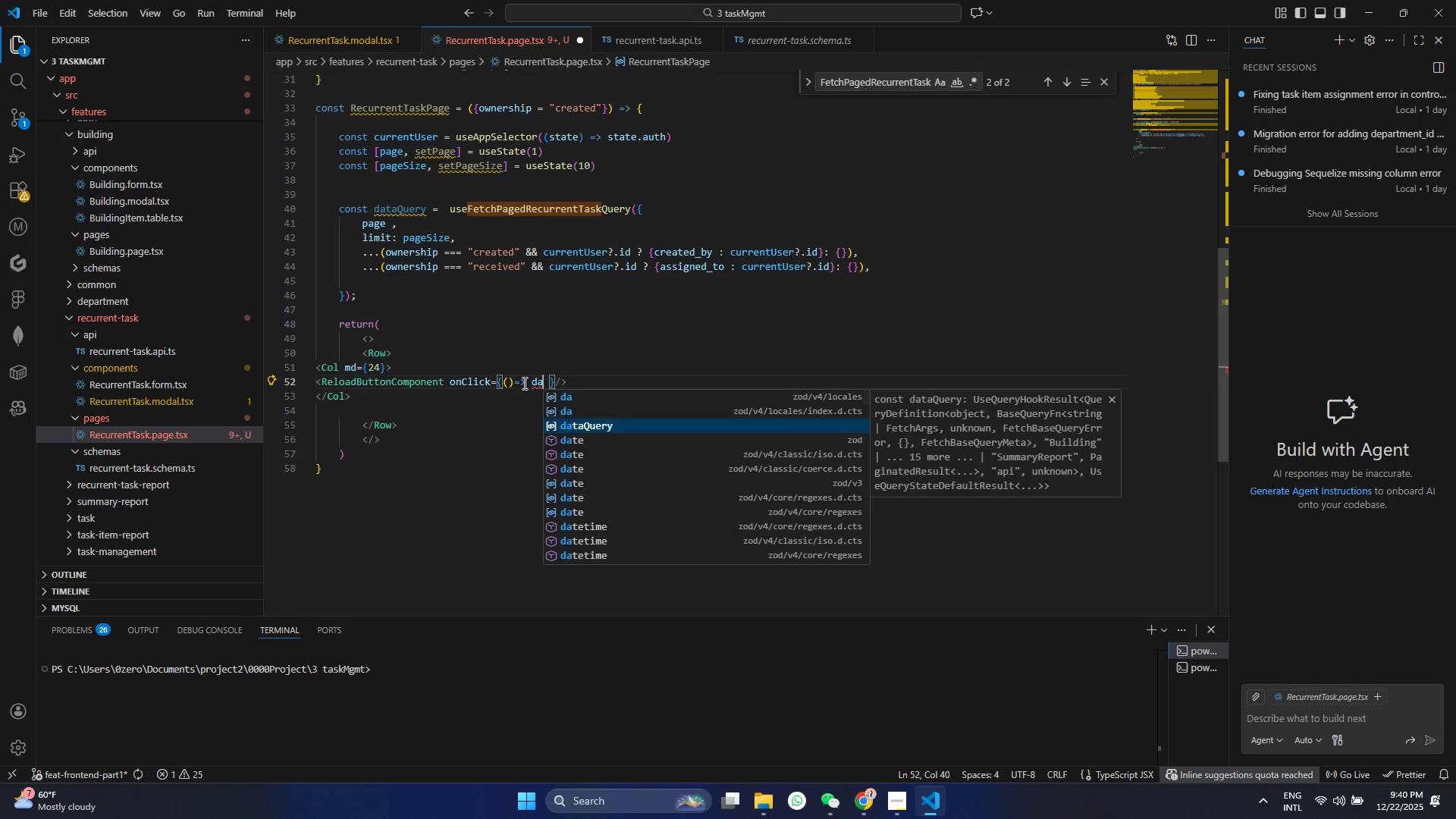 
key(Enter)
 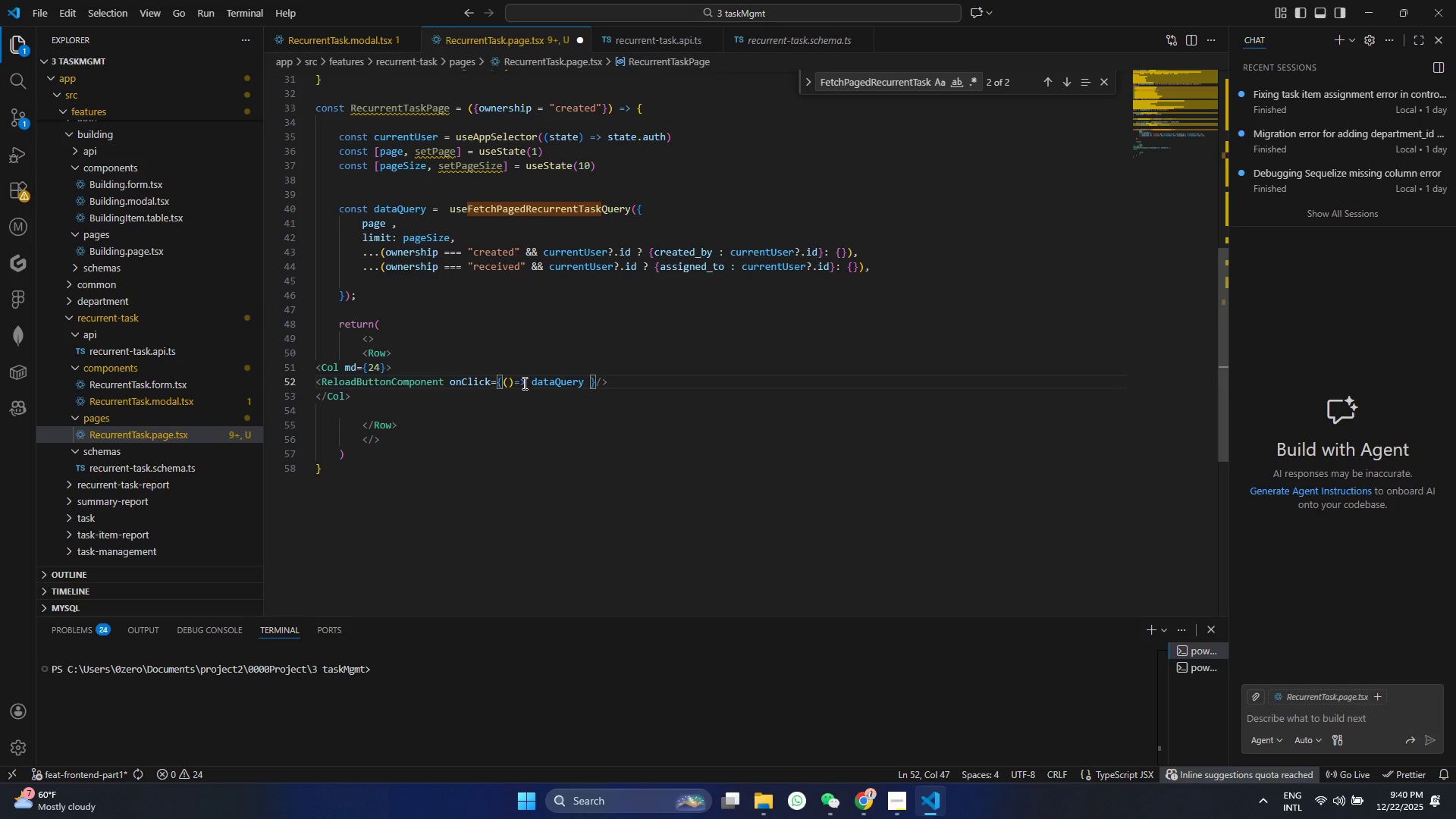 
type(.ref)
 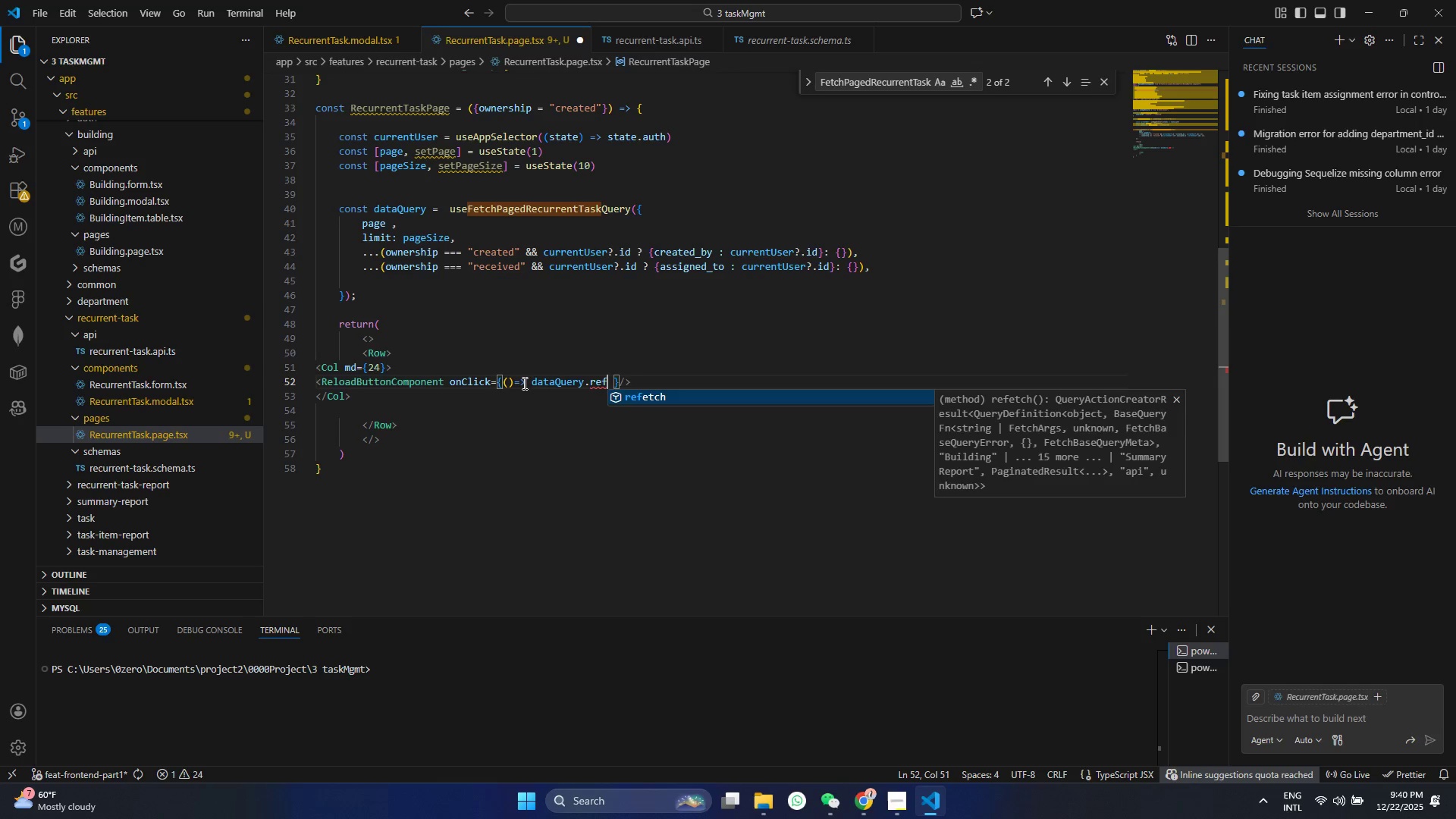 
key(Enter)
 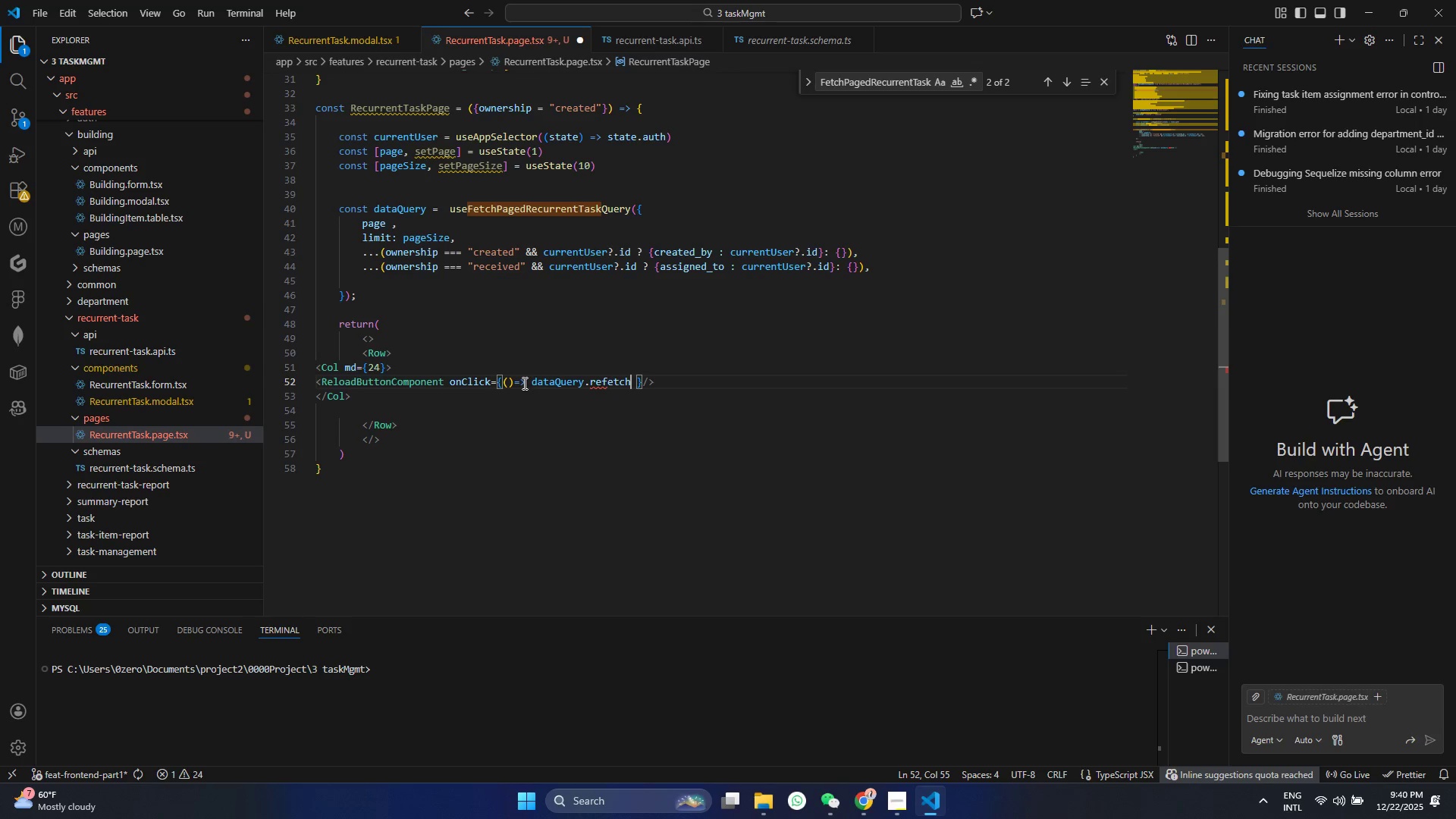 
key(Shift+9)
 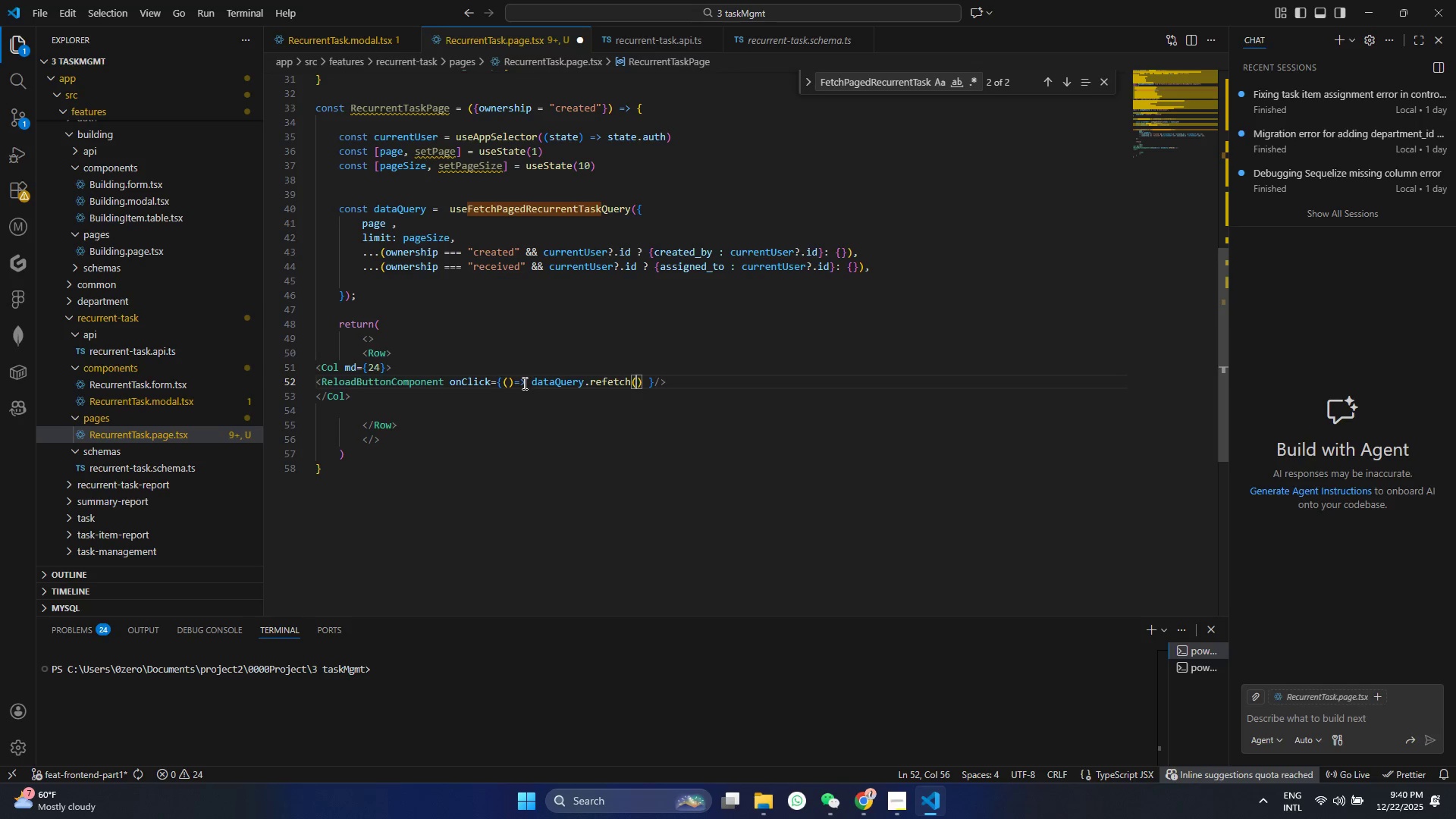 
key(Control+ControlLeft)
 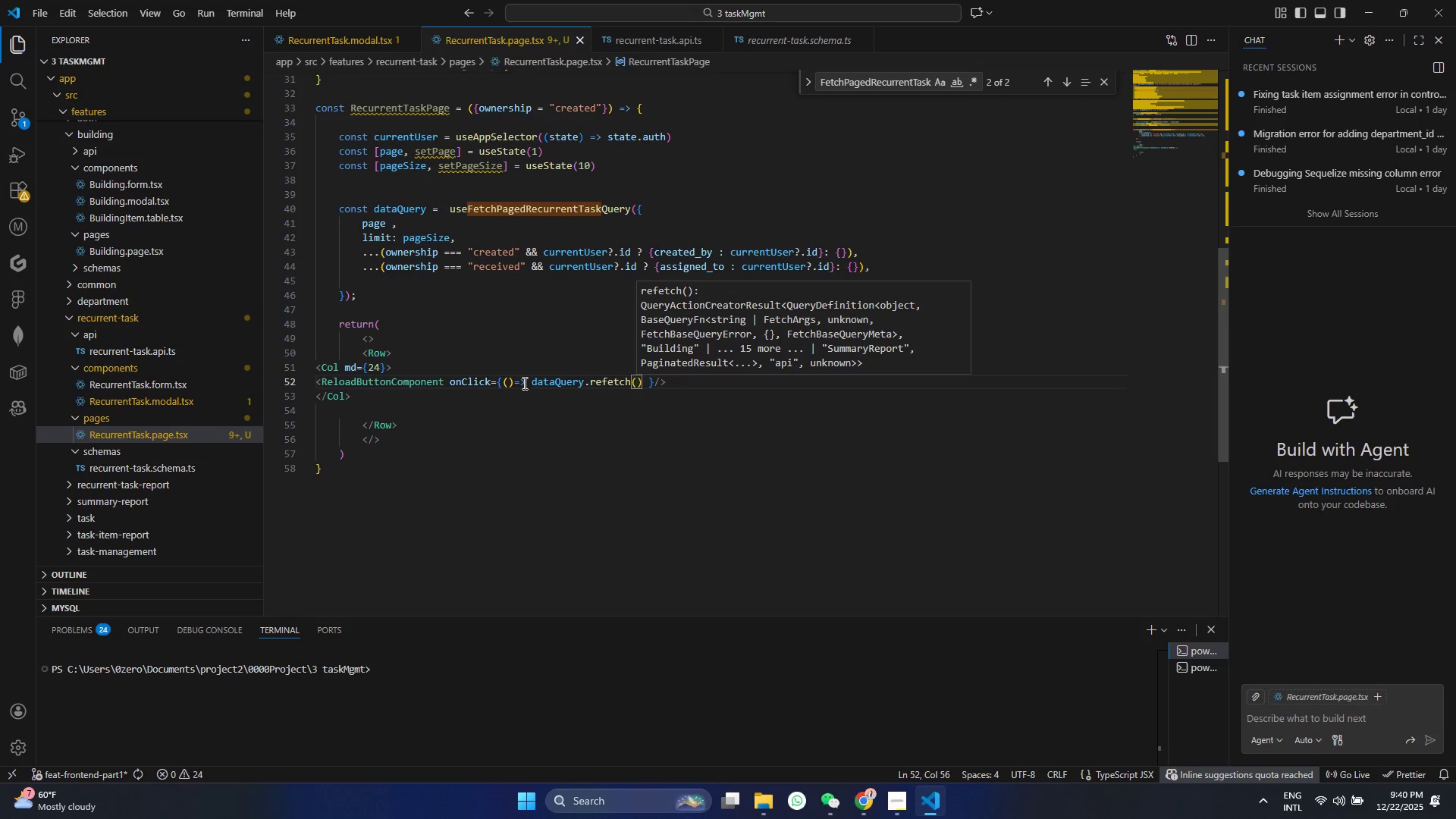 
key(Control+S)
 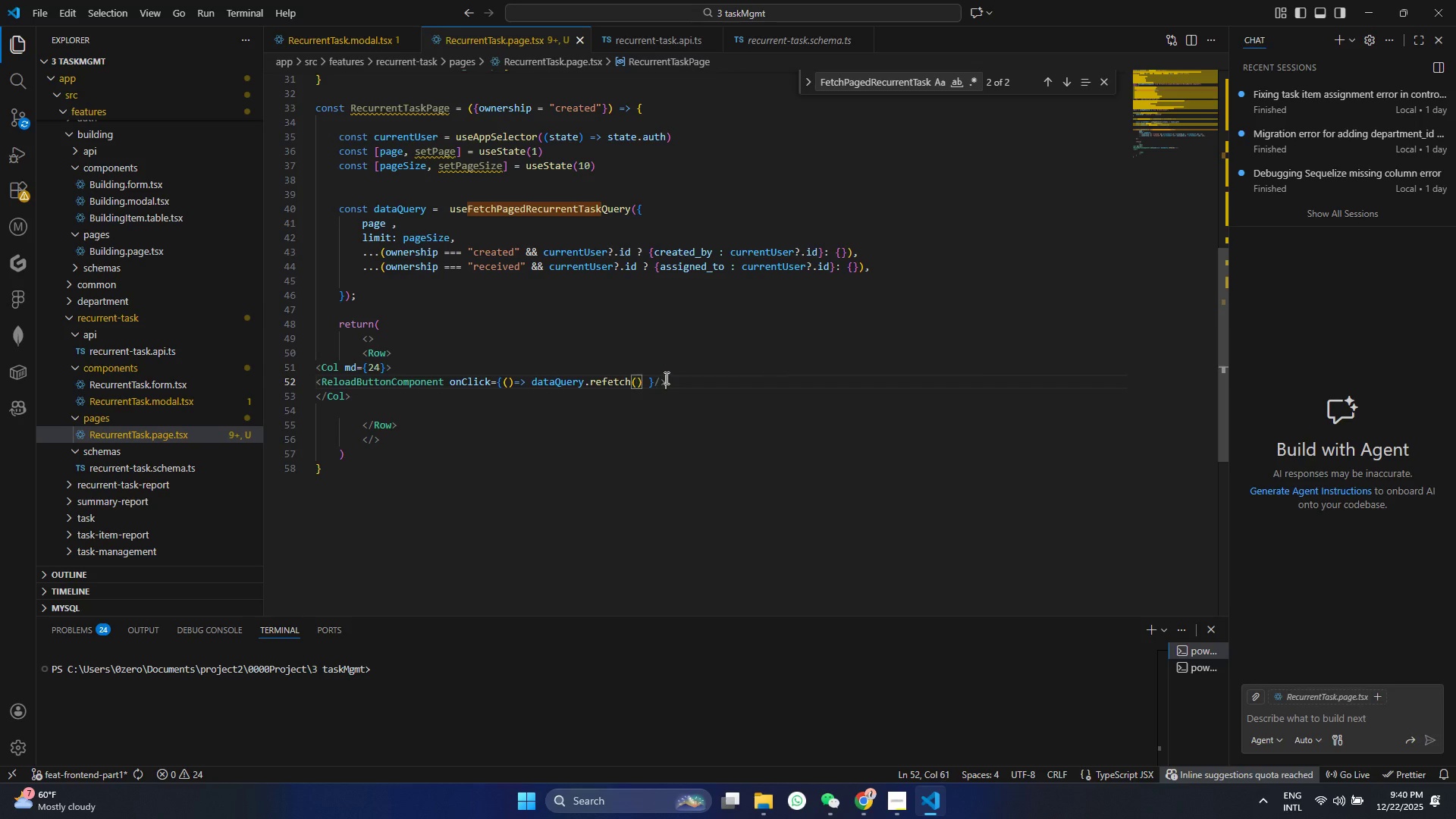 
double_click([678, 382])
 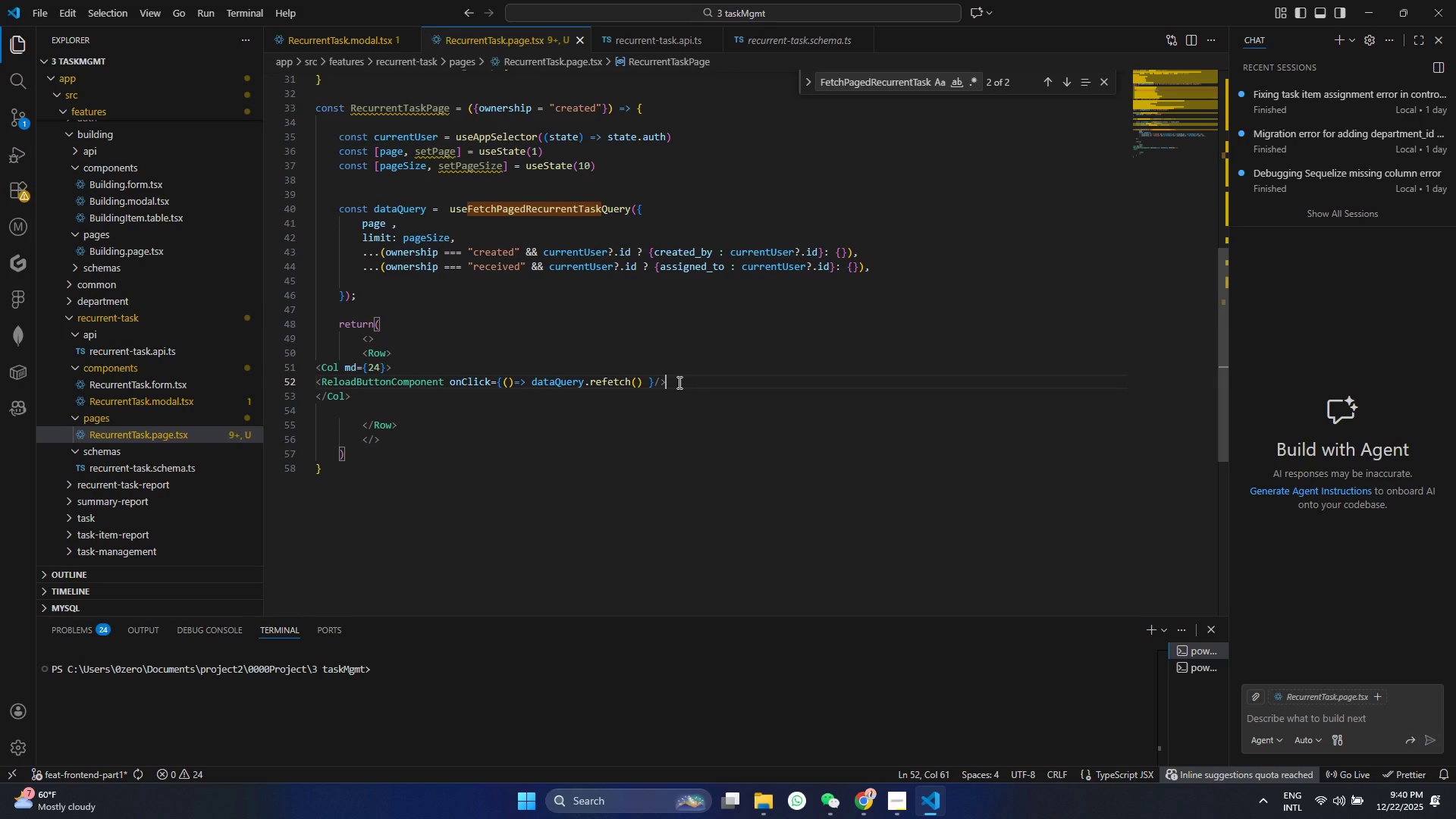 
key(Enter)
 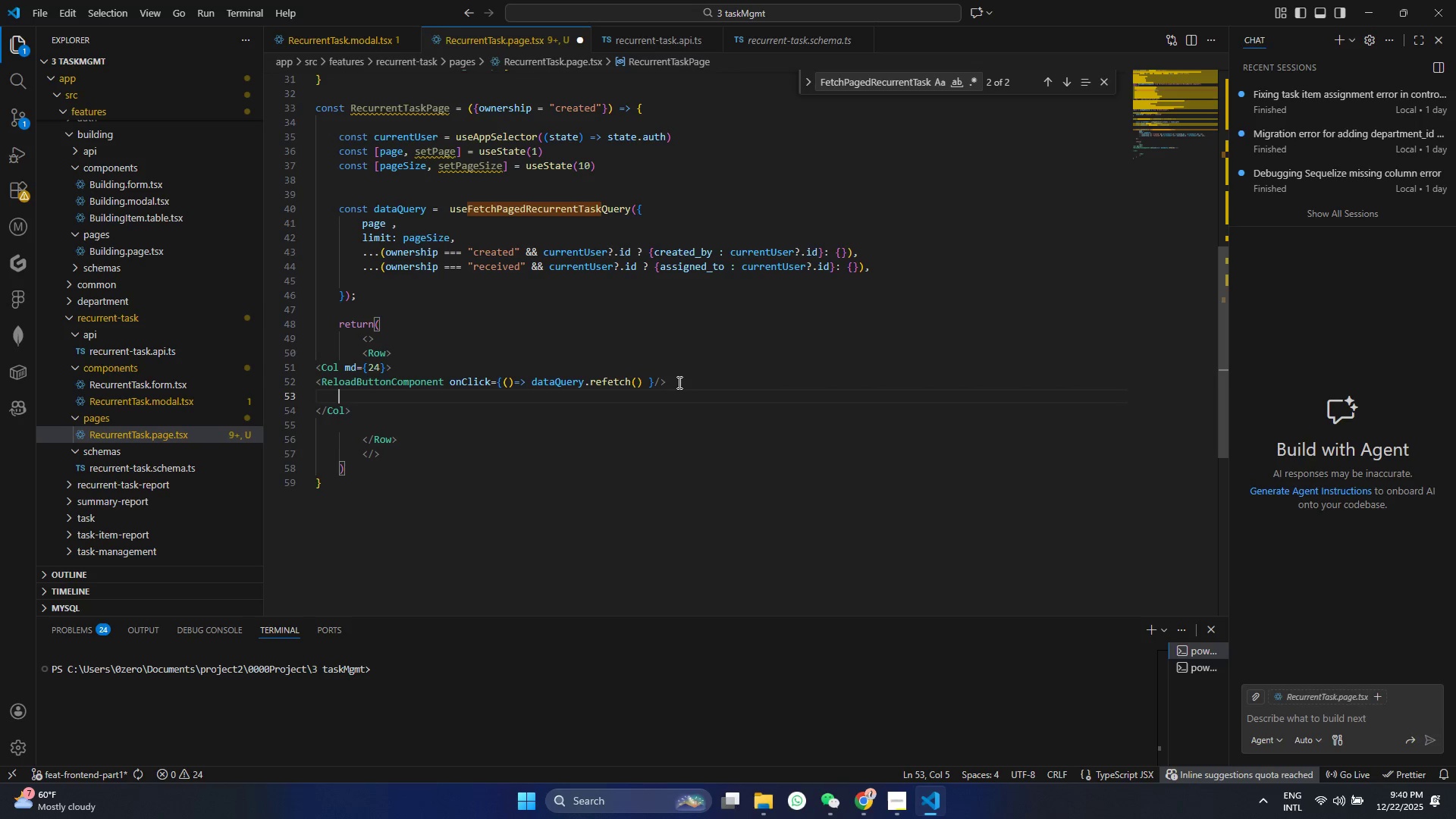 
type(<But)
 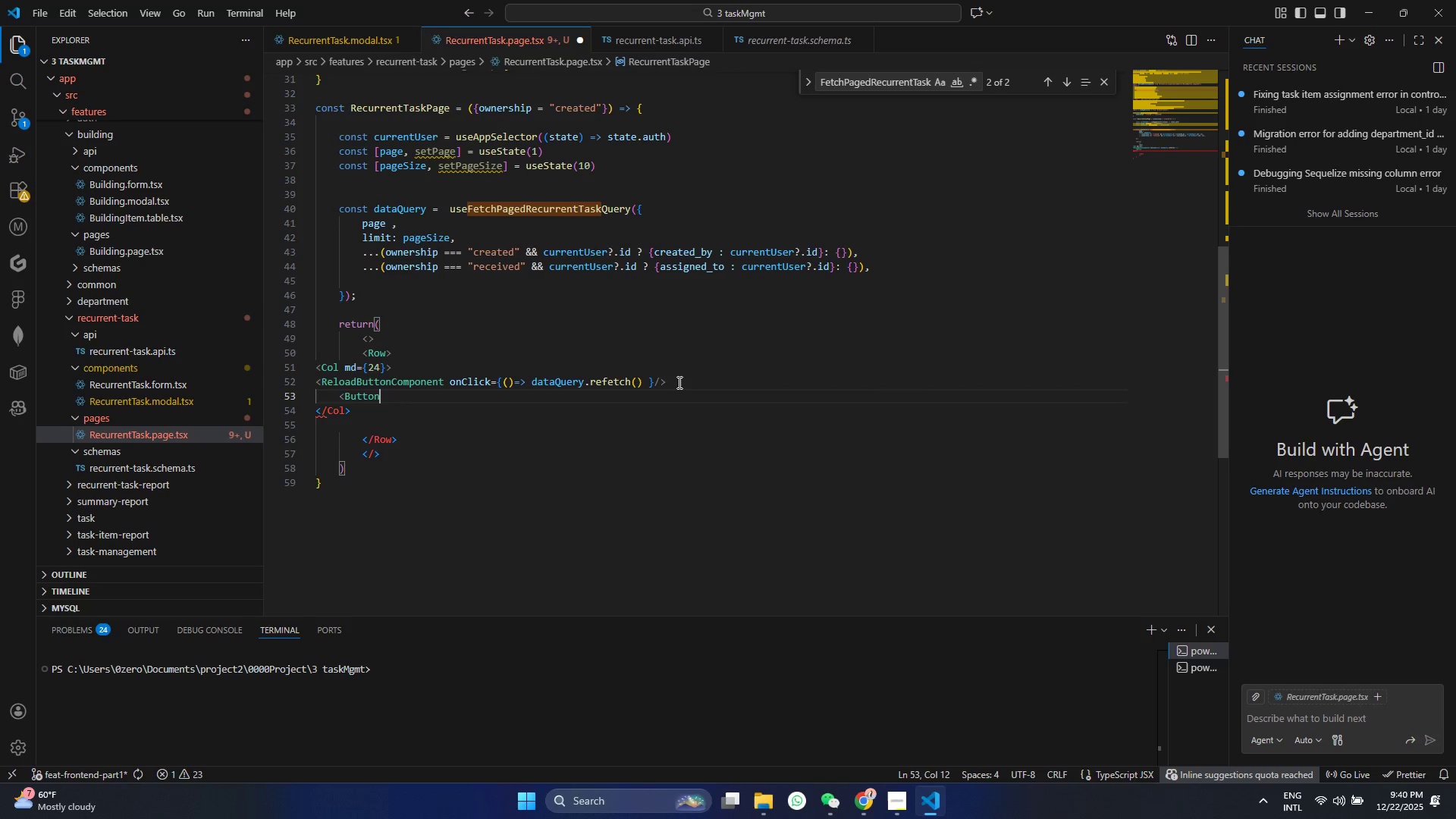 
key(Enter)
 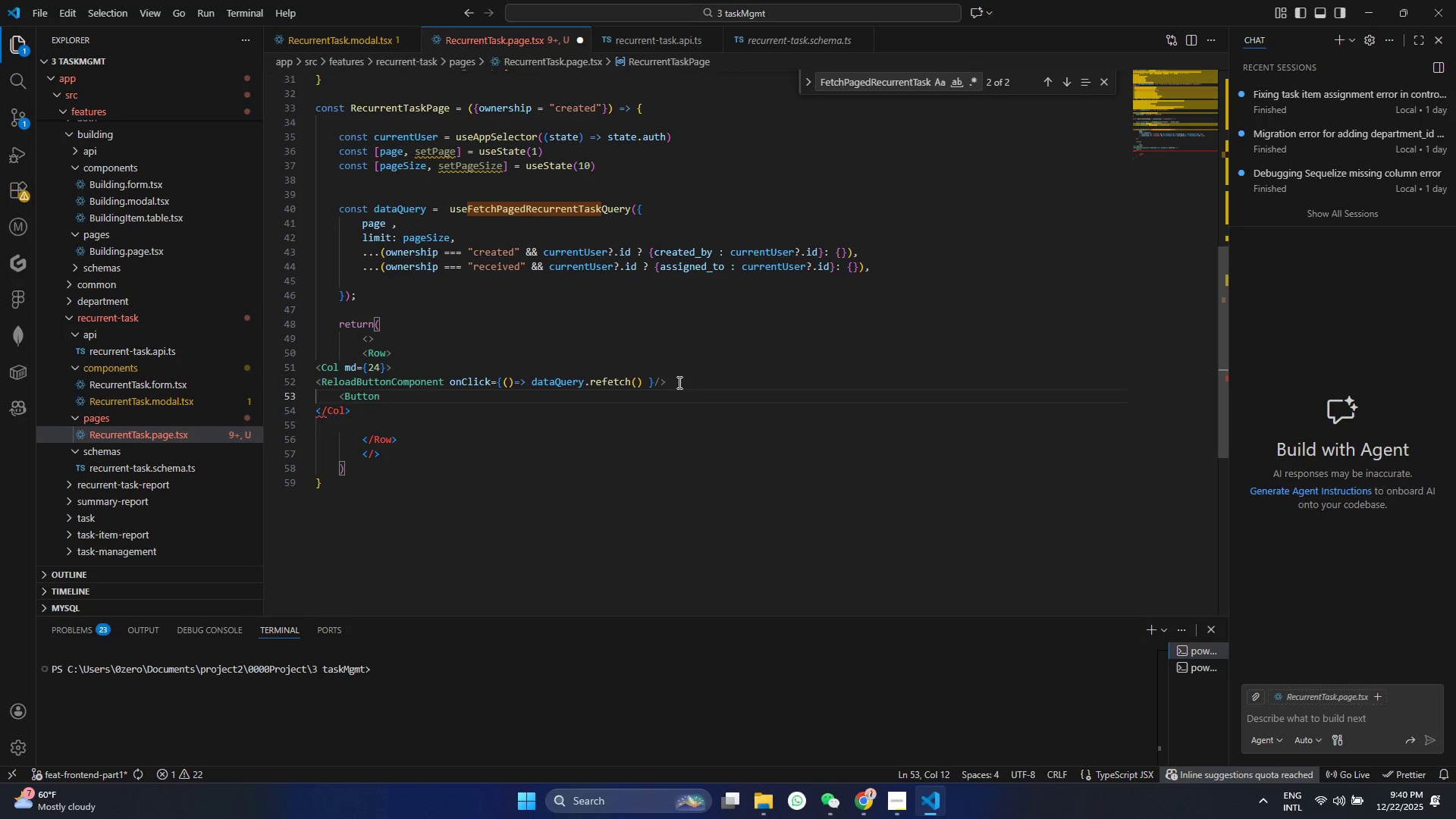 
key(Shift+ShiftRight)
 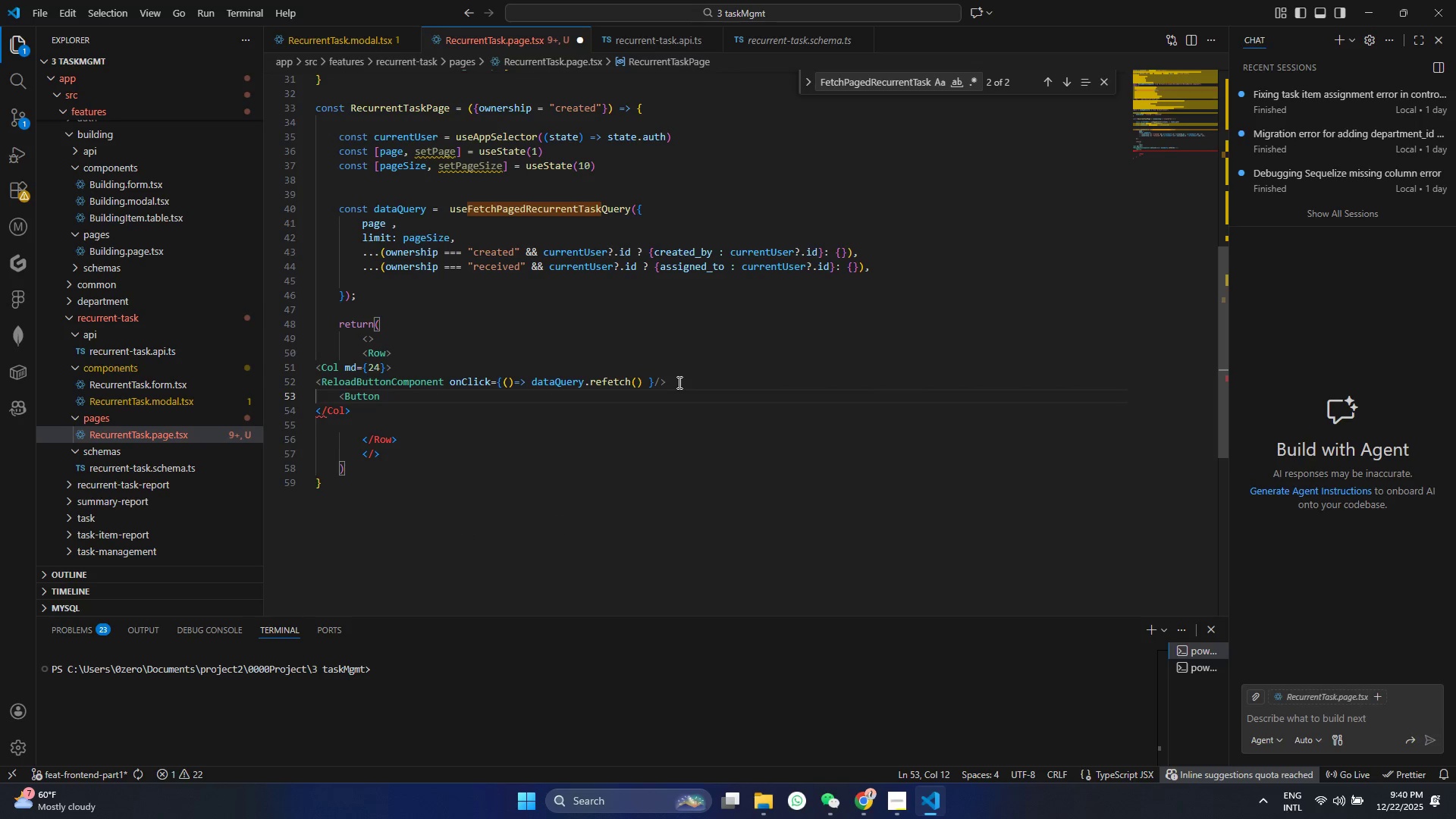 
key(Shift+Period)
 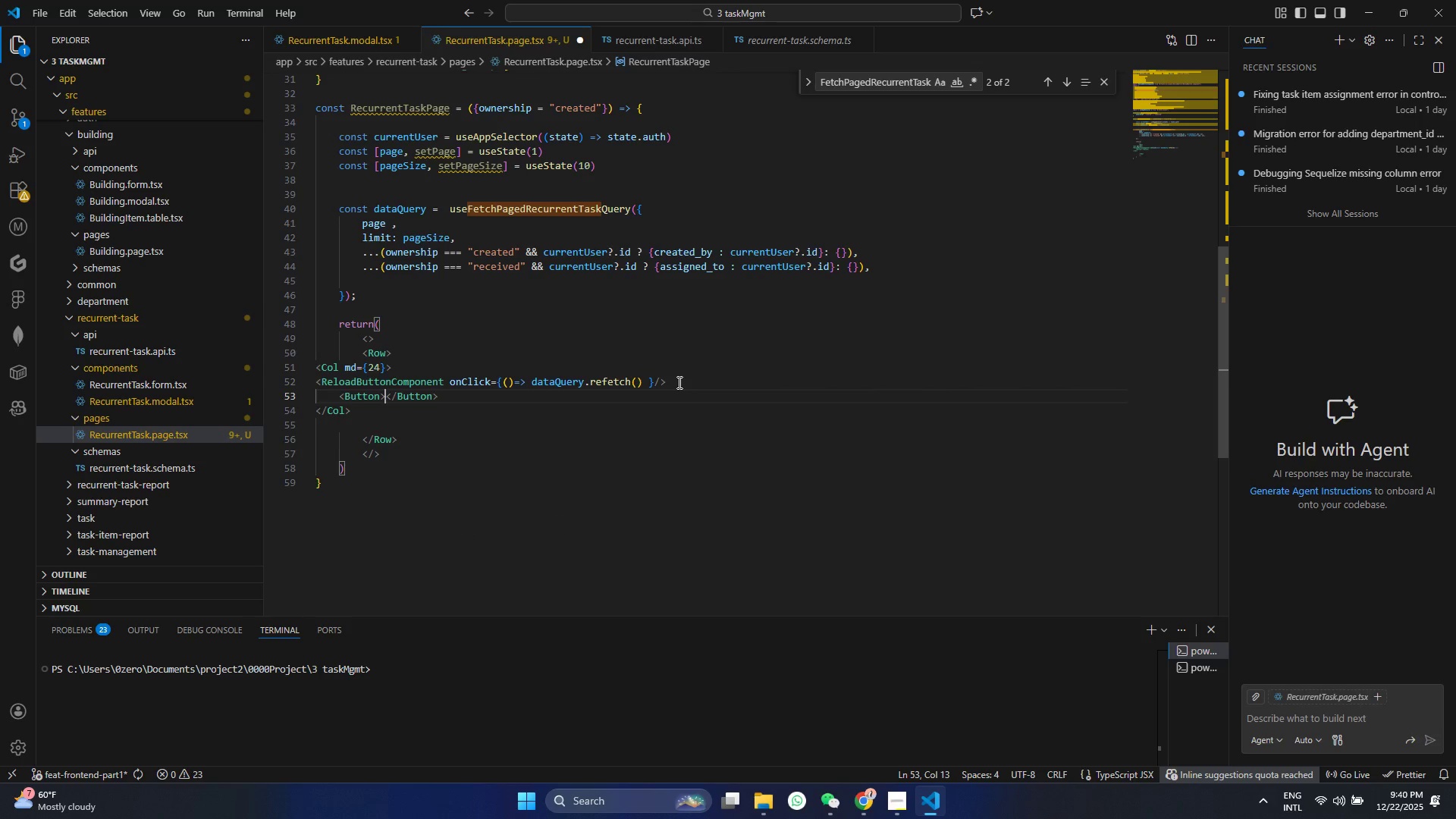 
key(Enter)
 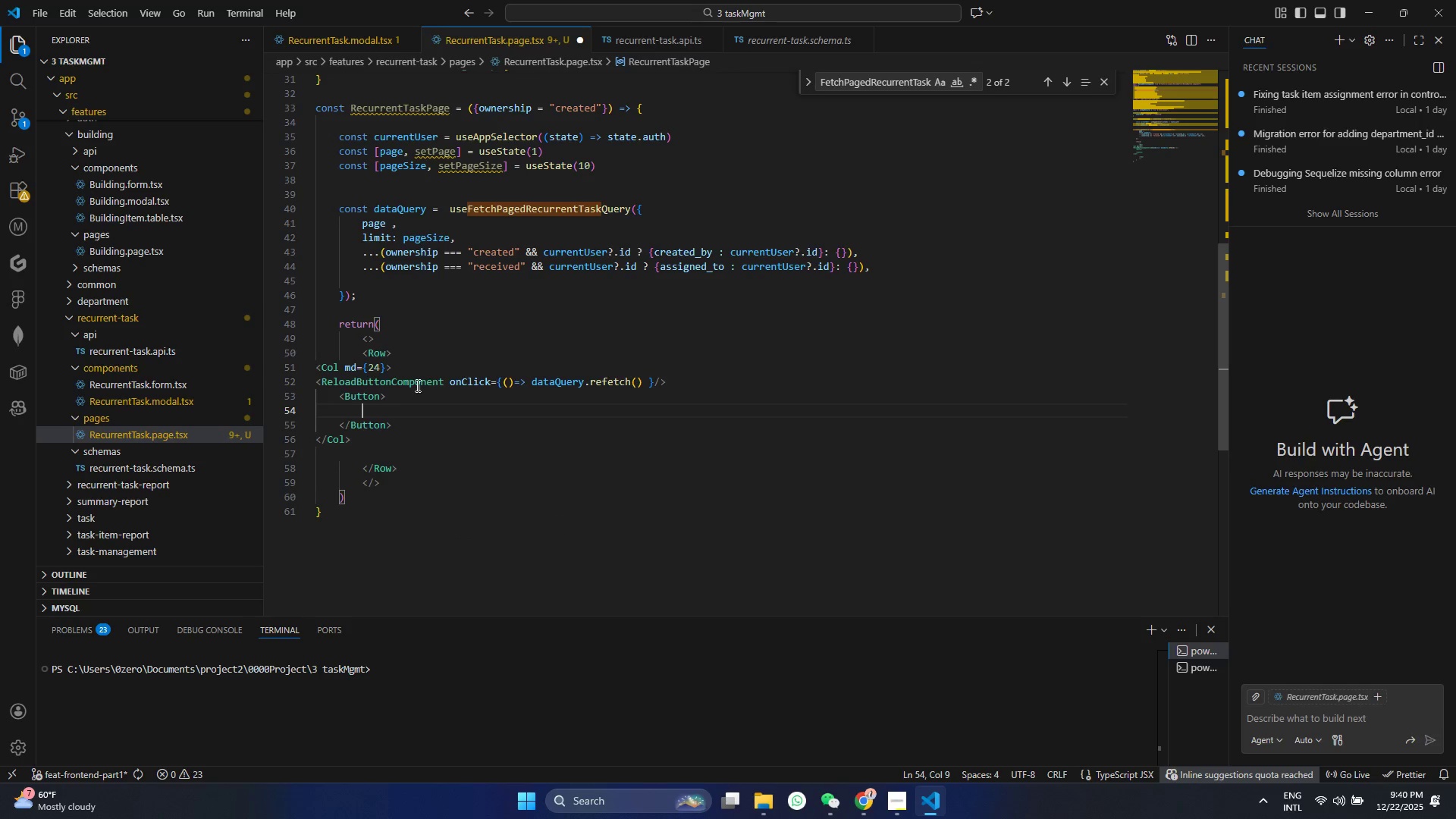 
left_click([378, 398])
 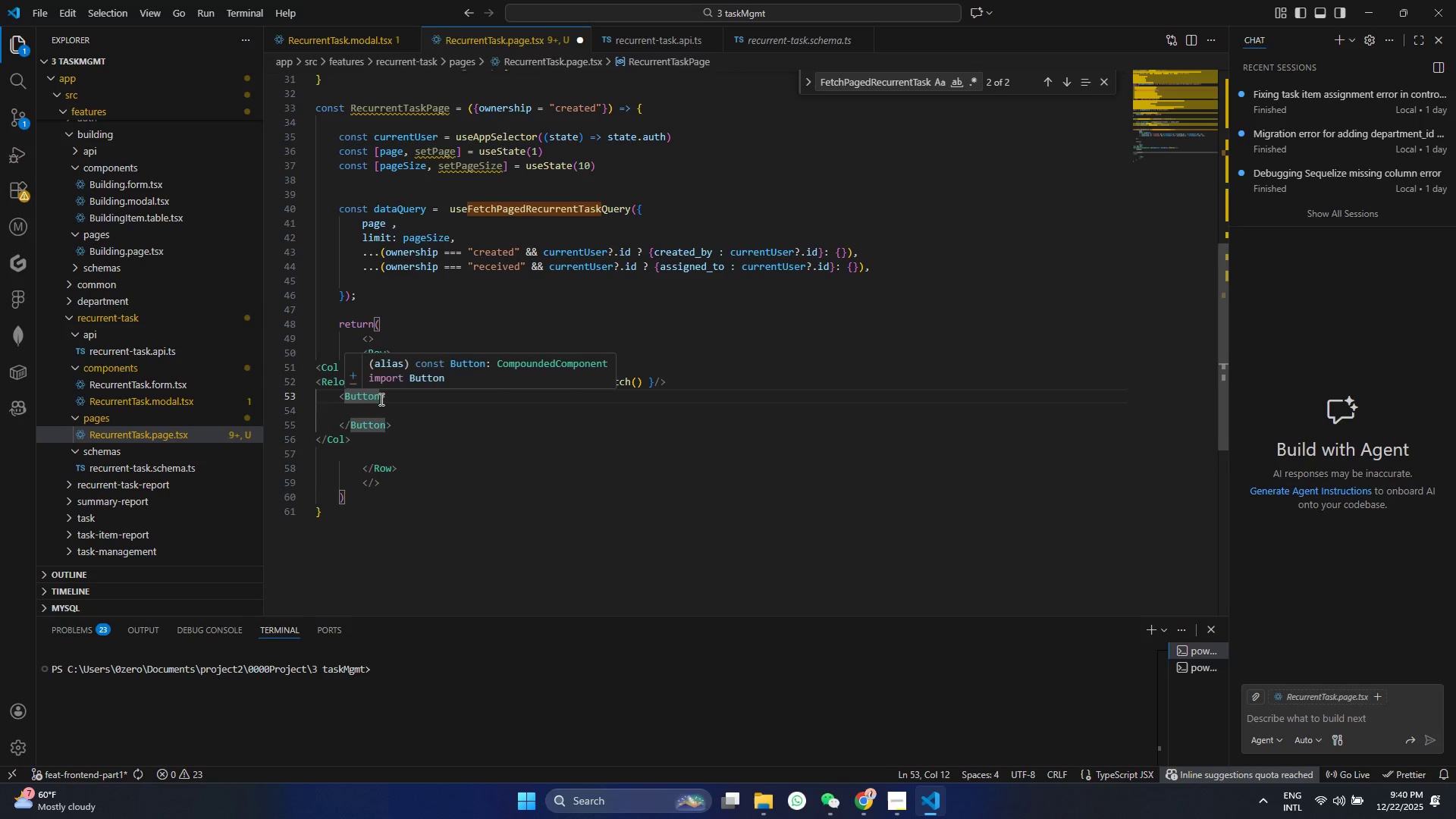 
key(Enter)
 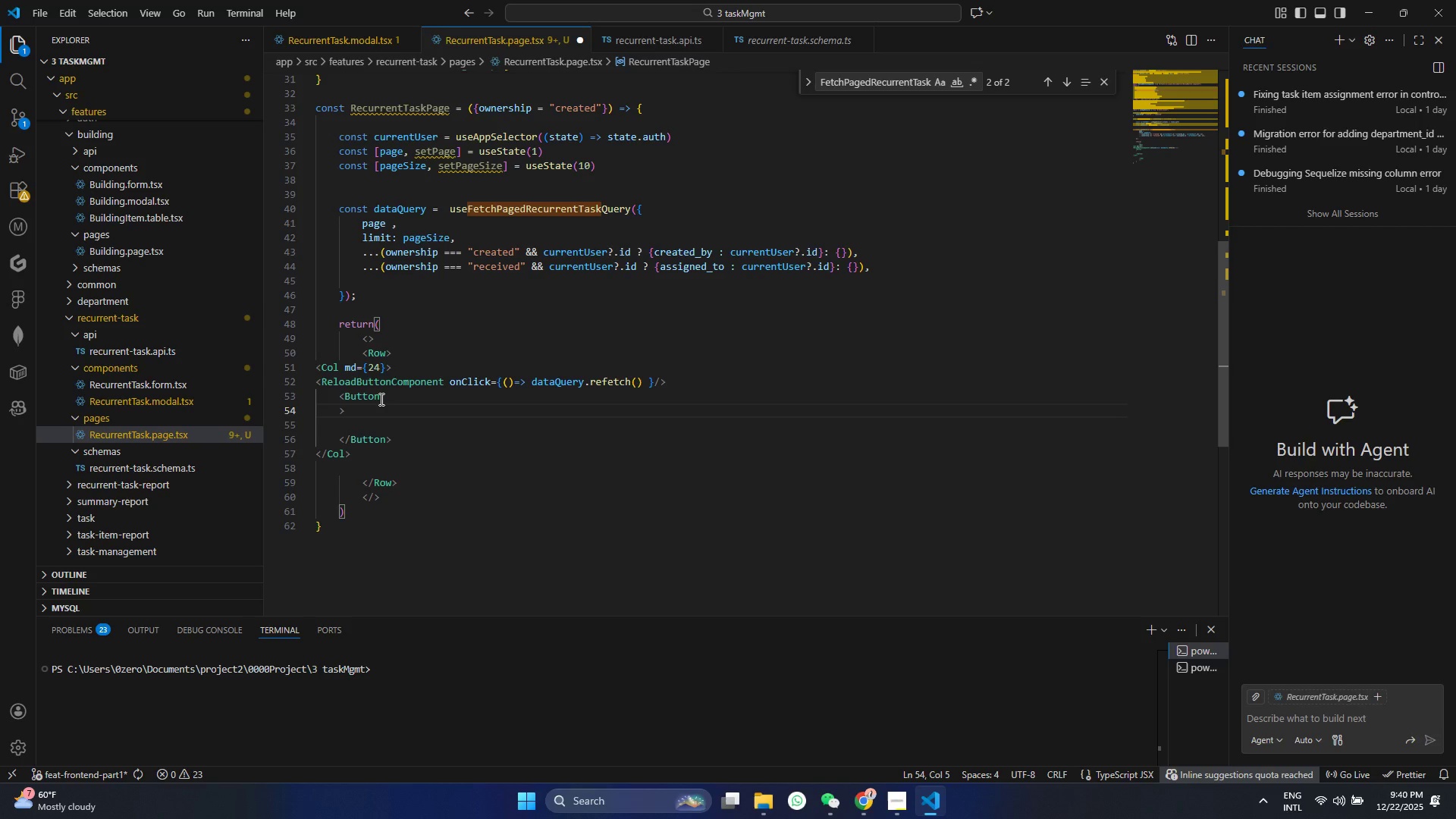 
key(Enter)
 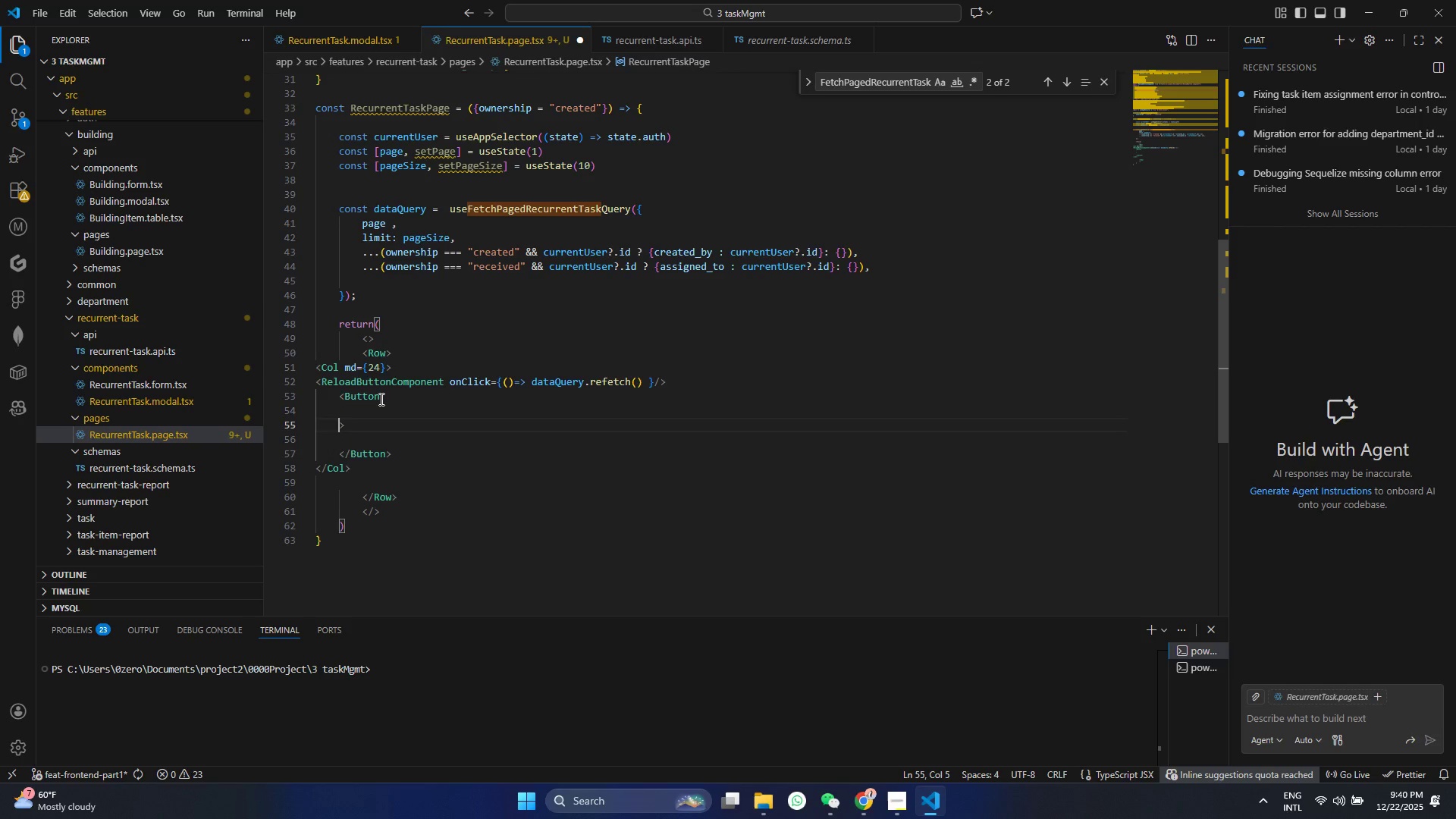 
key(ArrowUp)
 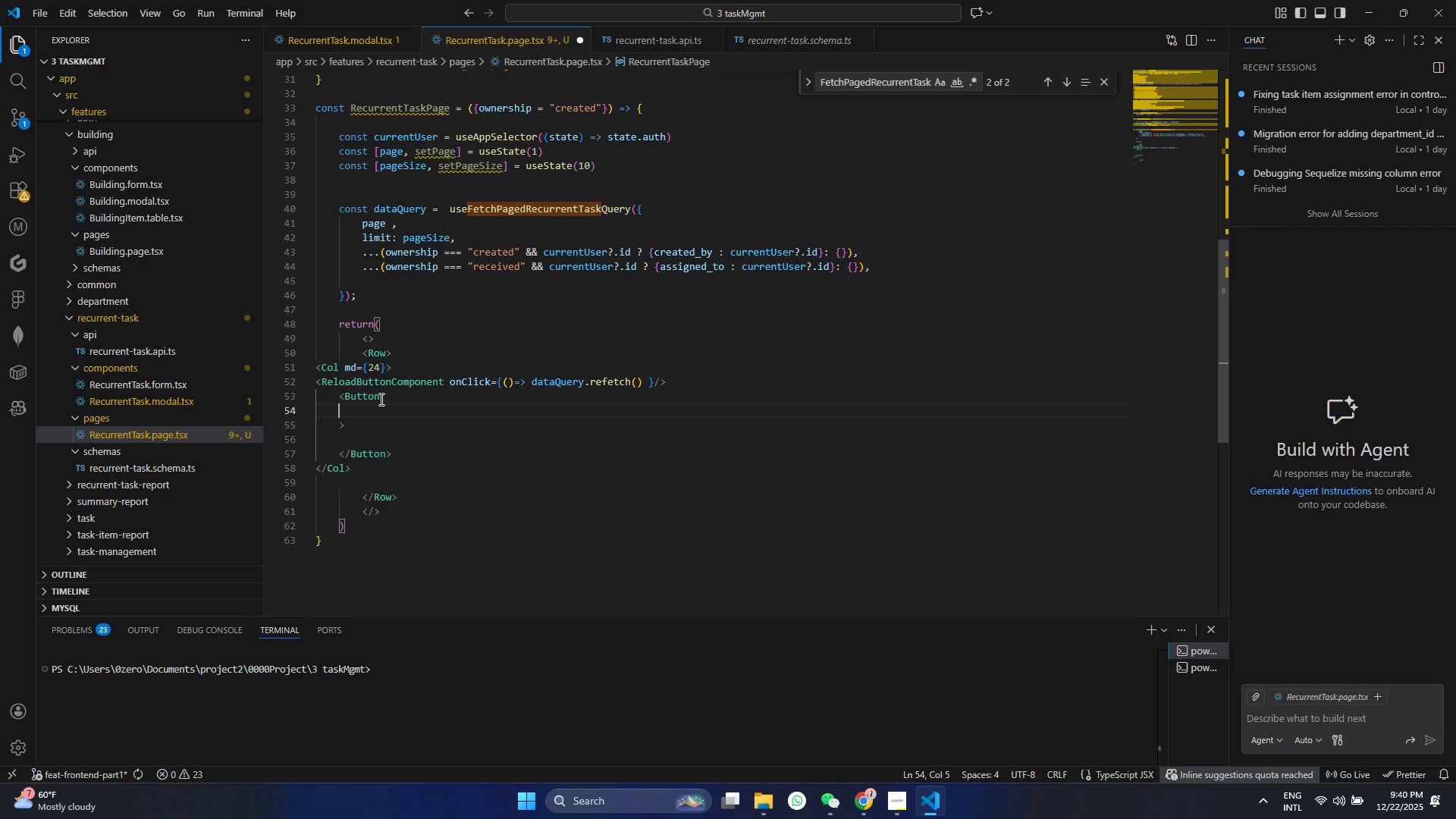 
type(stly)
 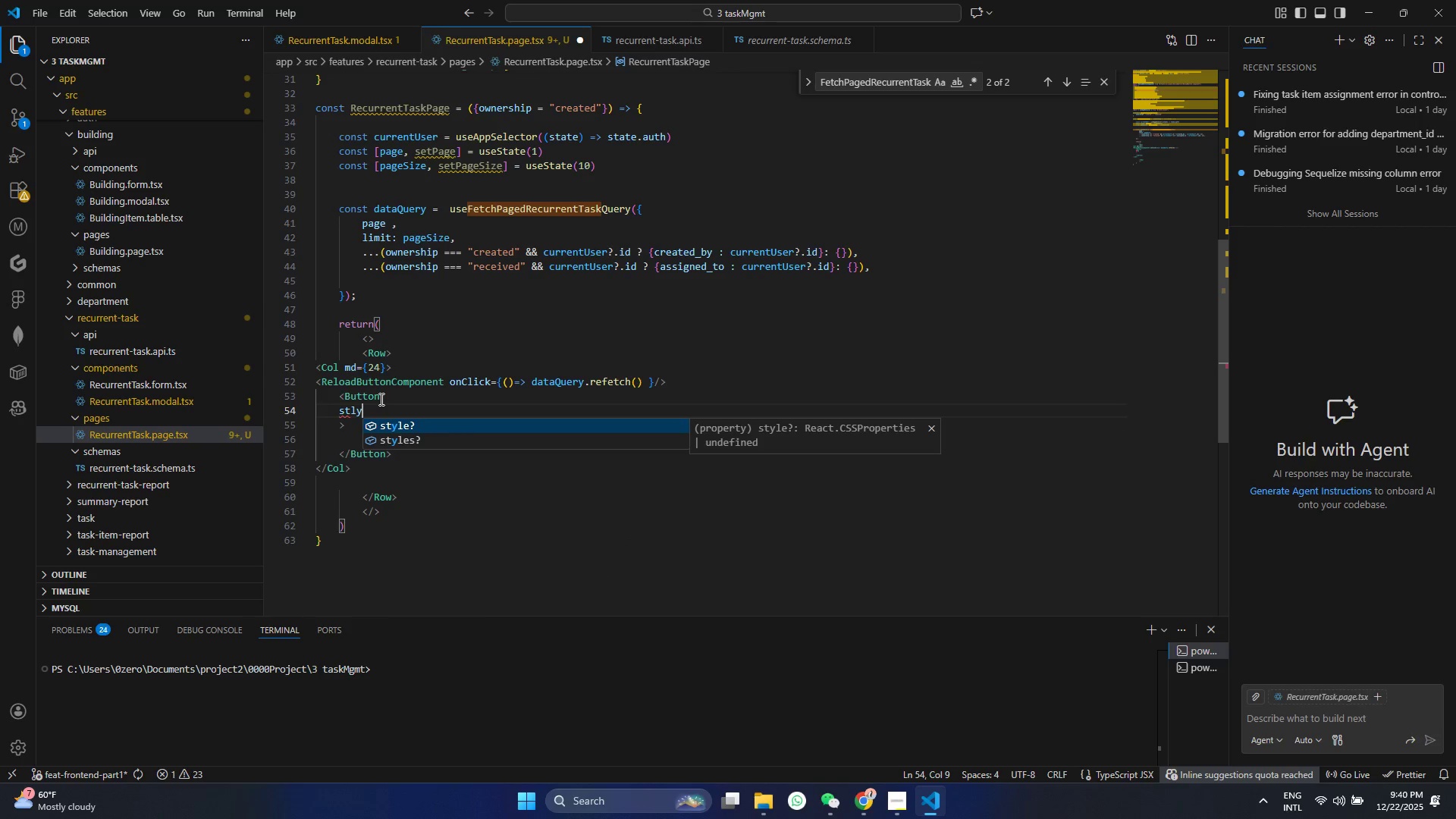 
key(Enter)
 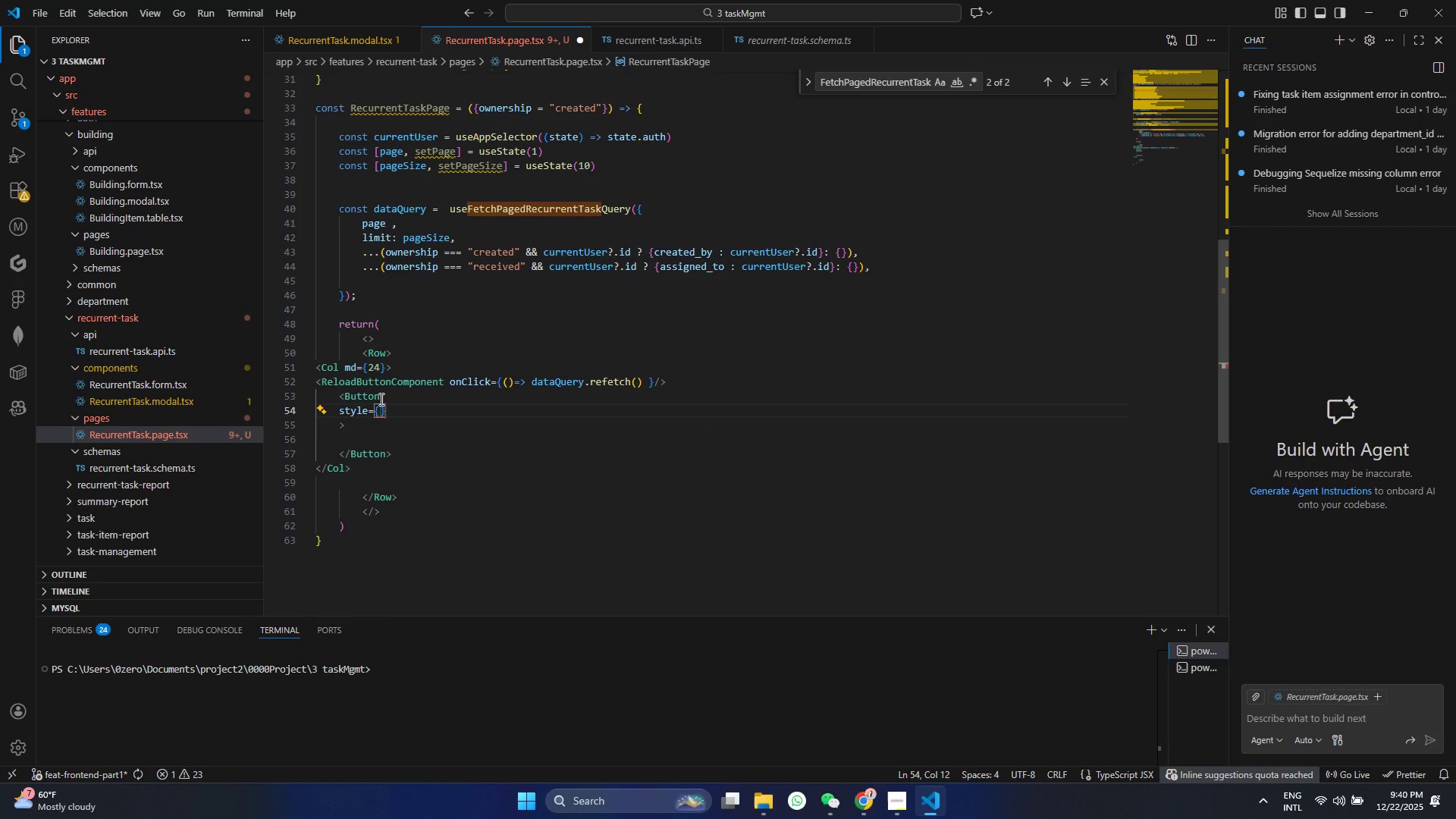 
type({Floa)
 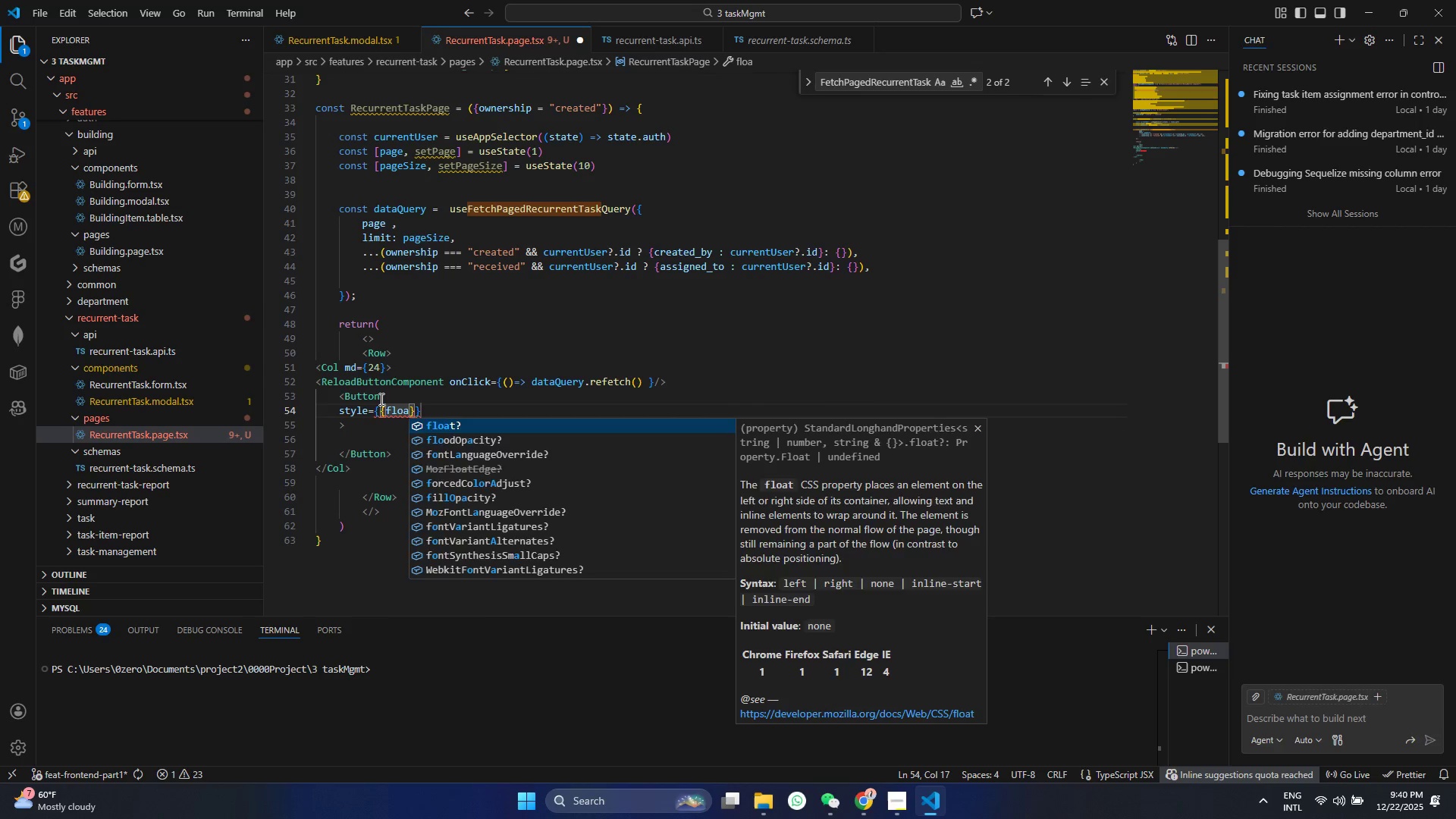 
key(Enter)
 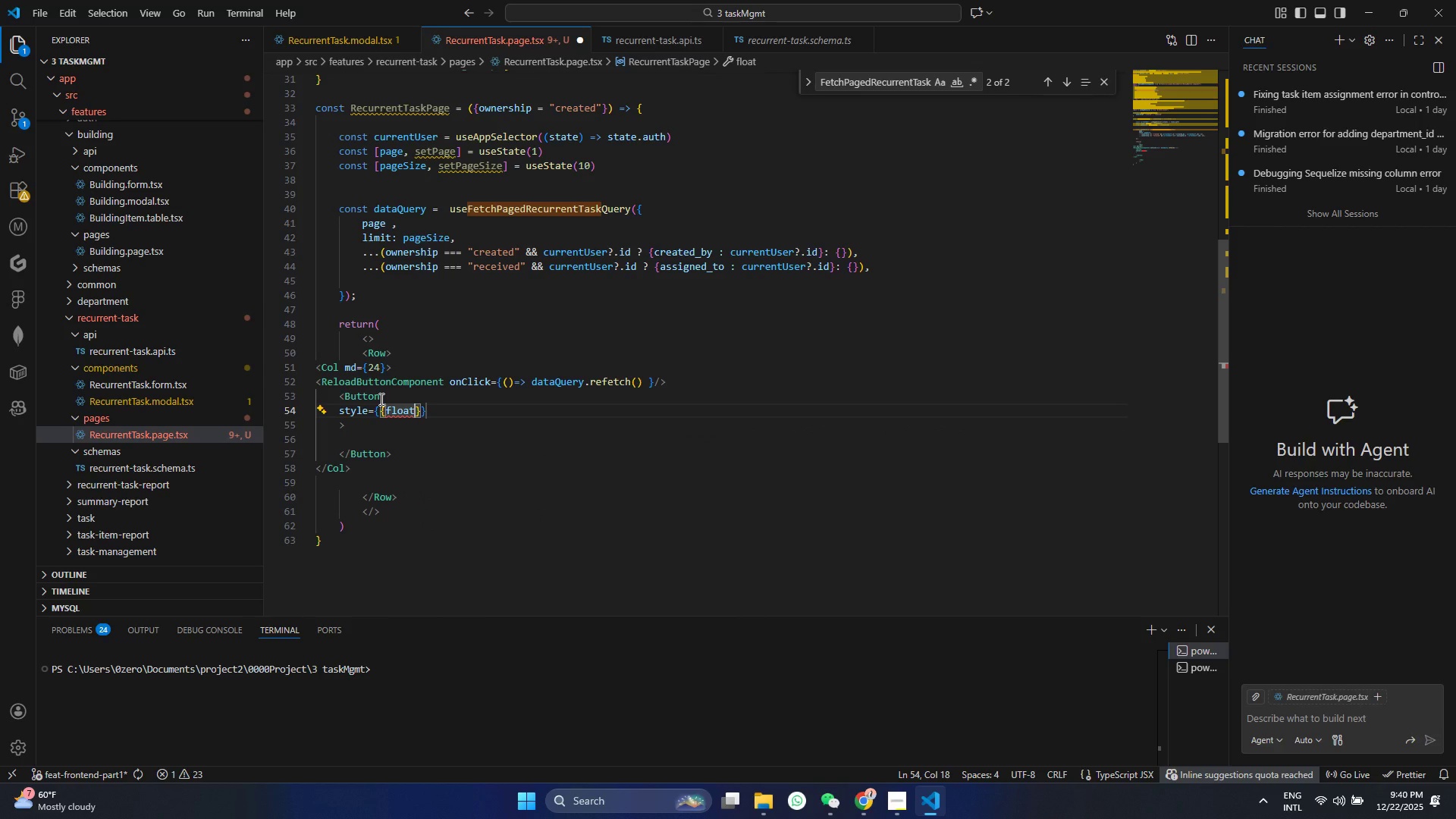 
hold_key(key=ShiftRight, duration=0.47)
 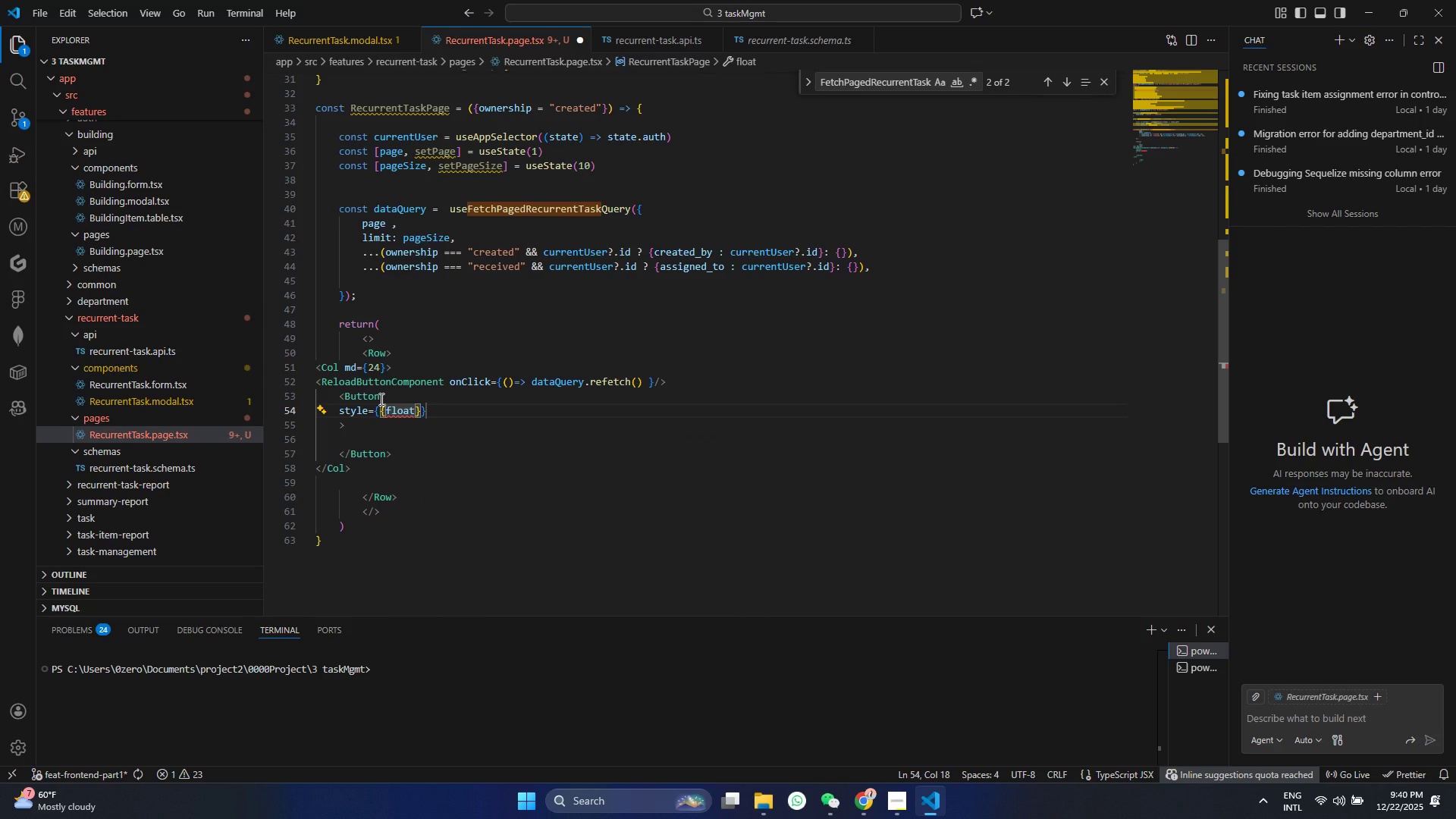 
key(Shift+Semicolon)
 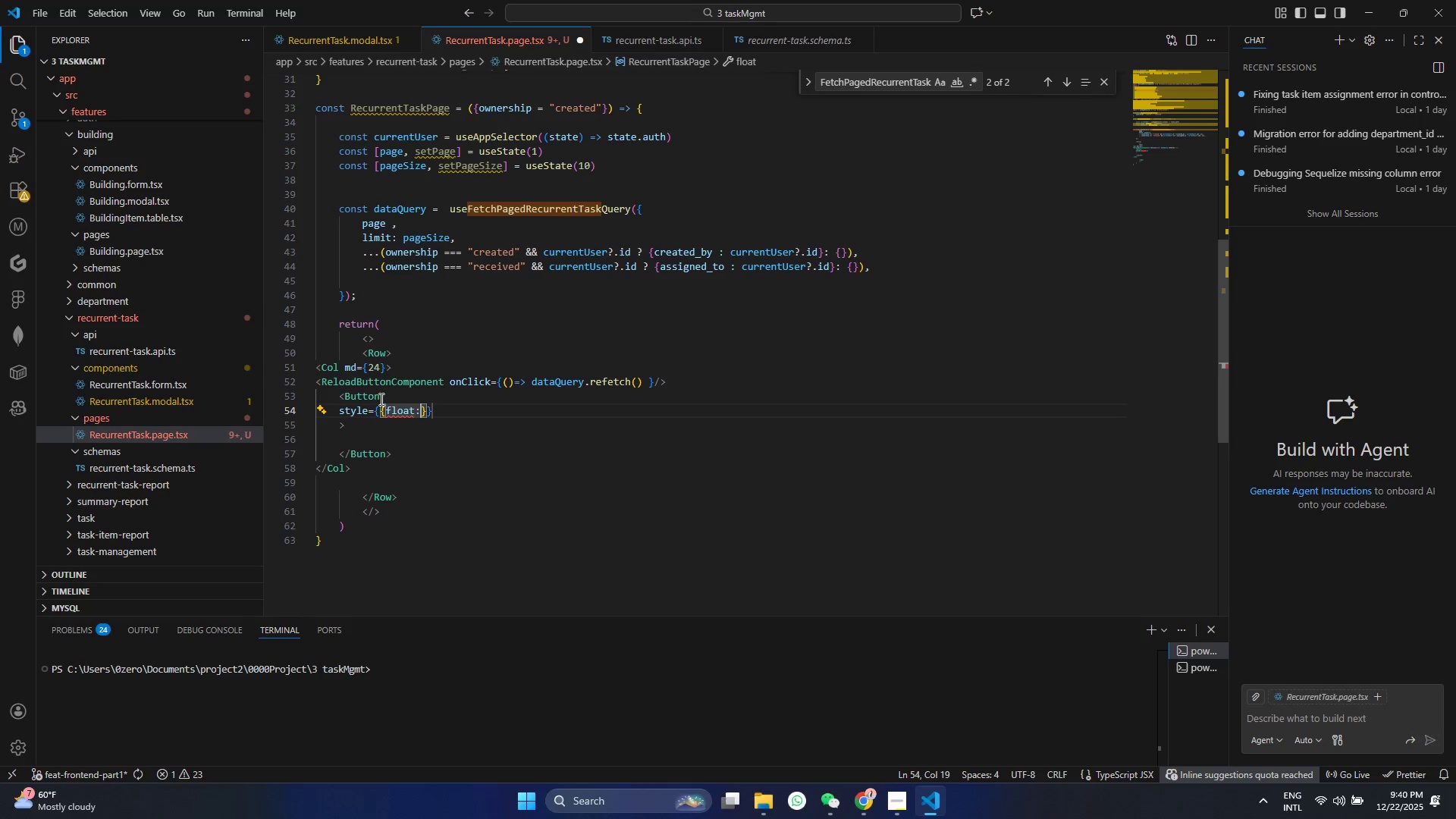 
key(Shift+Quote)
 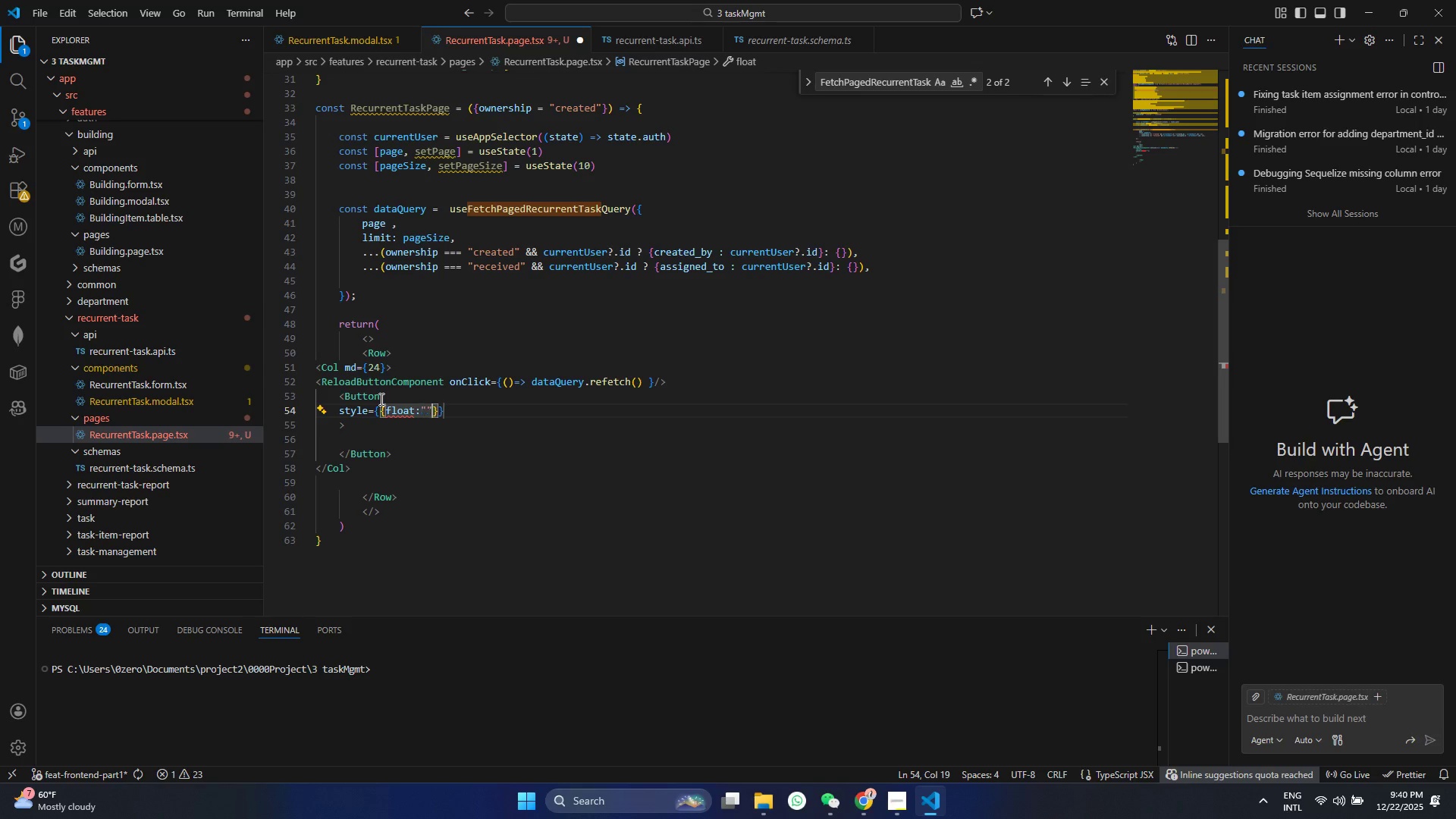 
key(Shift+Quote)
 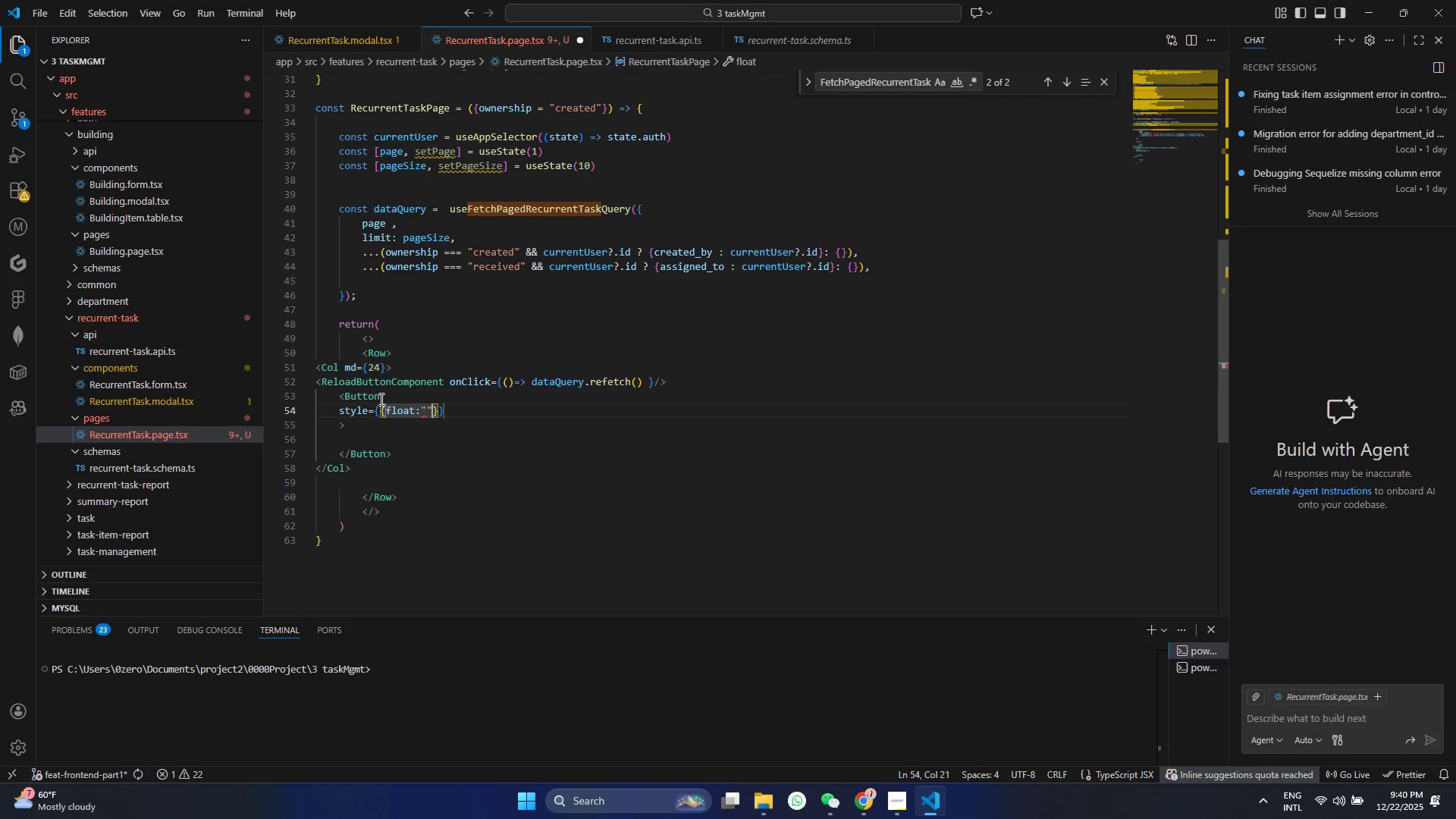 
key(ArrowLeft)
 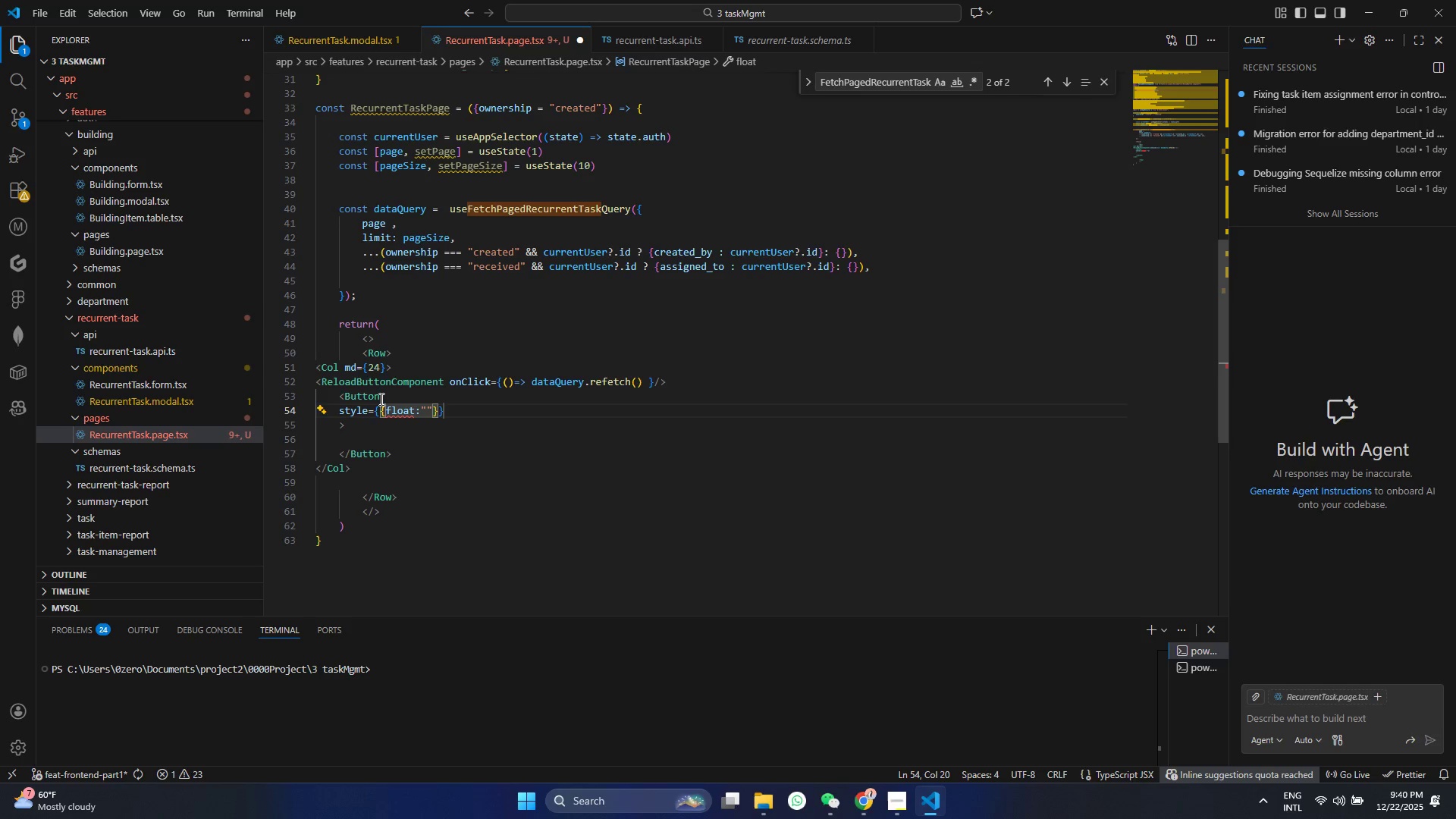 
type(right)
 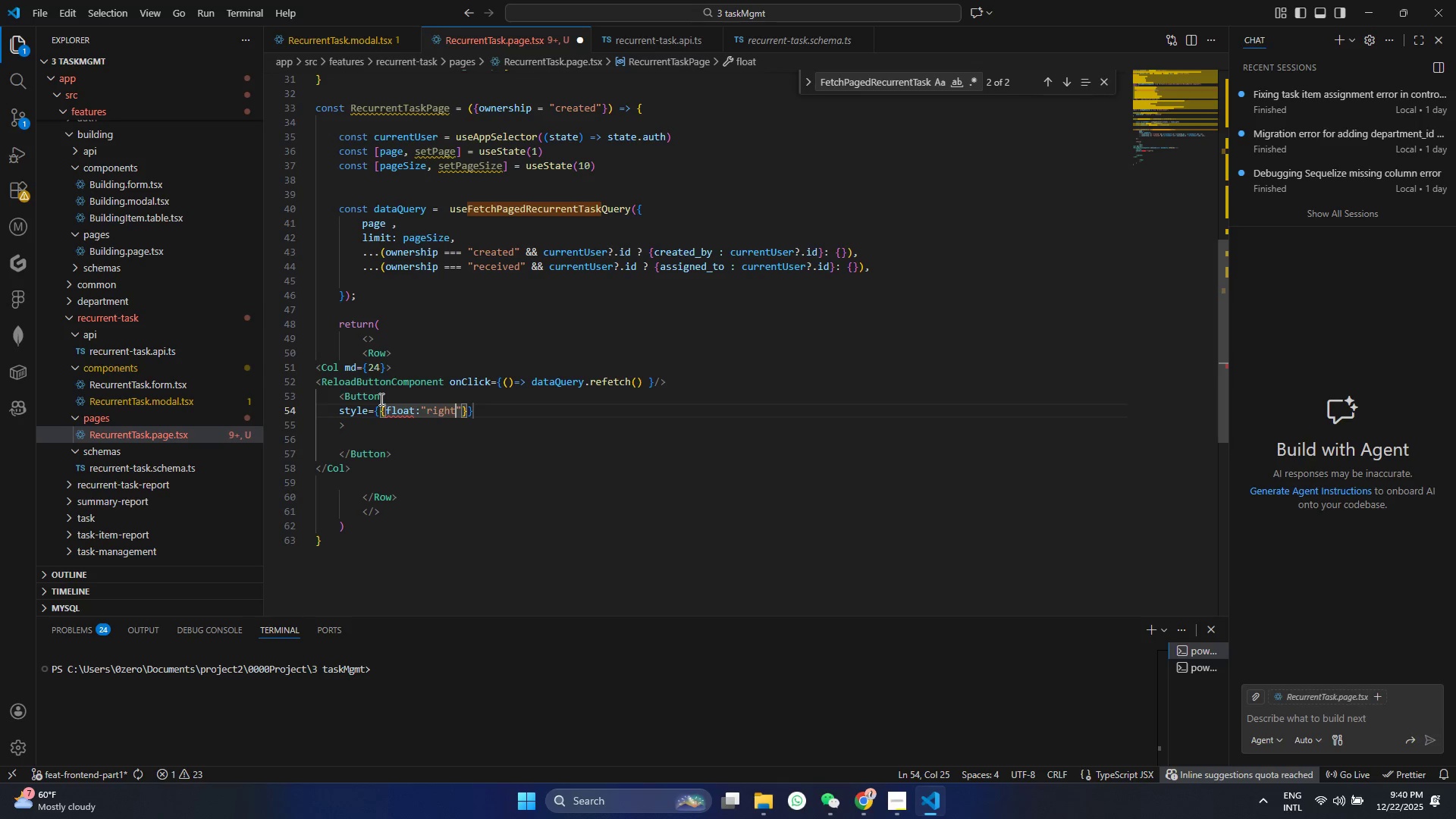 
key(Control+ControlLeft)
 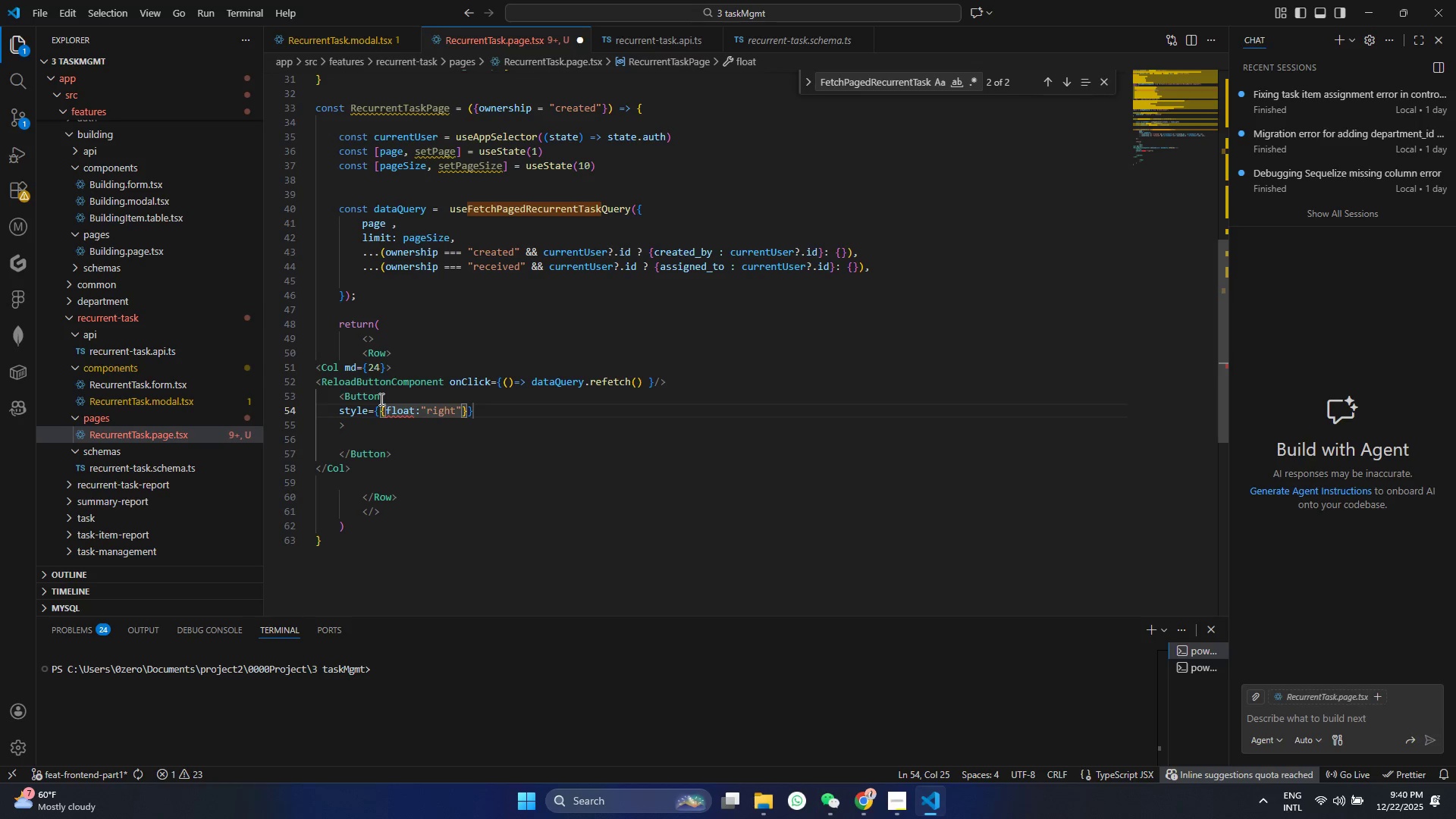 
key(Control+S)
 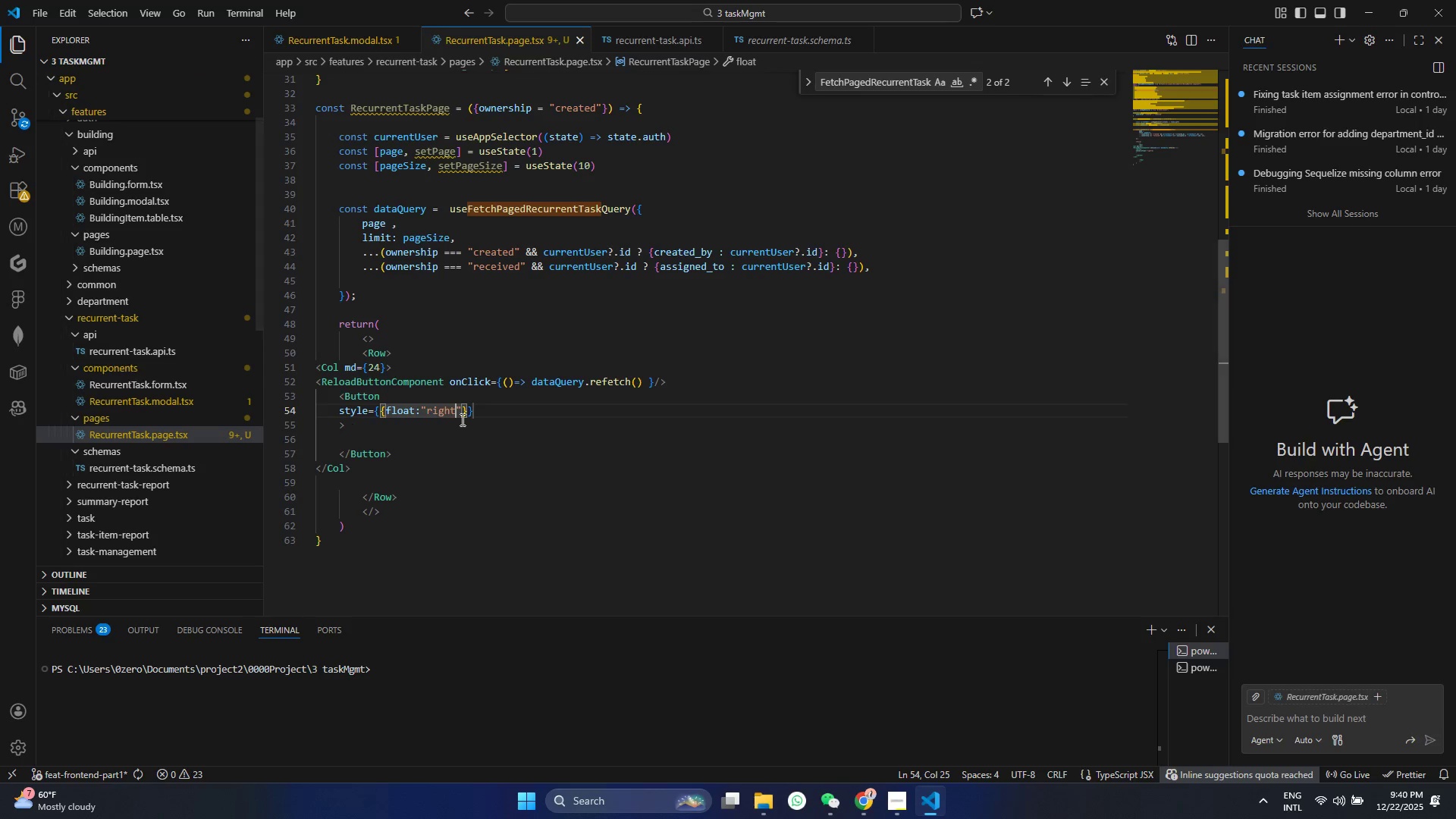 
left_click([494, 413])
 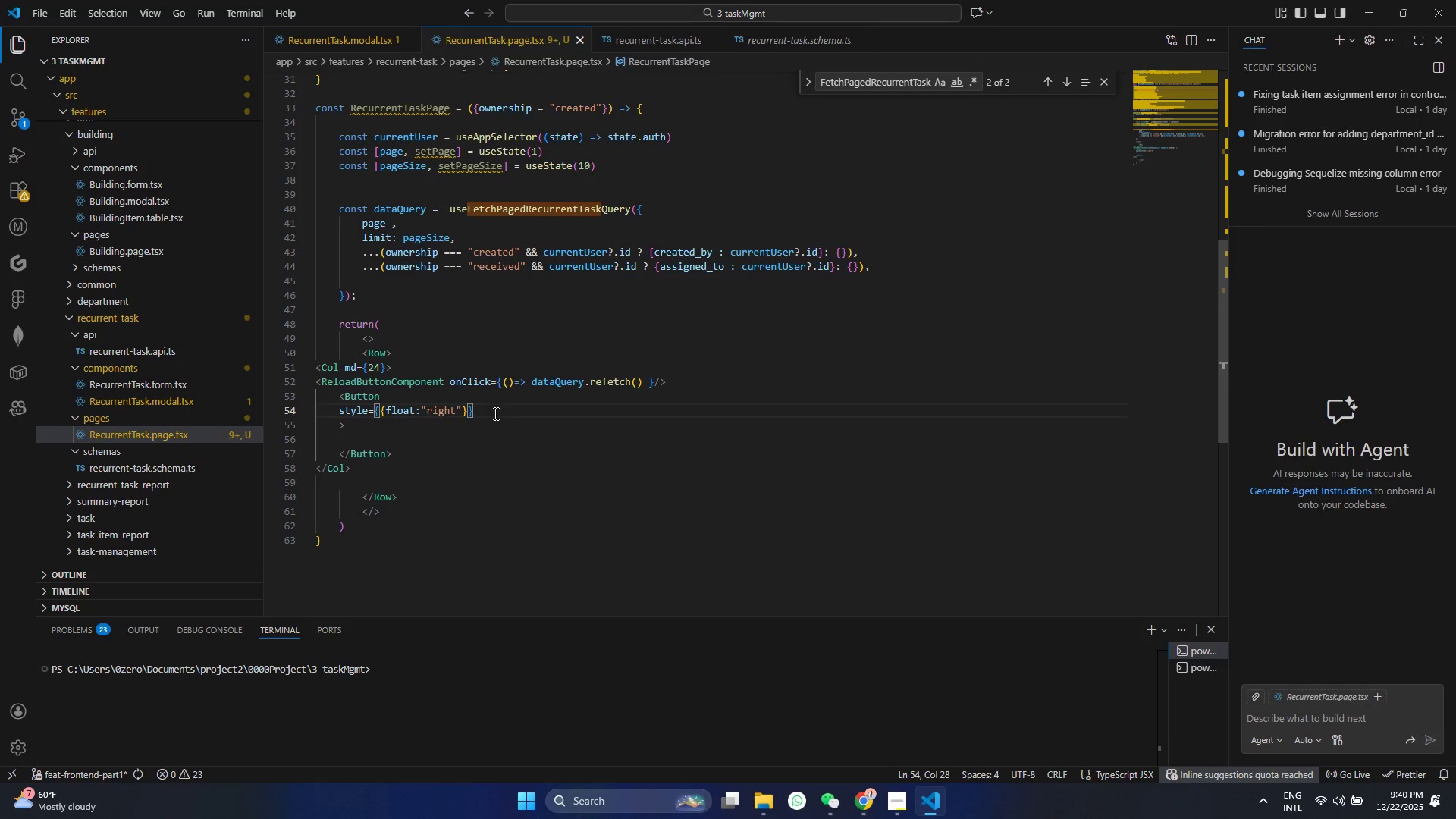 
key(Enter)
 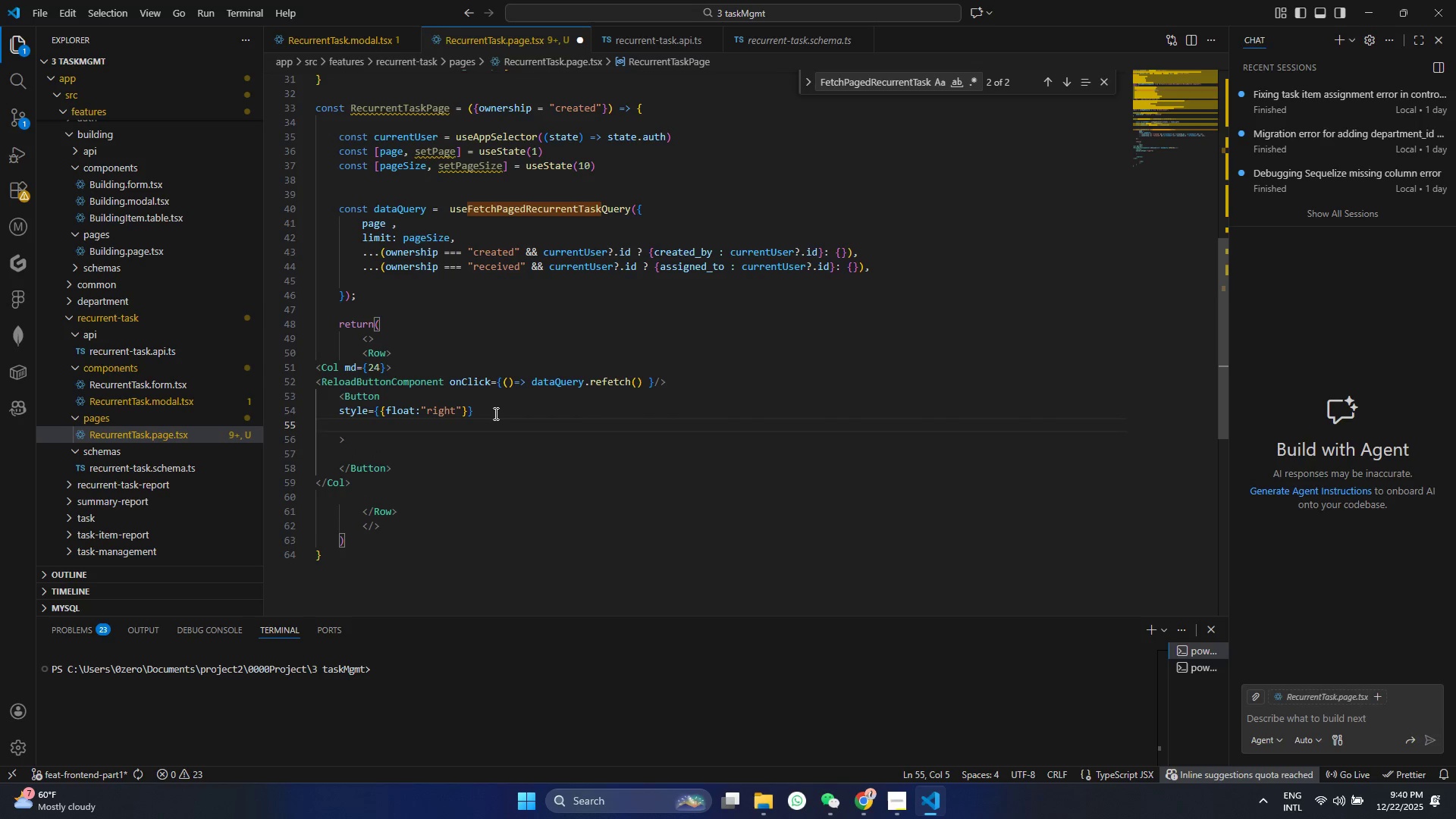 
type(onc)
key(Backspace)
type(CLic)
 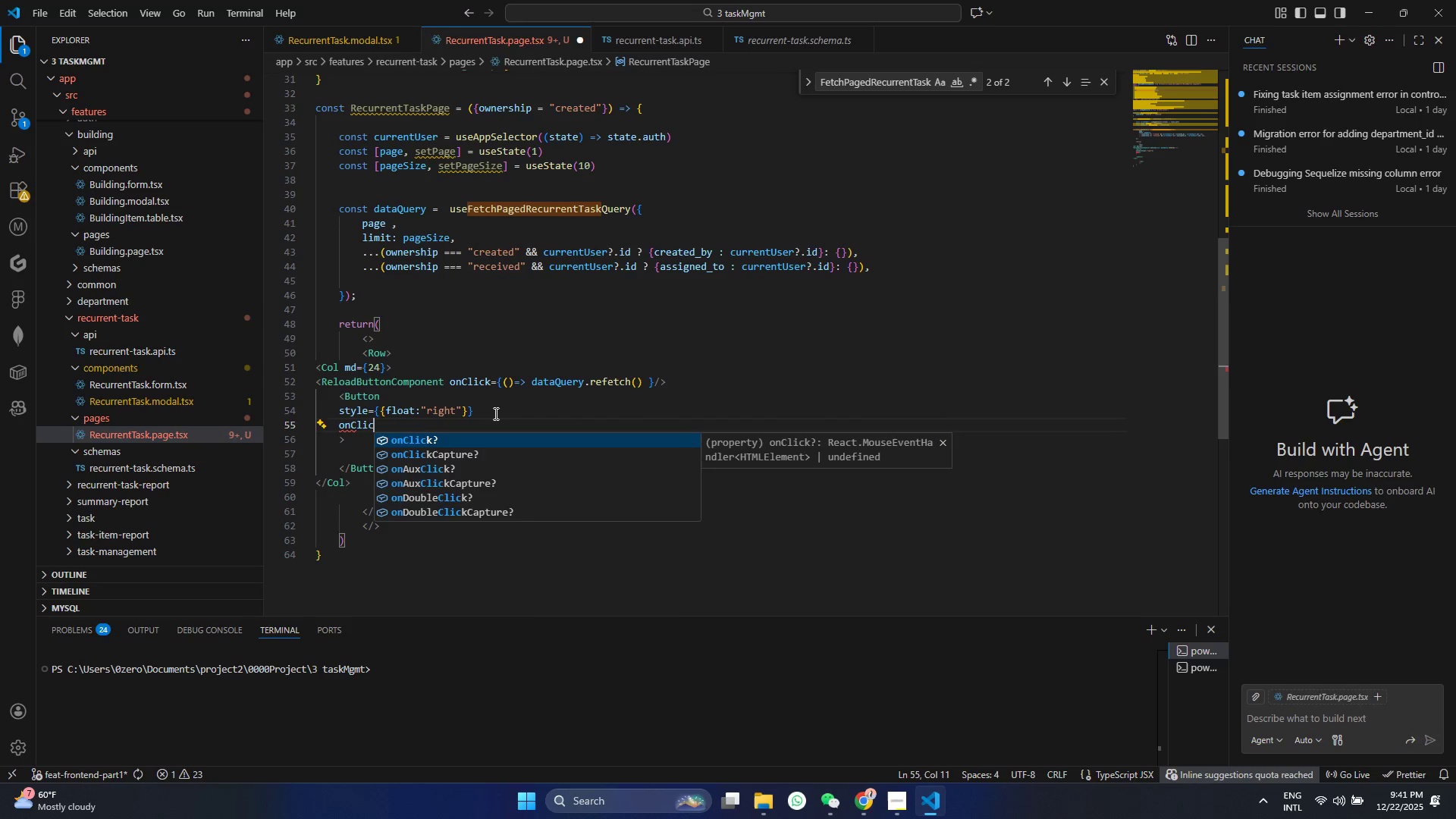 
key(Enter)
 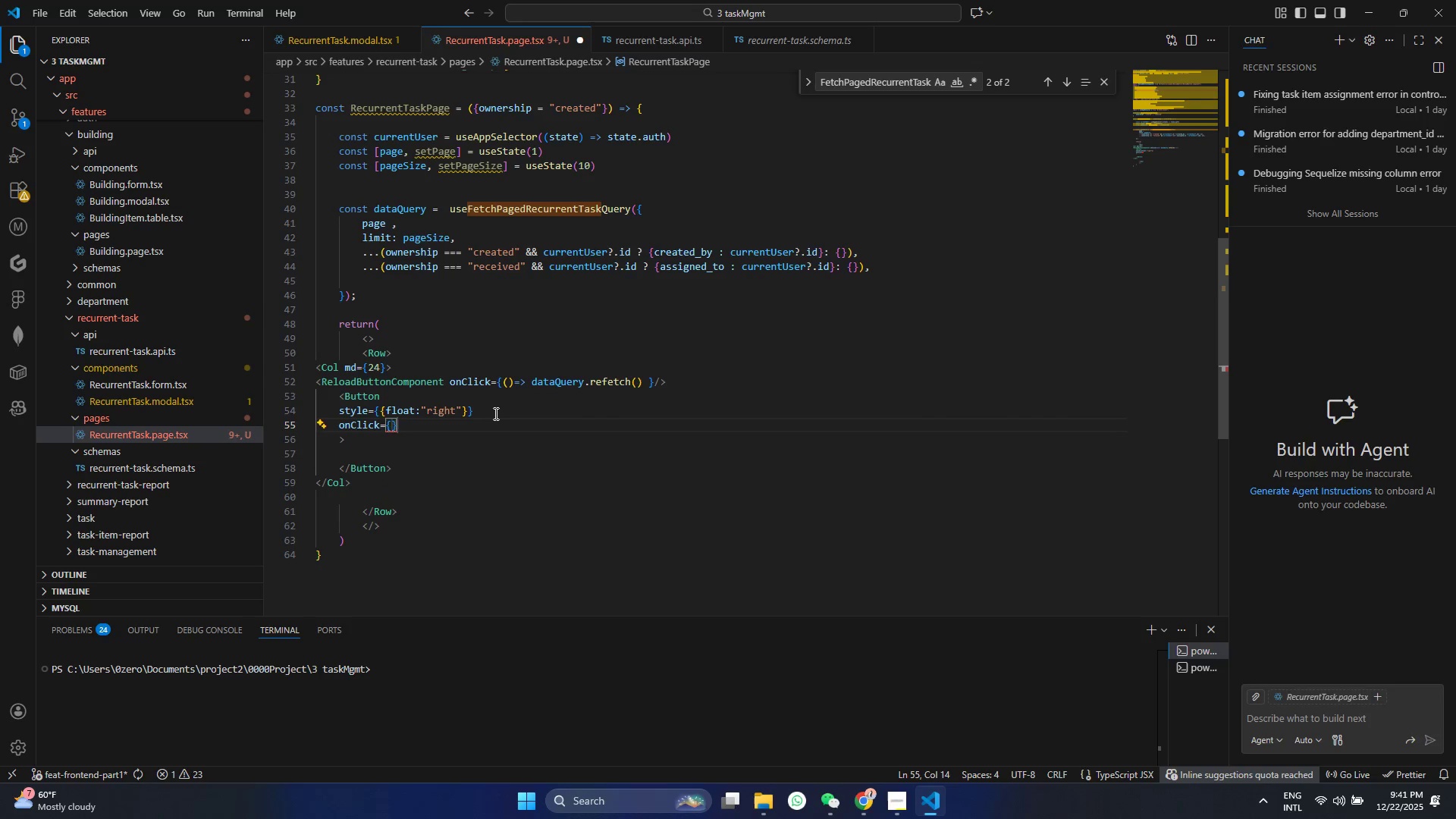 
key(Shift+9)
 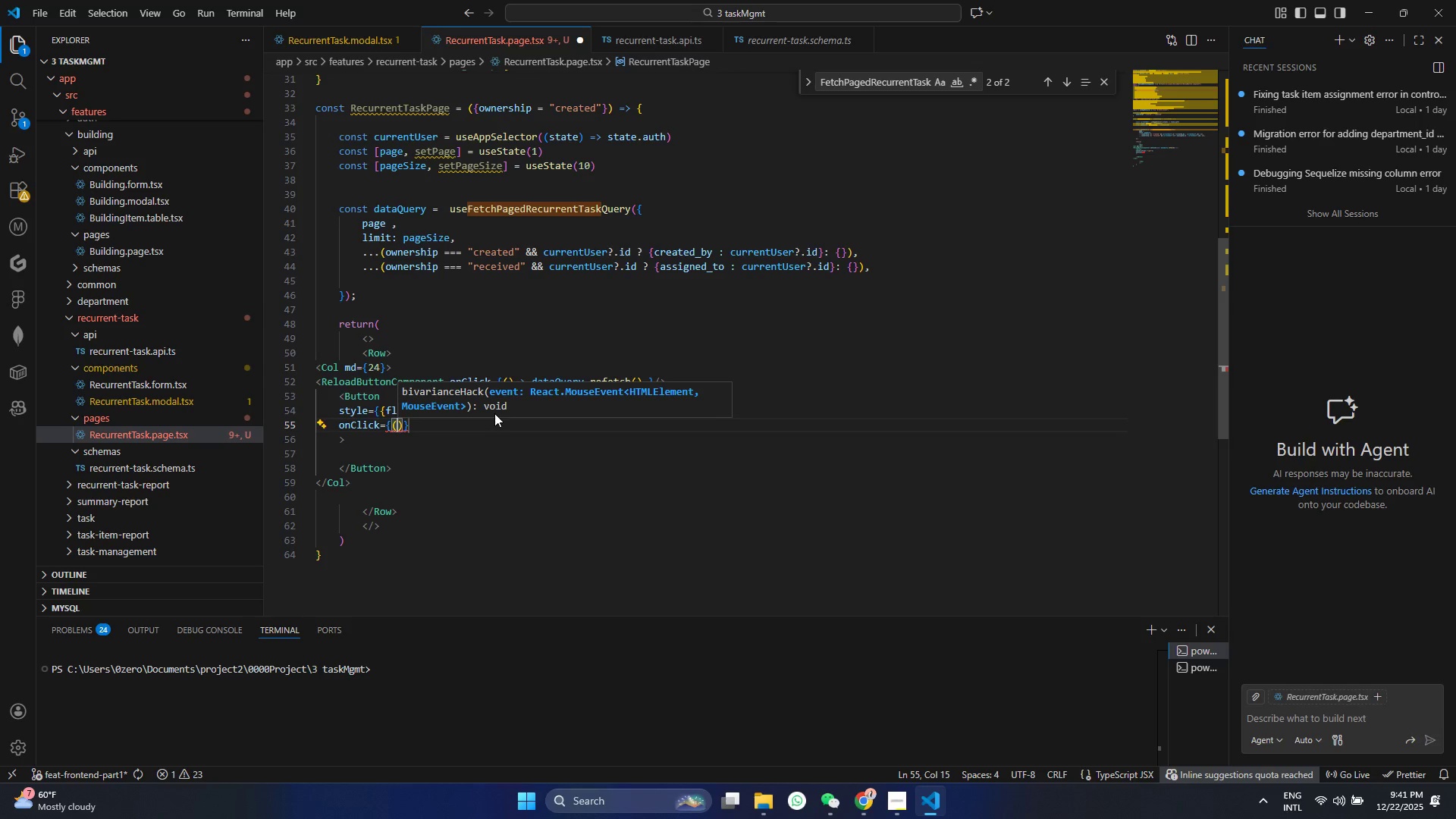 
key(ArrowRight)
 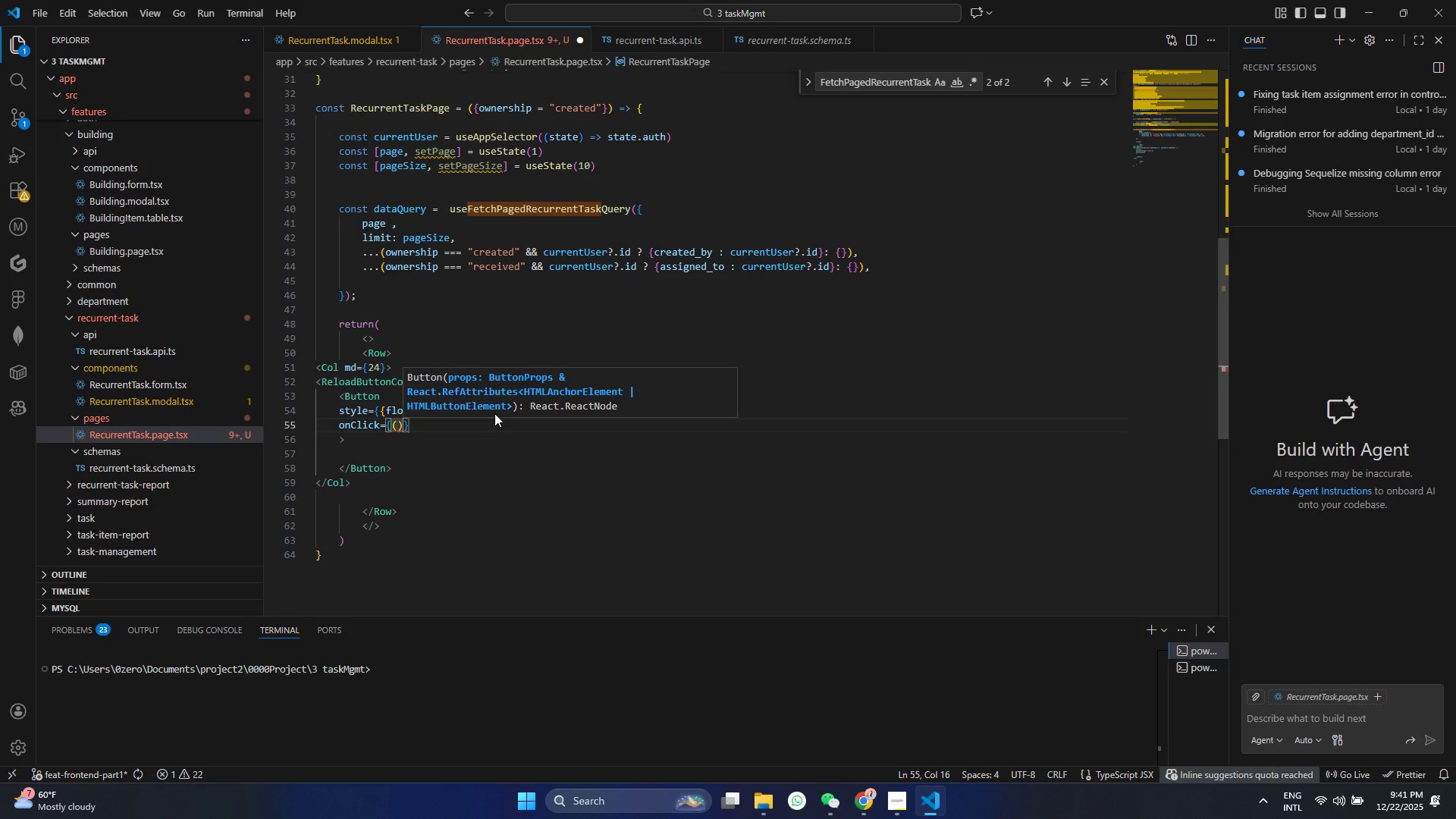 
type( => opeo)
key(Backspace)
key(Backspace)
type(nOdal)
 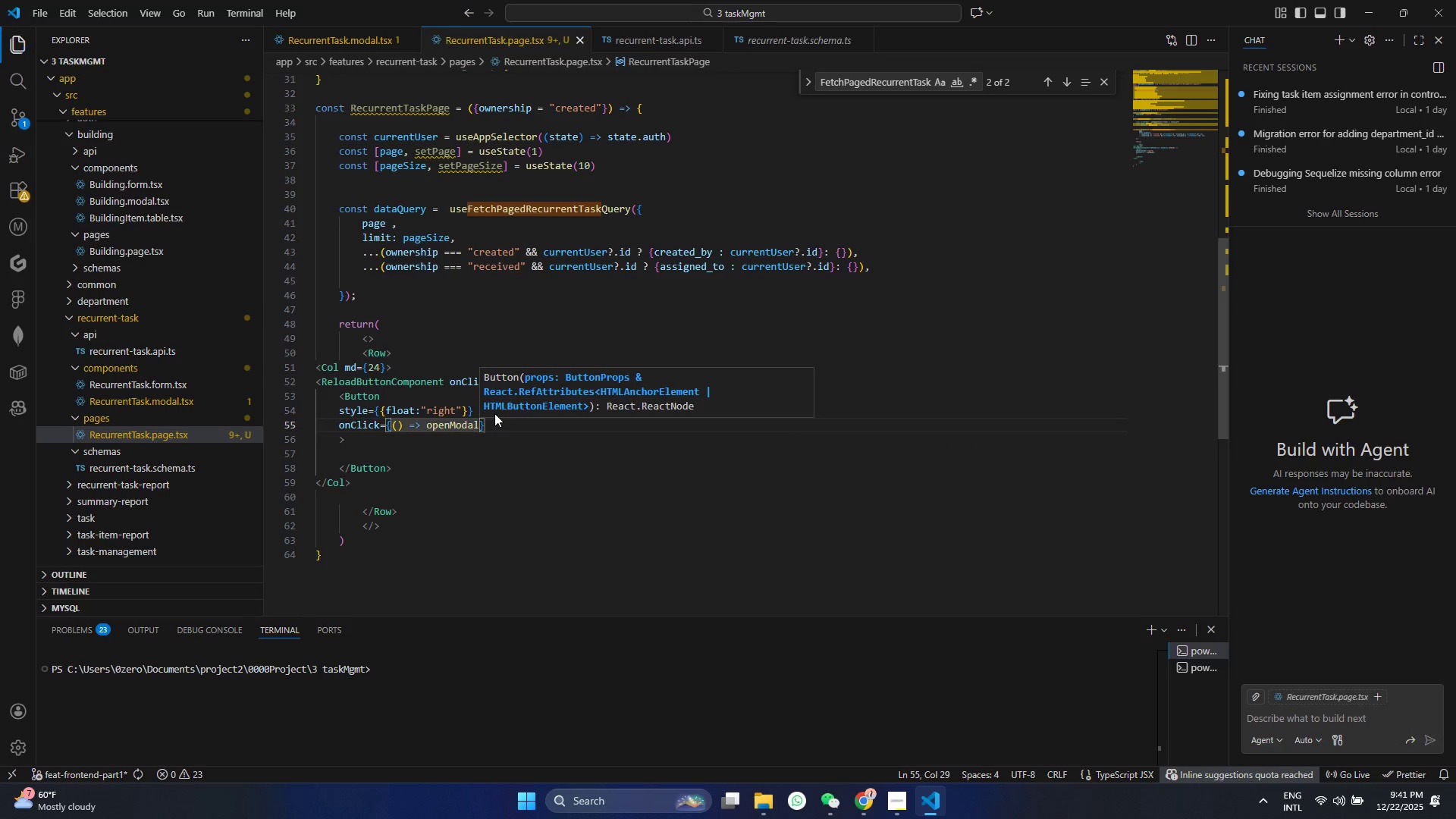 
hold_key(key=M, duration=3.22)
 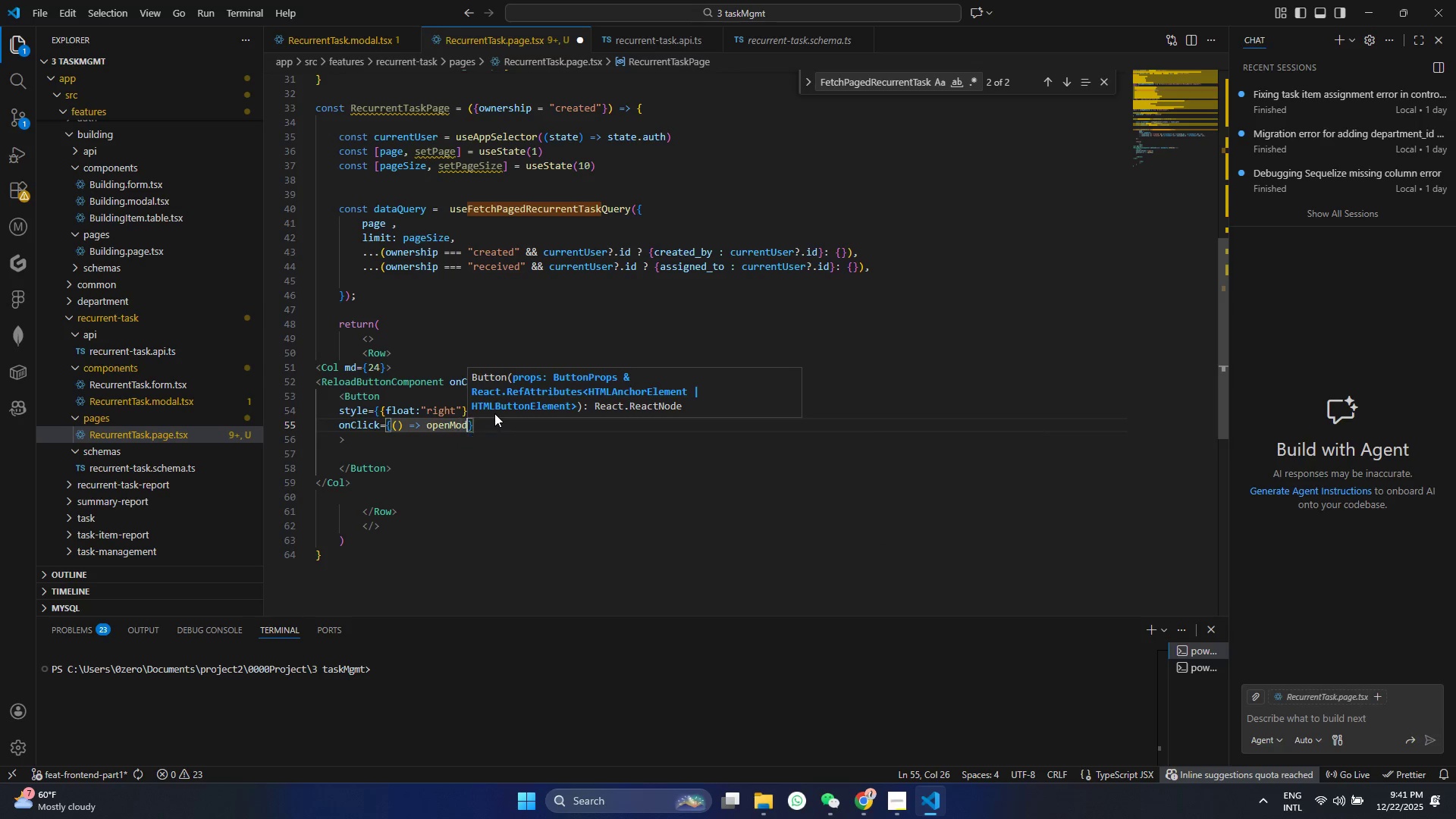 
key(Control+ControlLeft)
 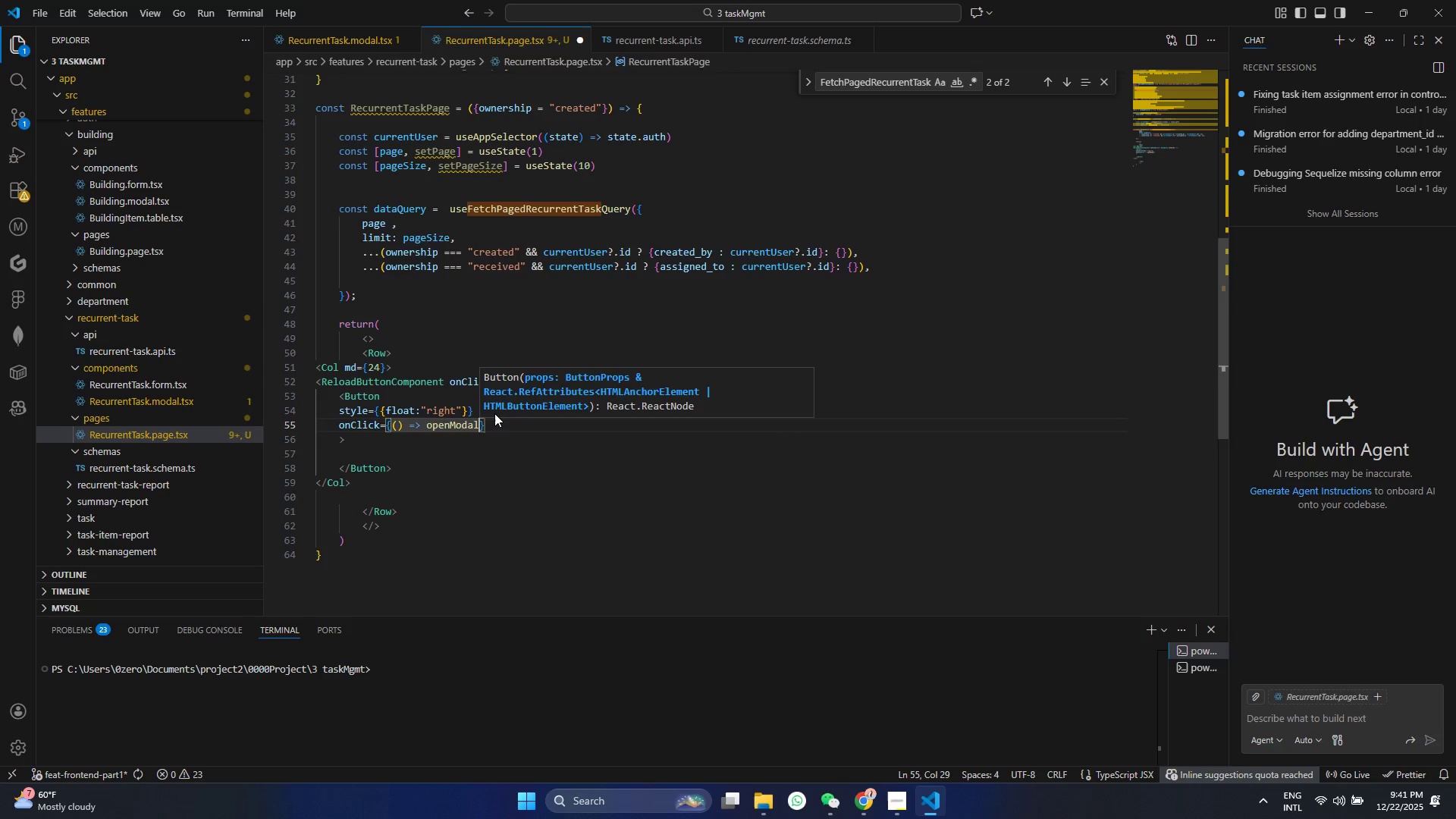 
key(Control+S)
 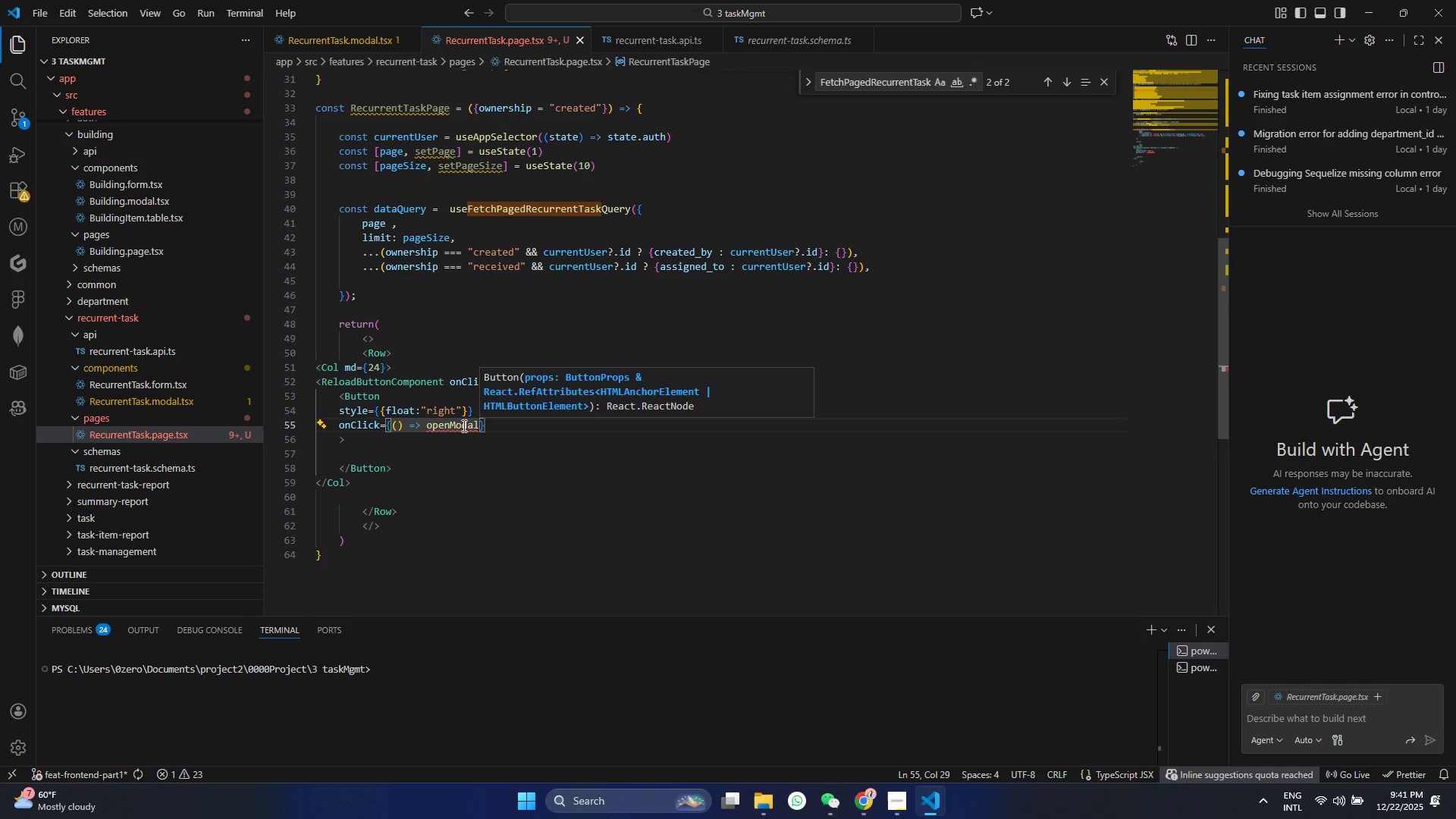 
double_click([460, 425])
 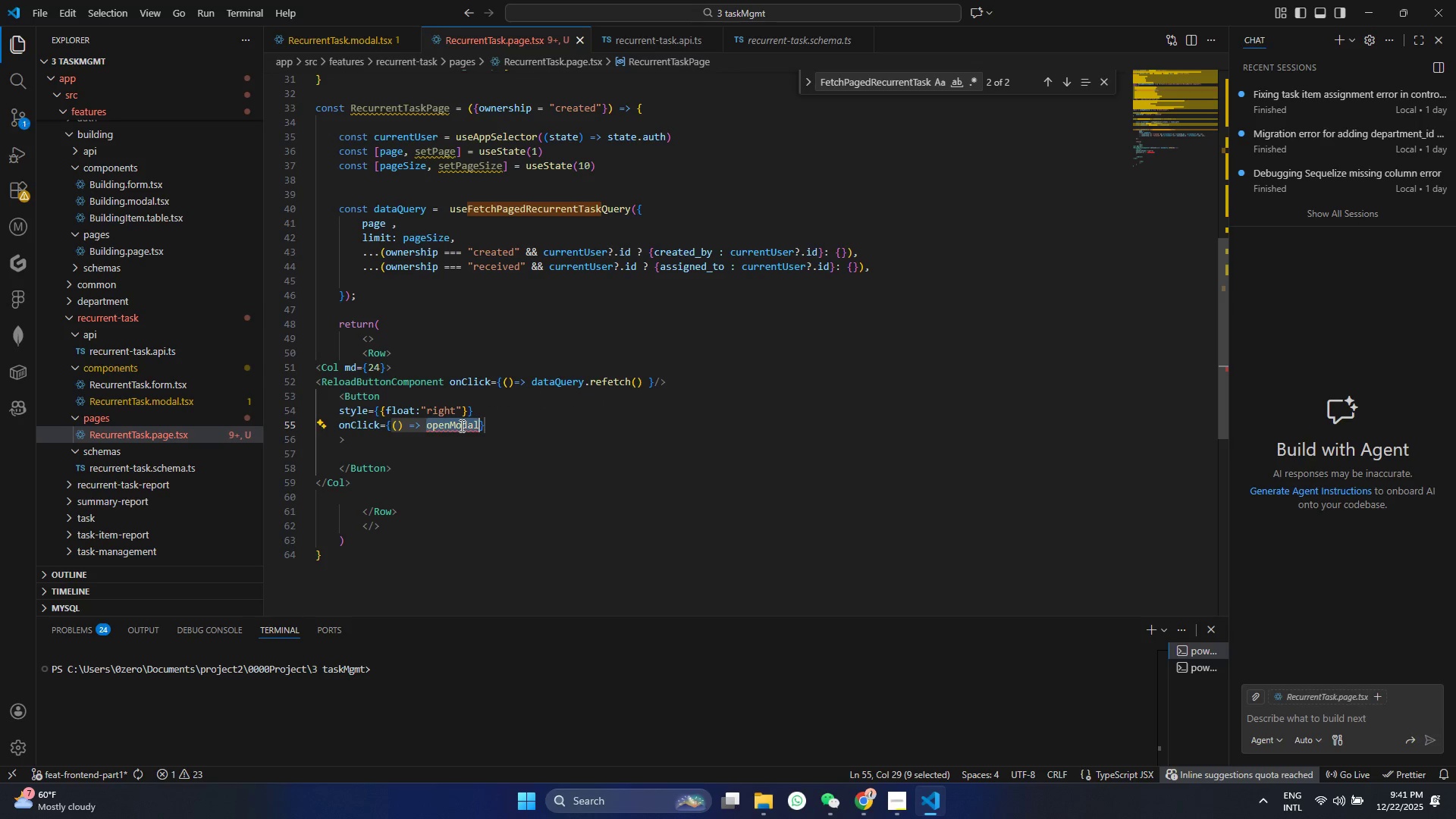 
key(Control+C)
 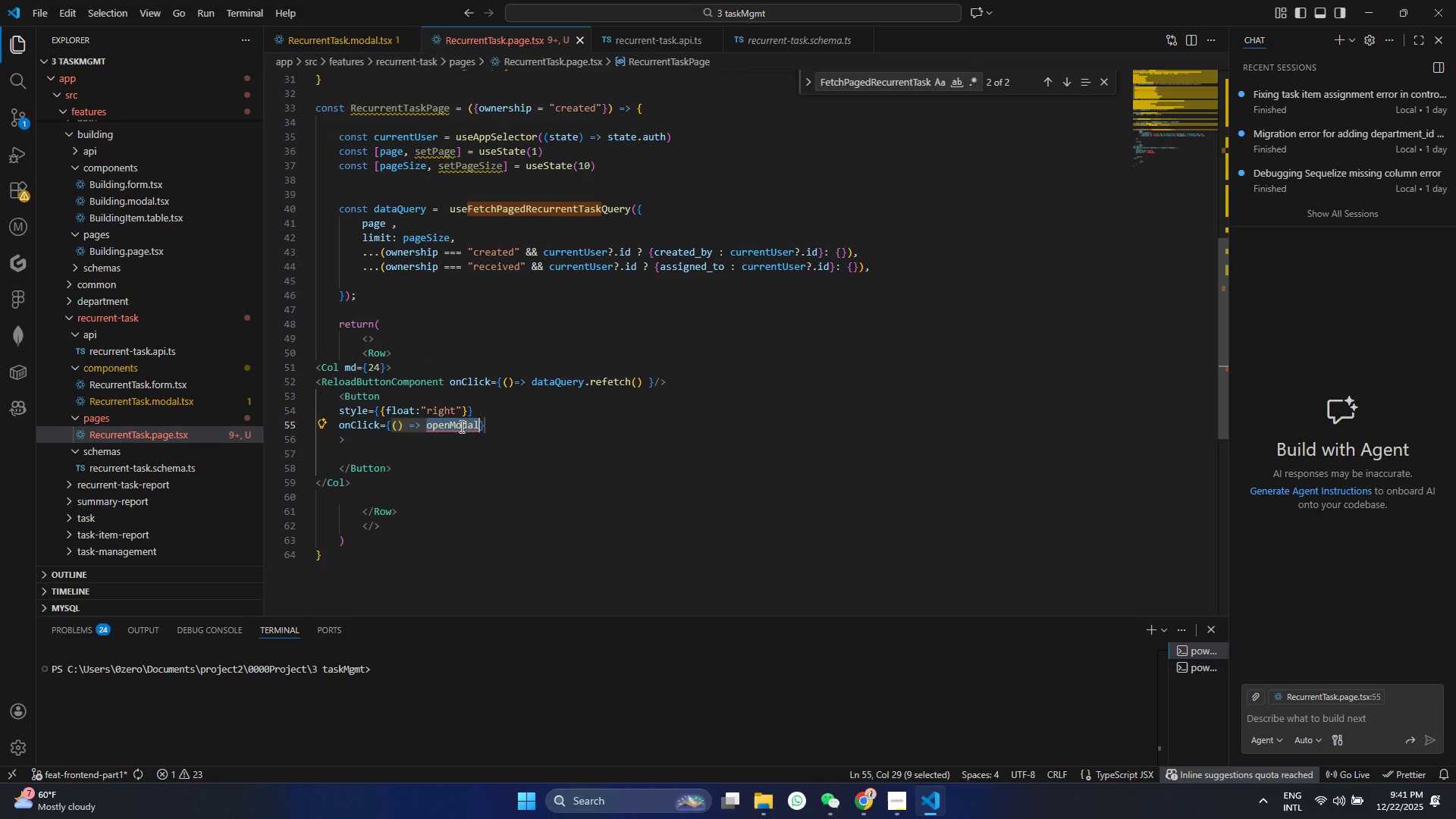 
key(Control+C)
 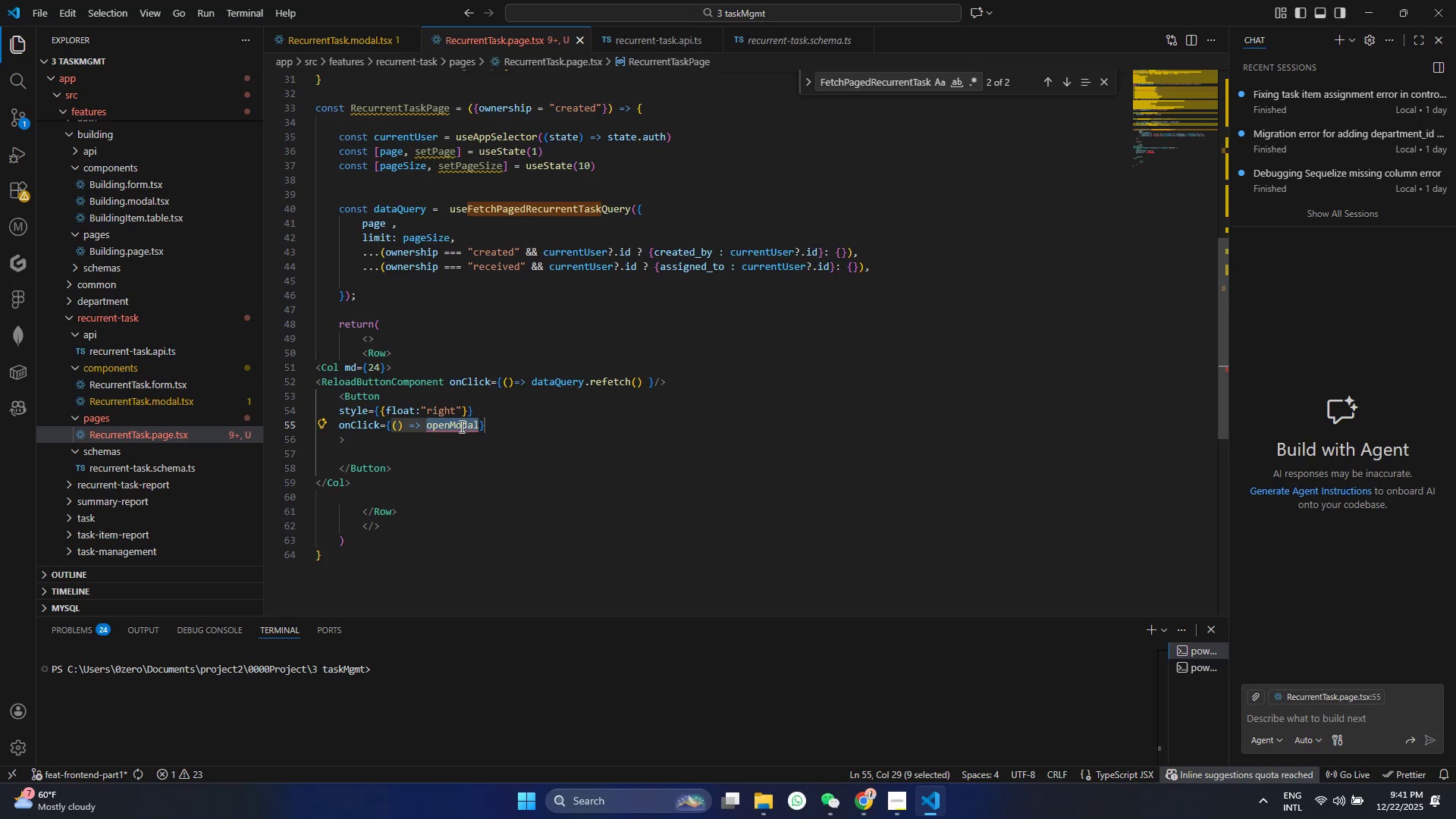 
key(Control+C)
 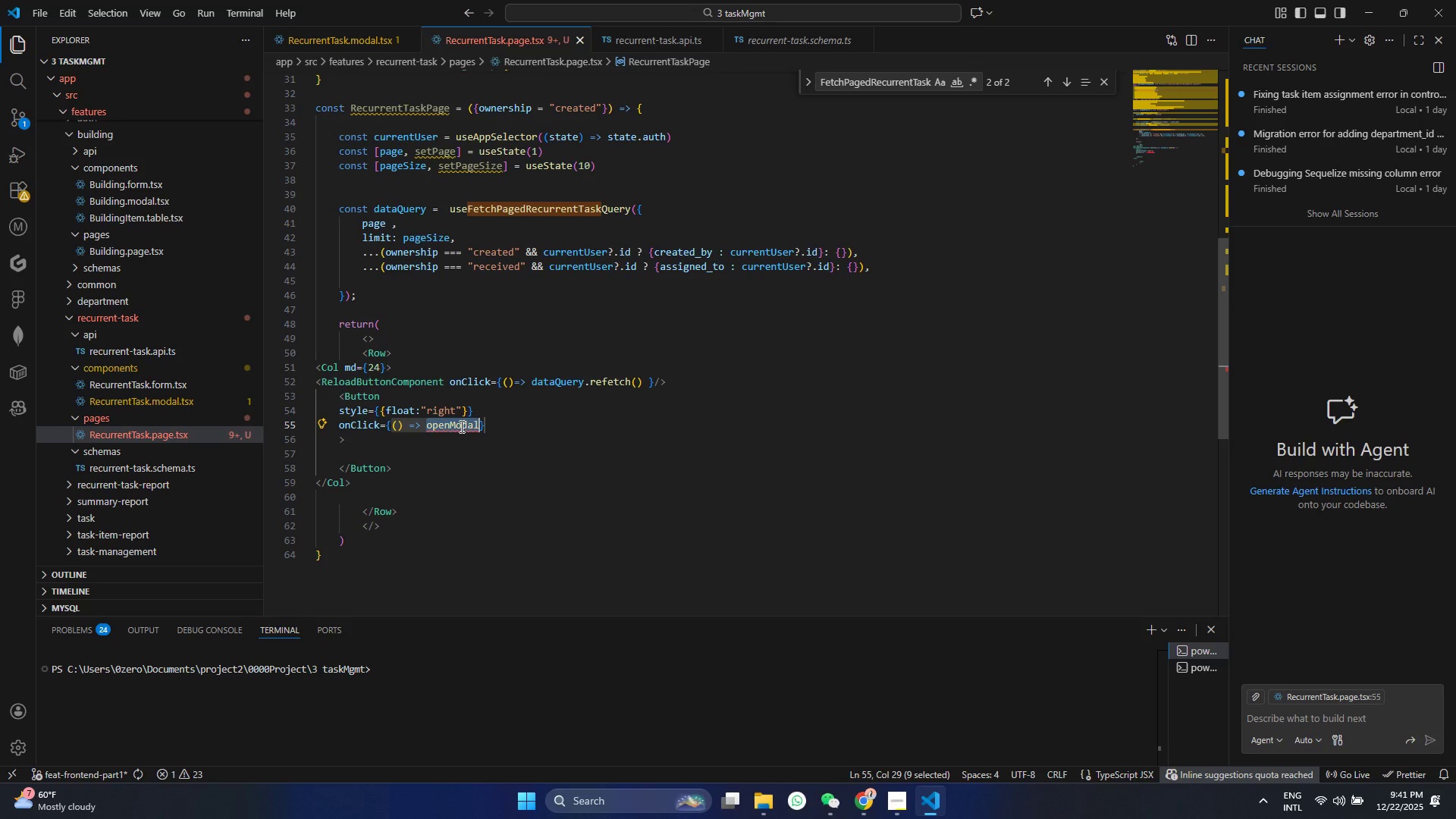 
key(Control+C)
 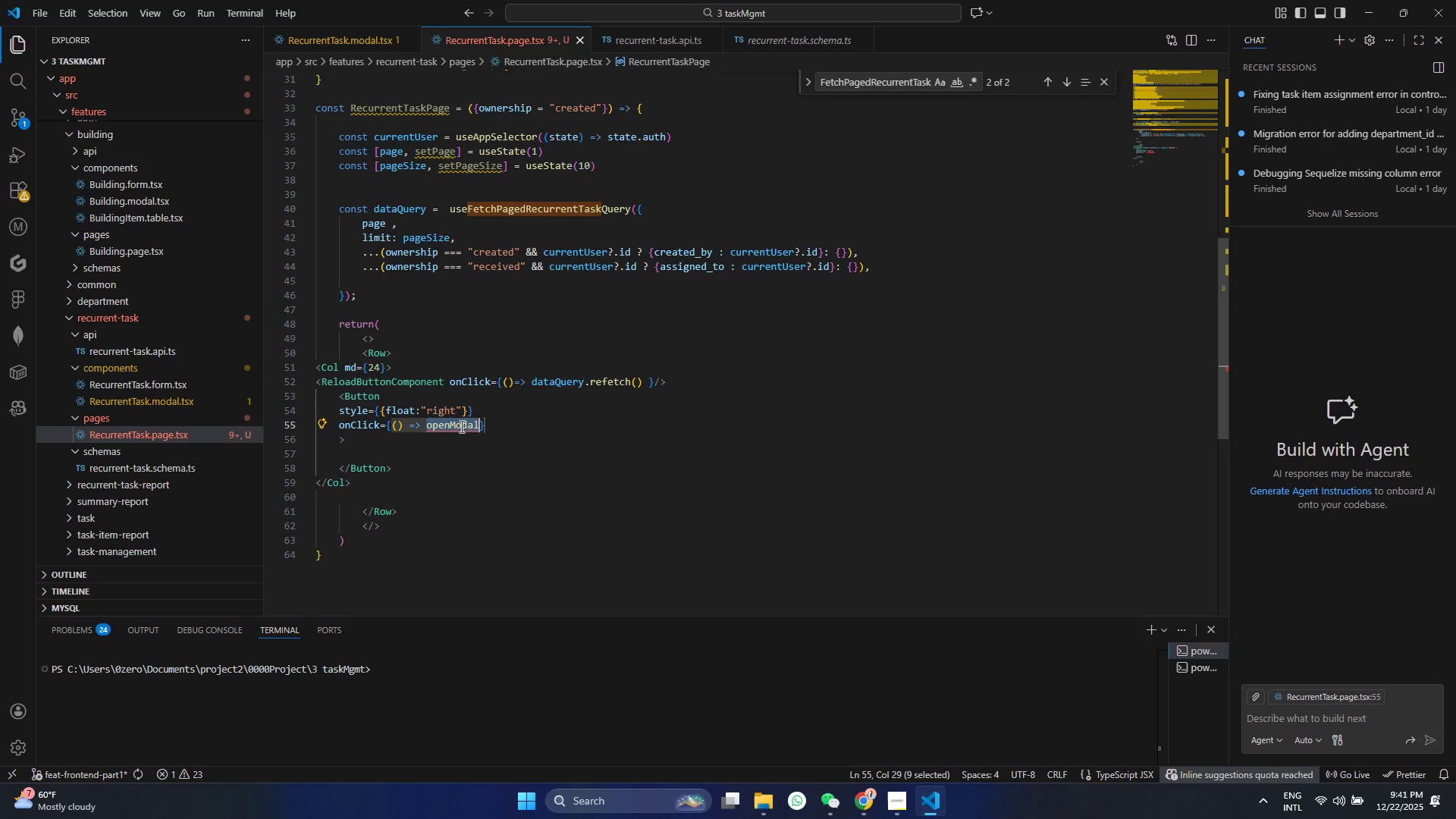 
key(Control+C)
 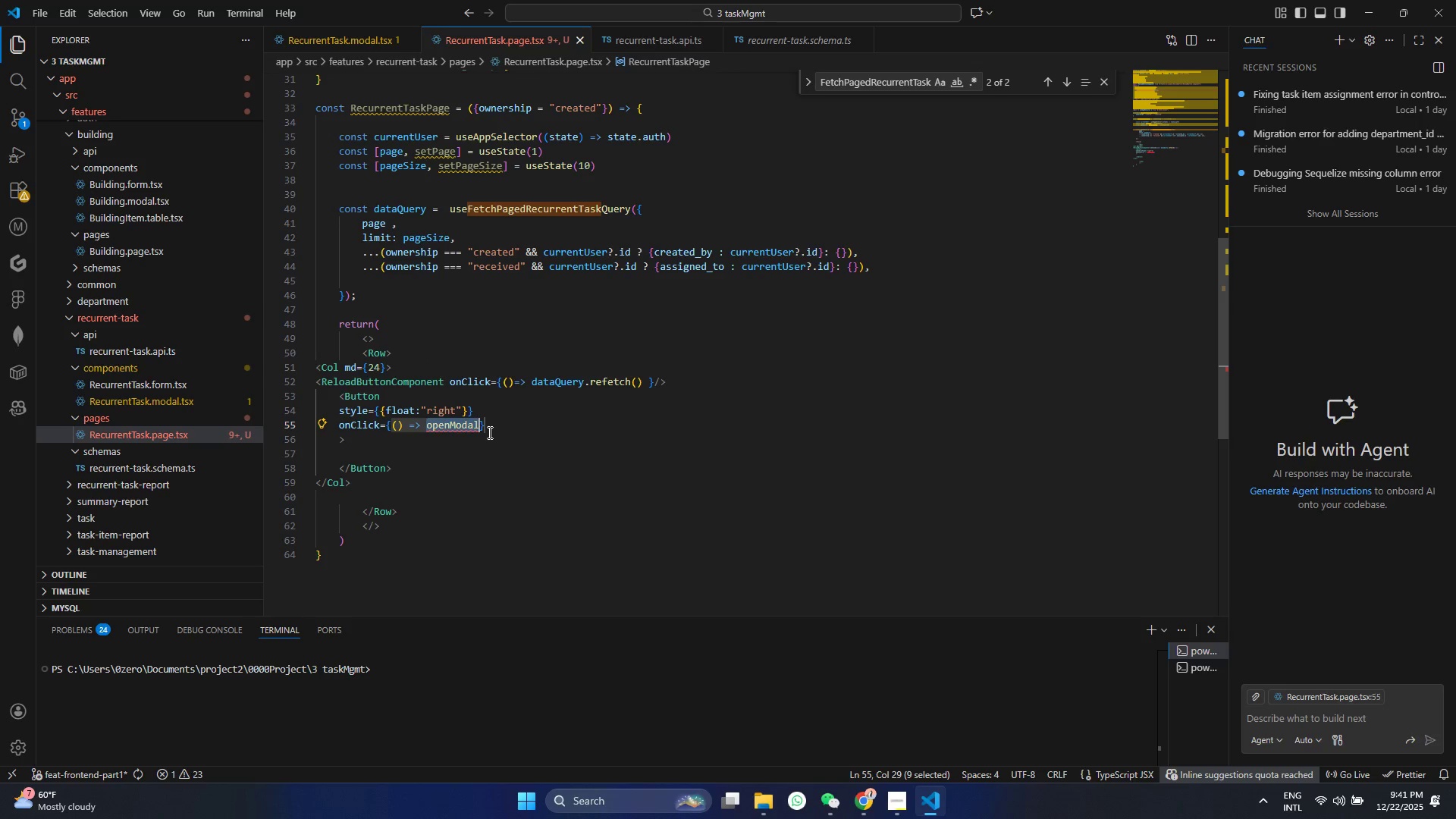 
key(Shift+9)
 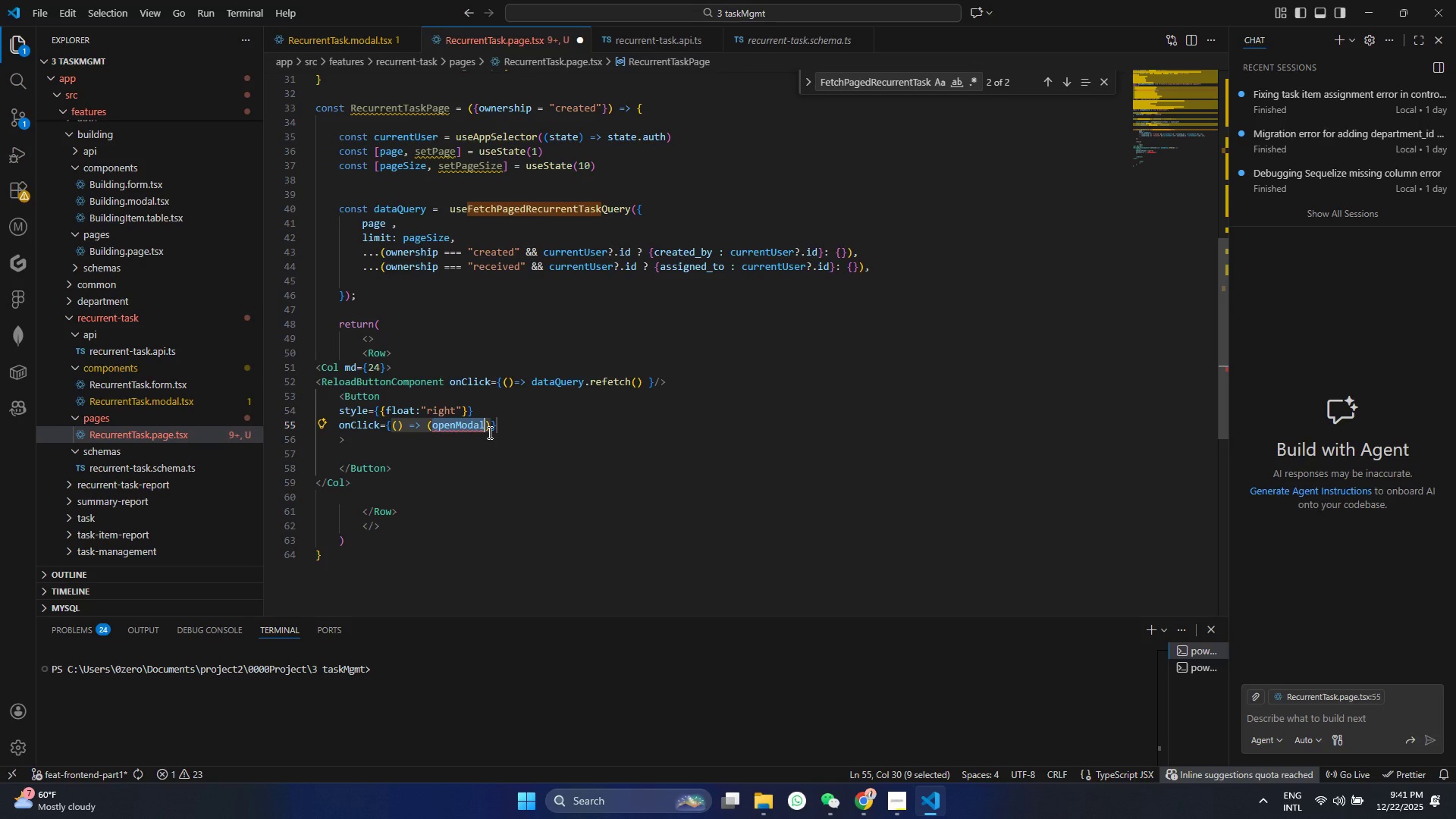 
key(Control+Z)
 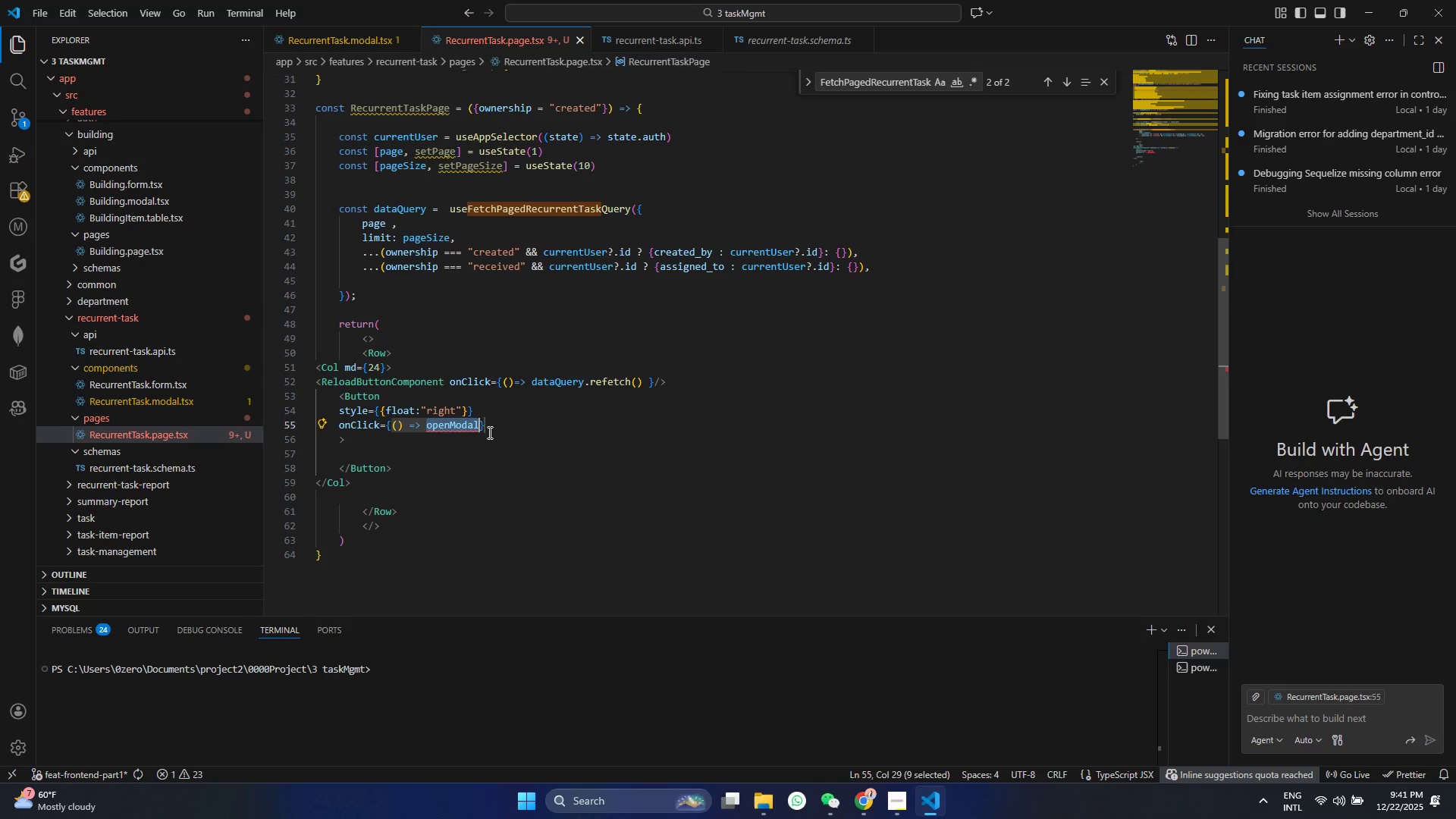 
key(Control+ArrowRight)
 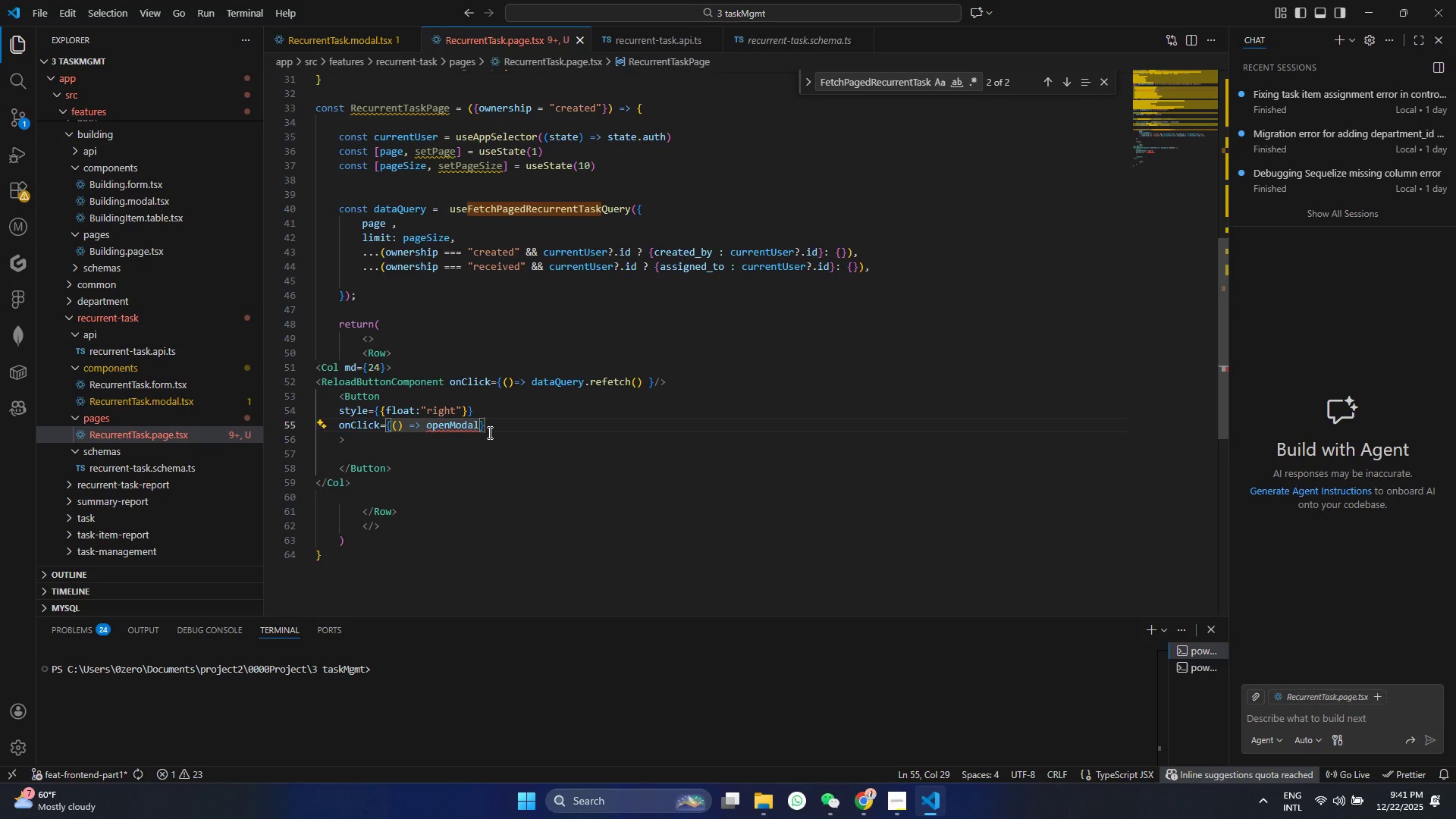 
key(Shift+0)
 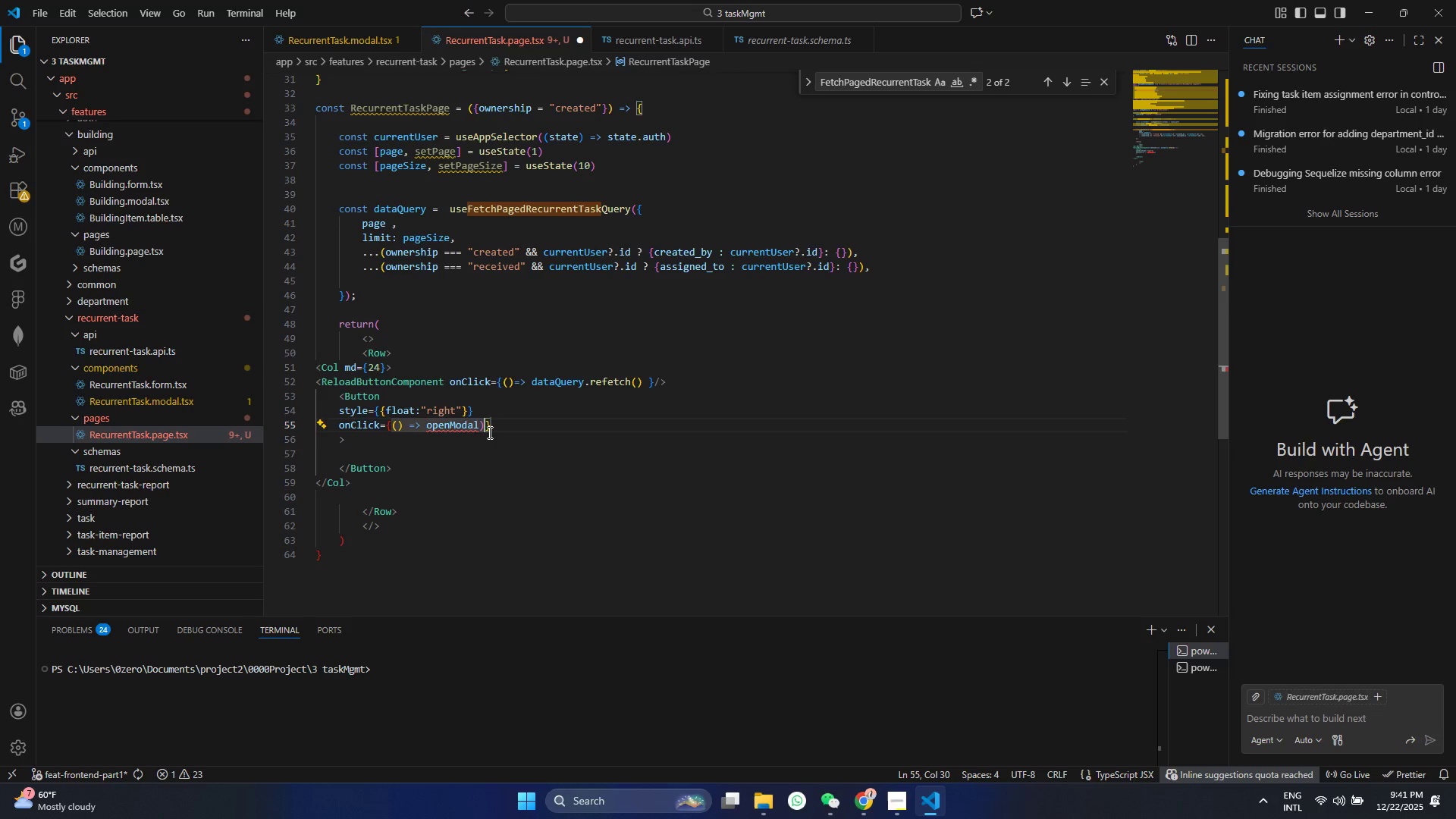 
key(Shift+Backspace)
 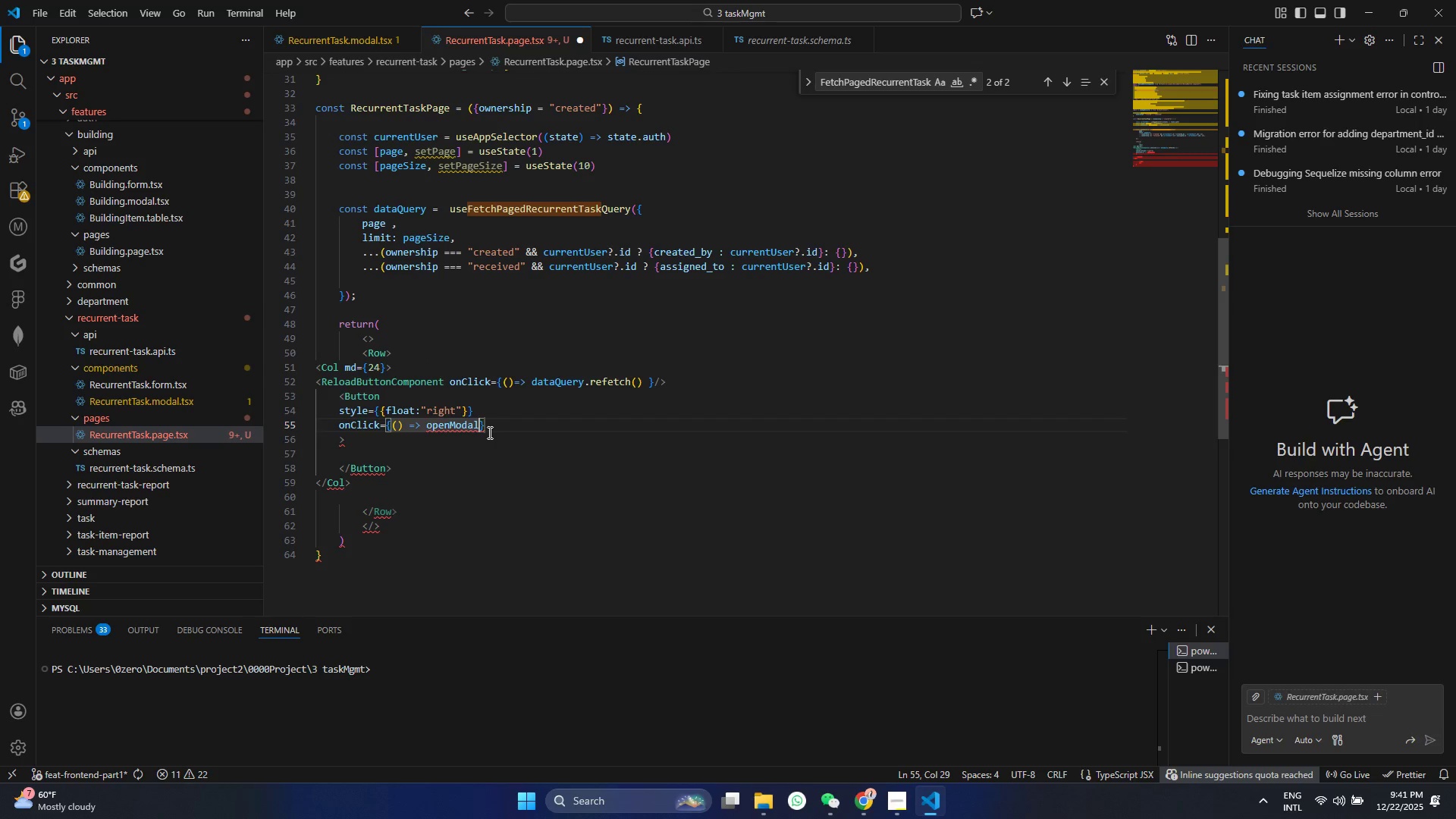 
key(Shift+9)
 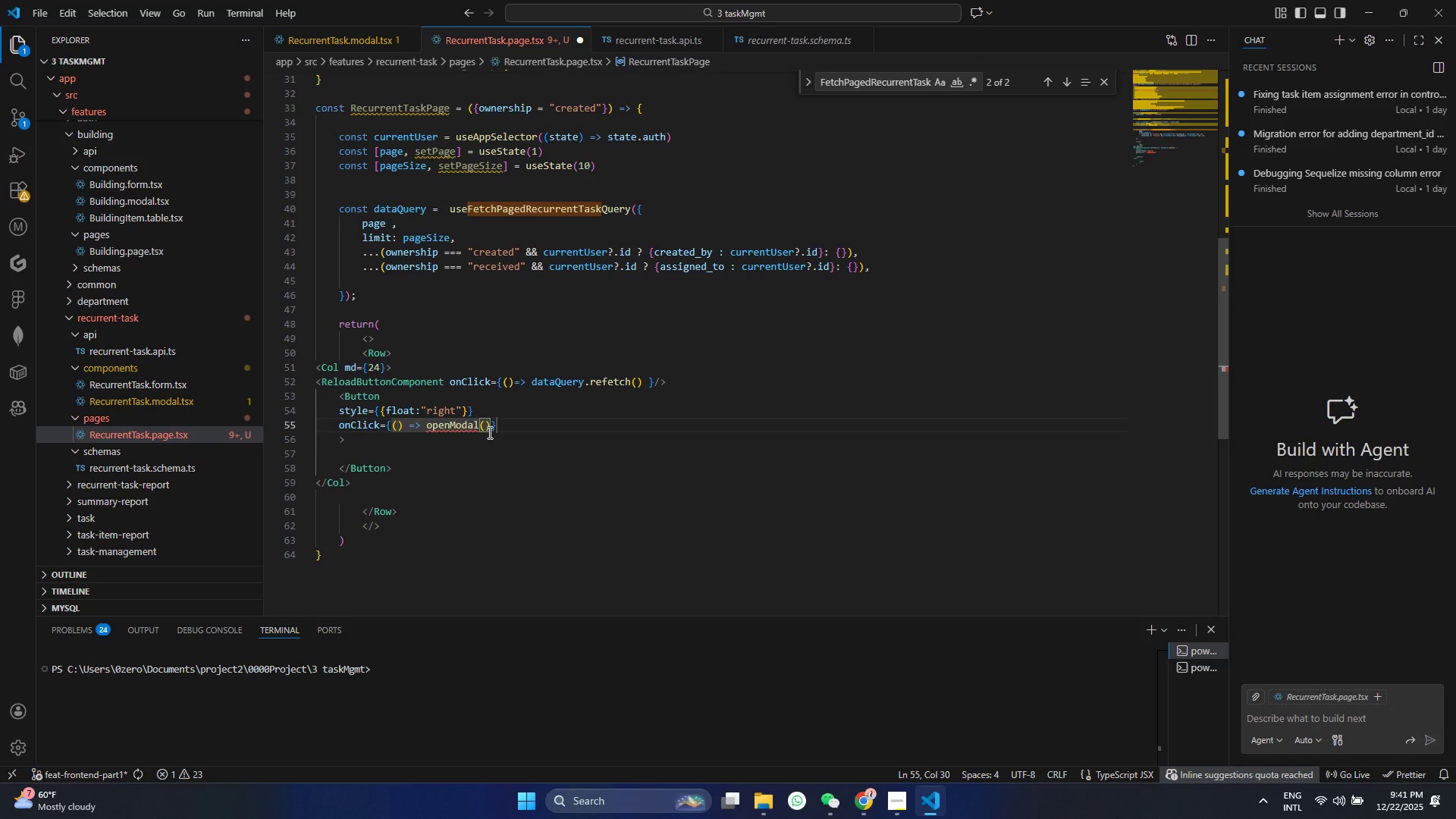 
key(Shift+Quote)
 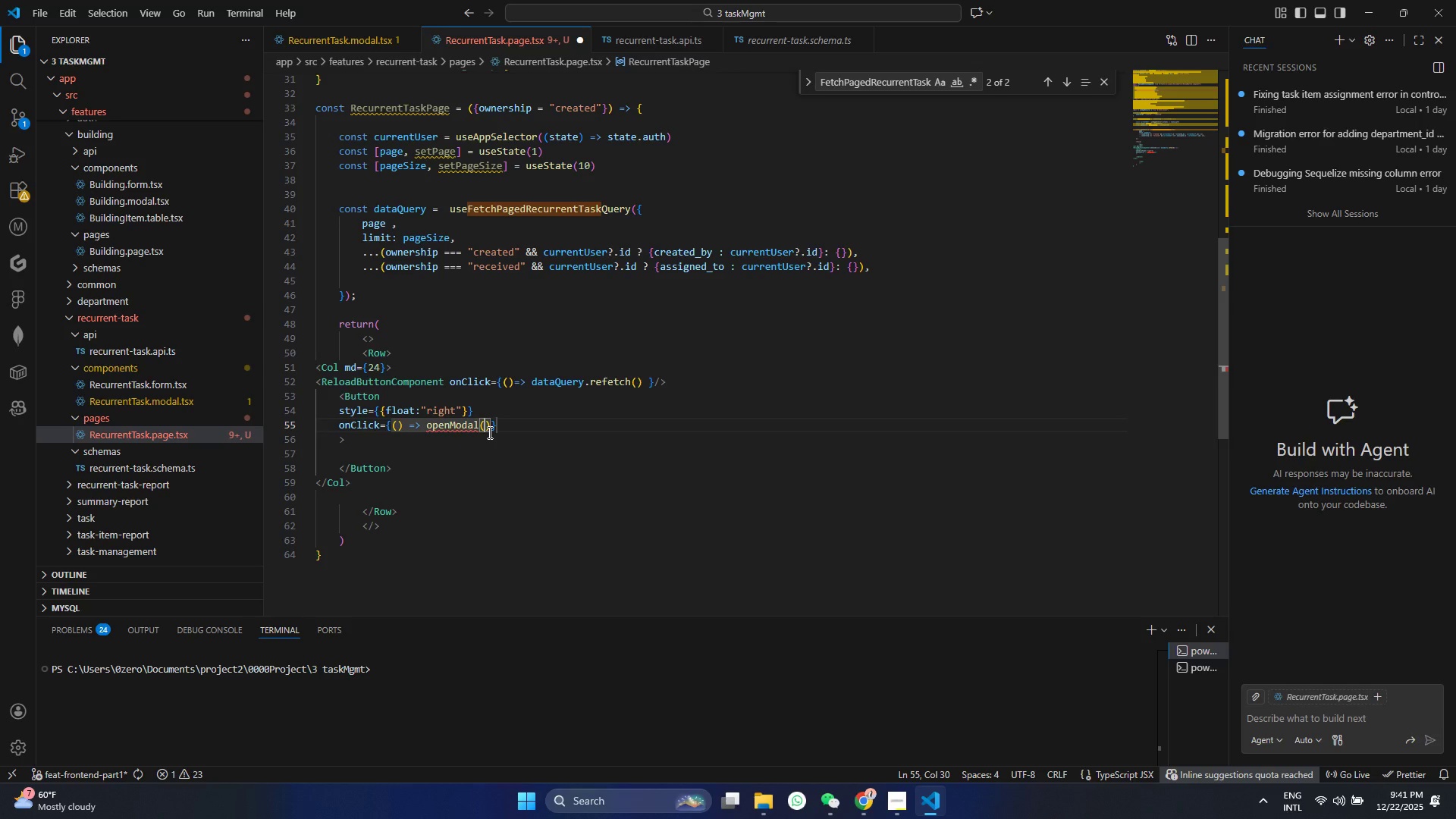 
key(Shift+Quote)
 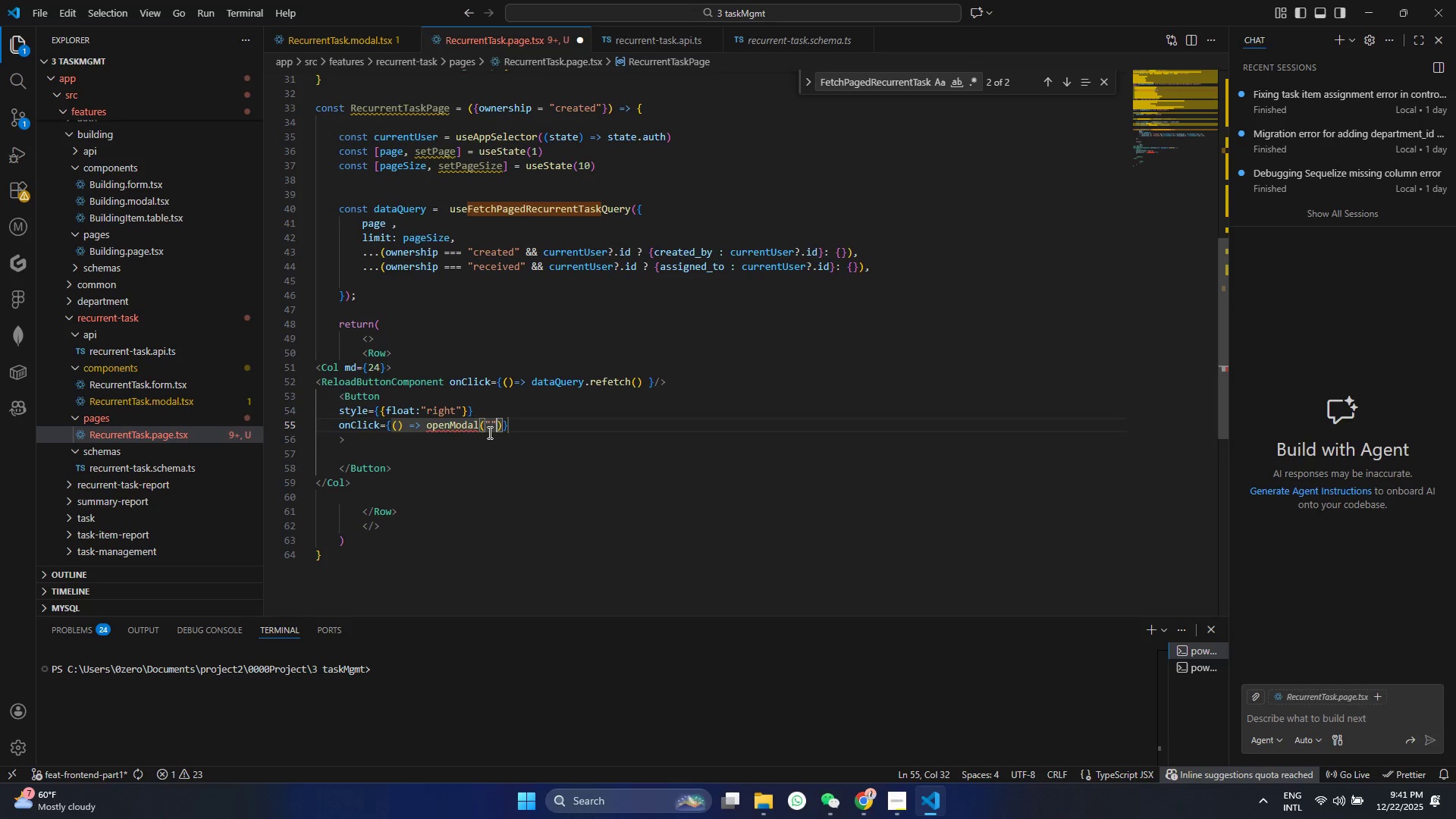 
key(Shift+ArrowLeft)
 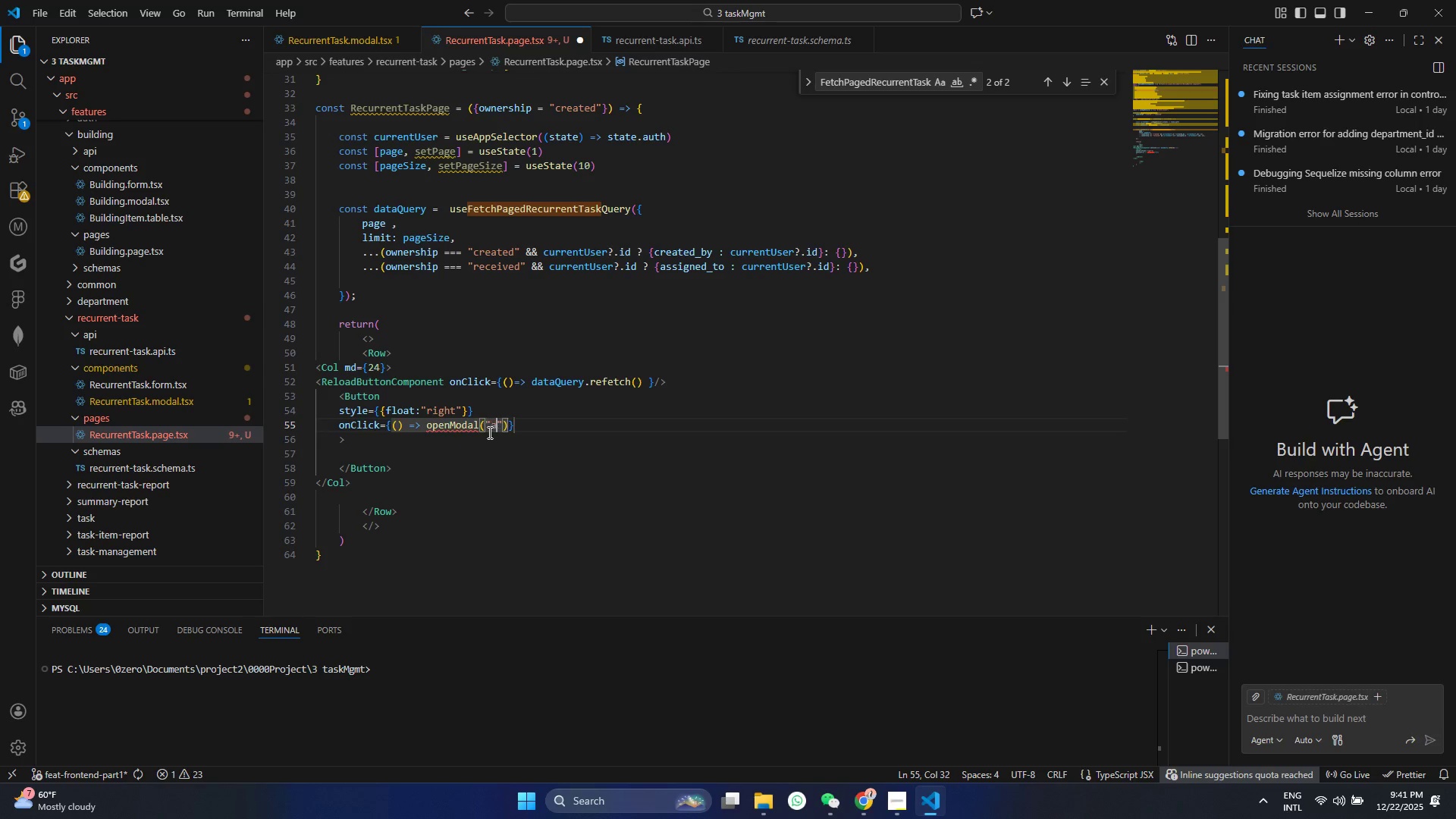 
type(Ad)
 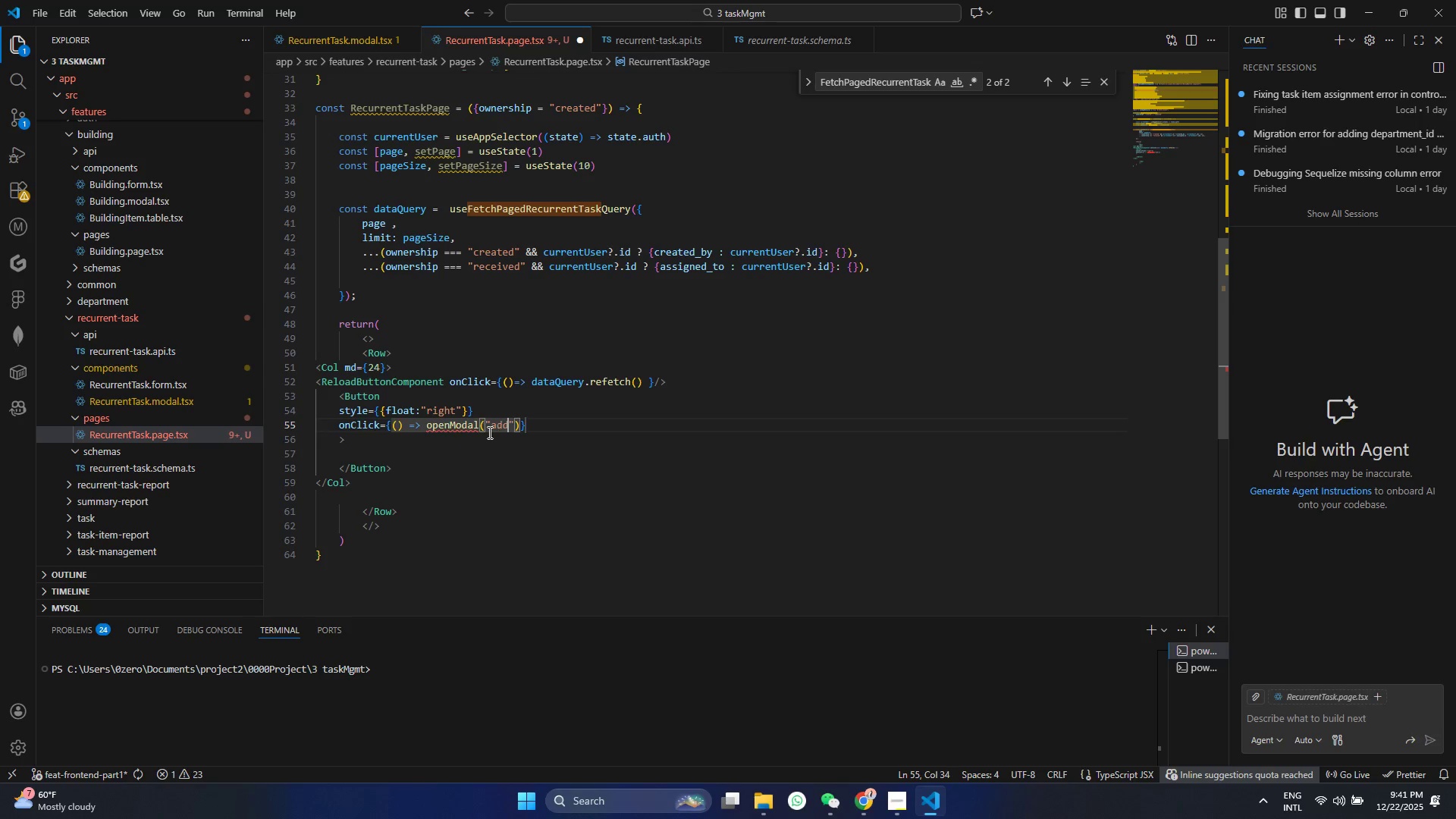 
hold_key(key=D, duration=7.55)
 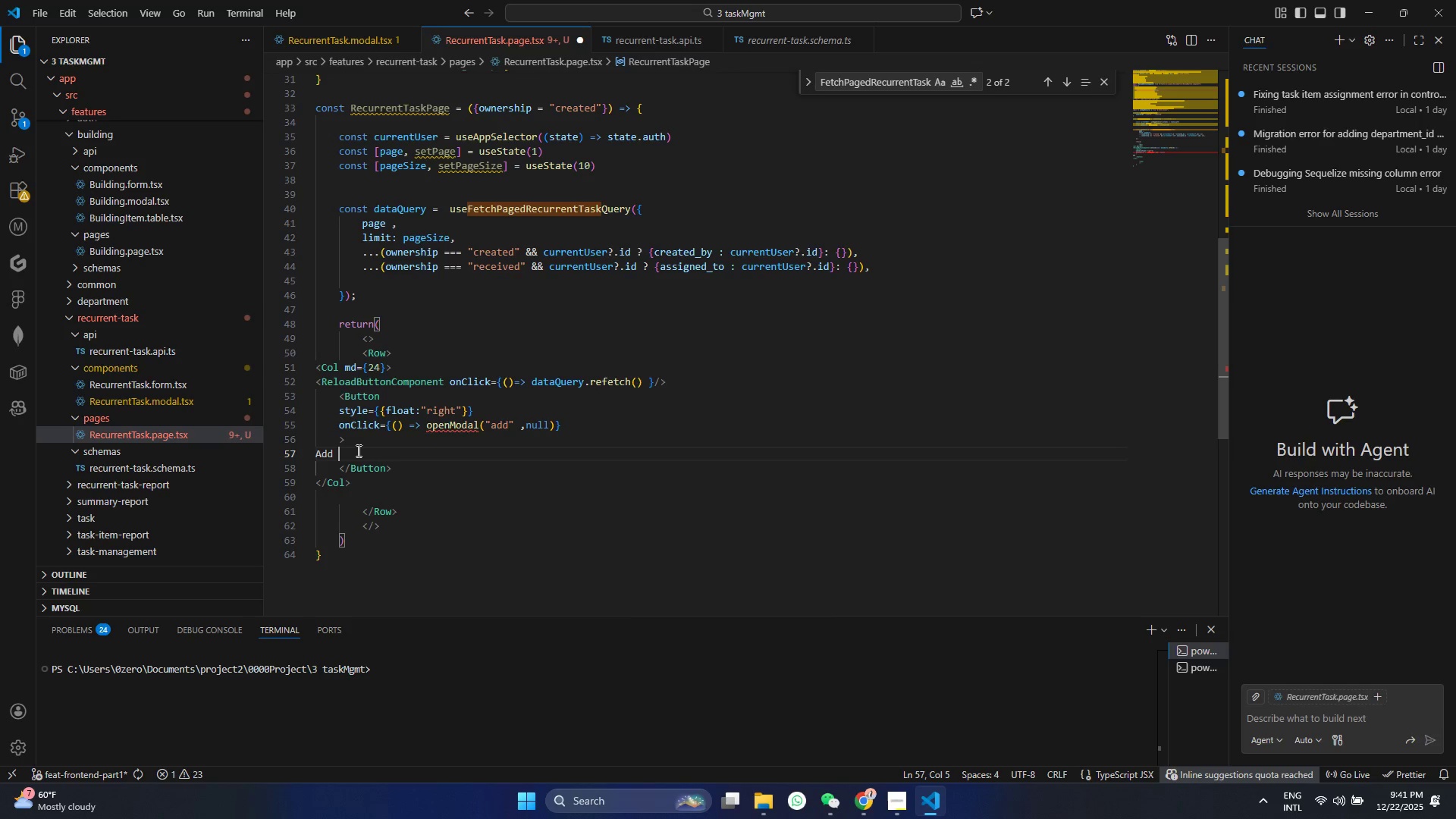 
key(ArrowRight)
 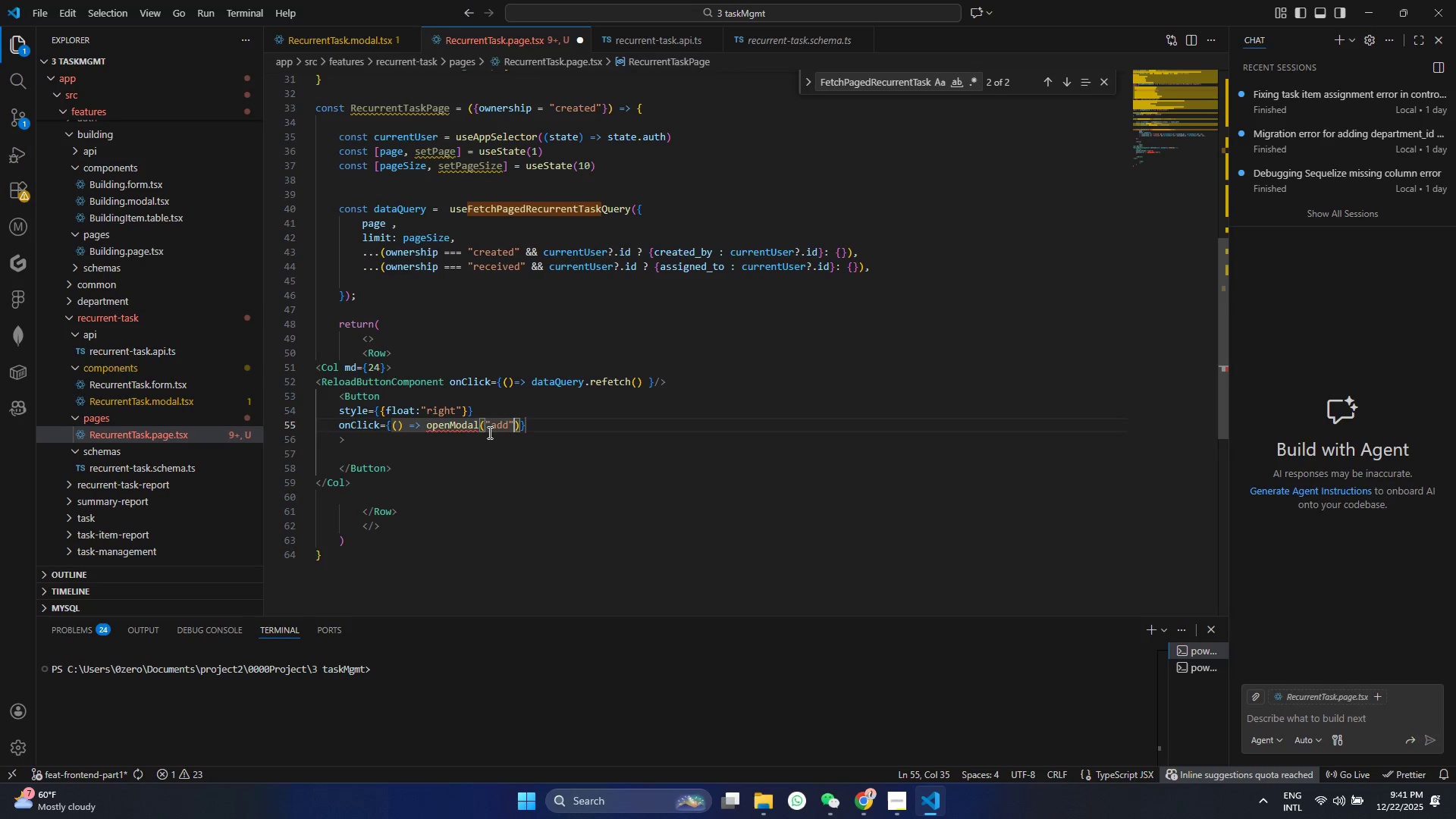 
type( ,null)
 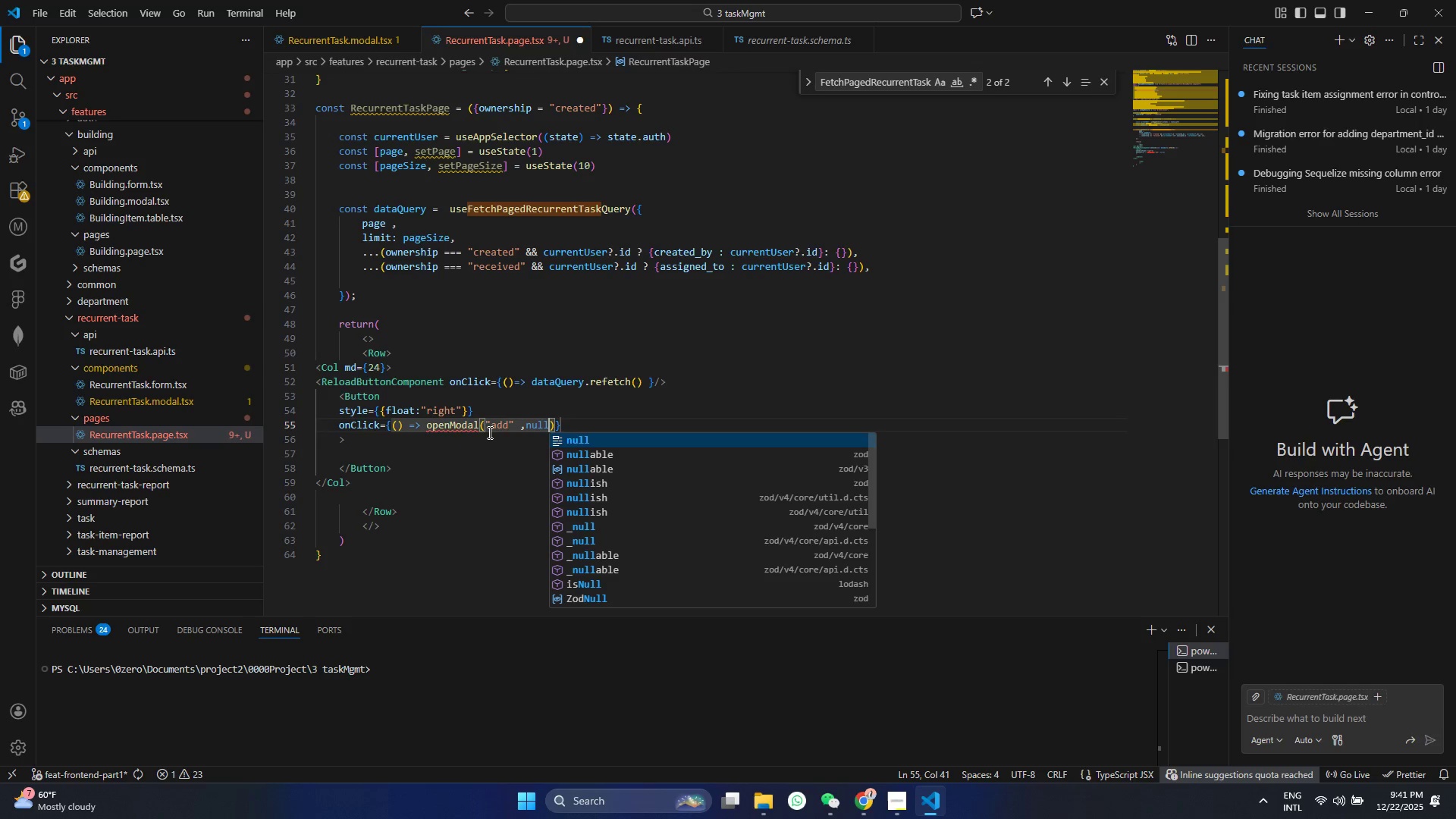 
key(Control+ControlLeft)
 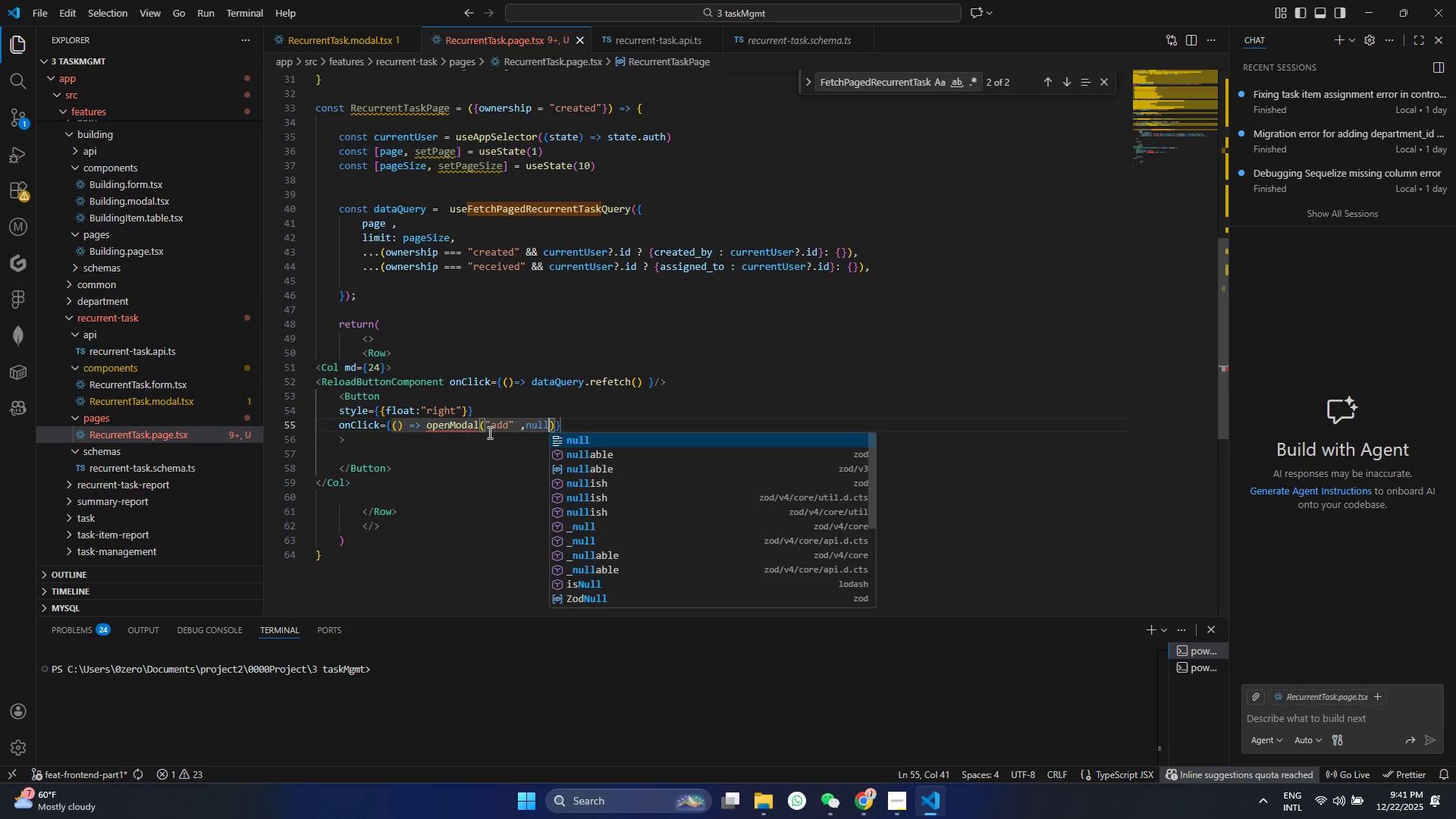 
key(S)
 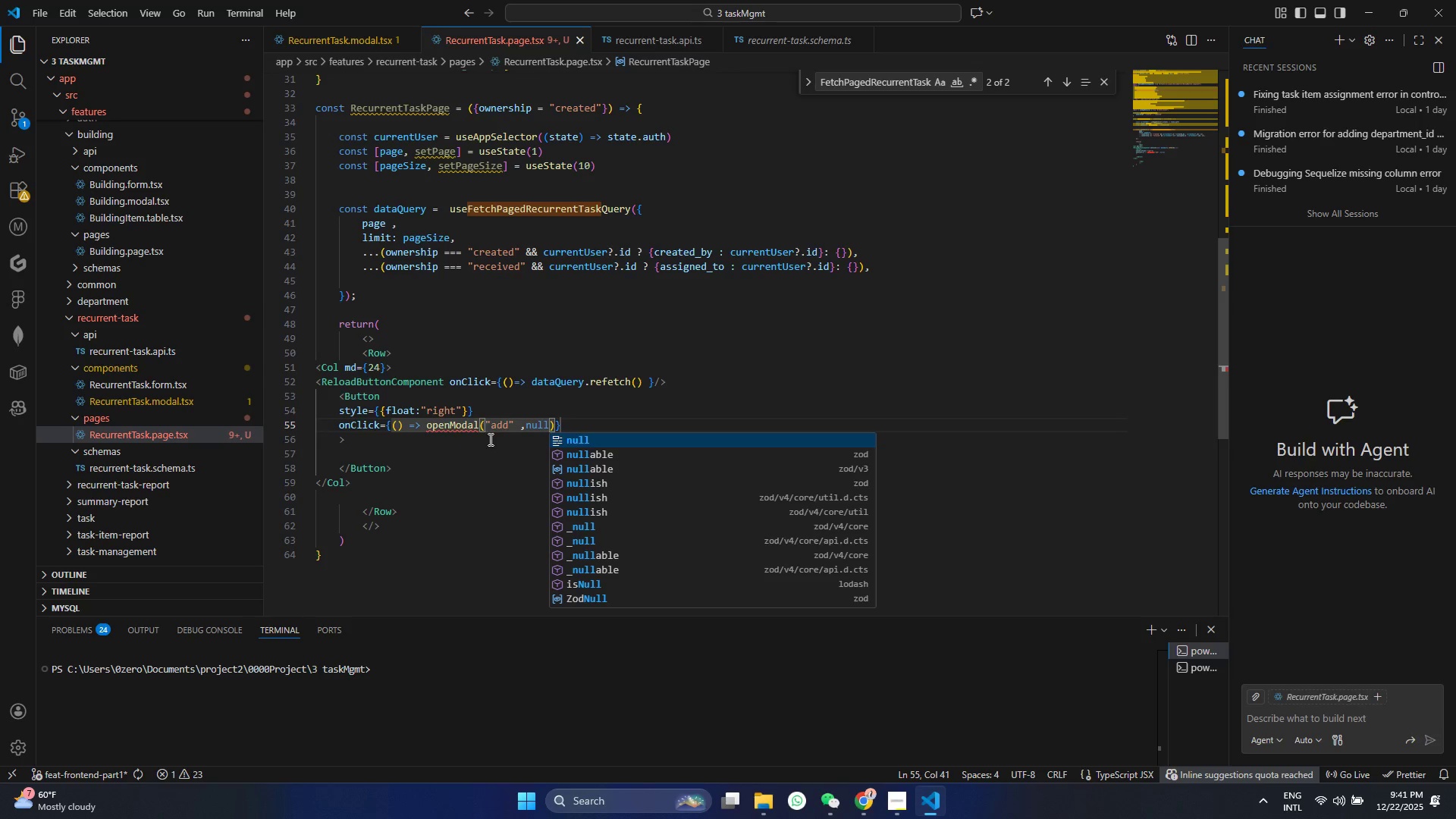 
double_click([362, 451])
 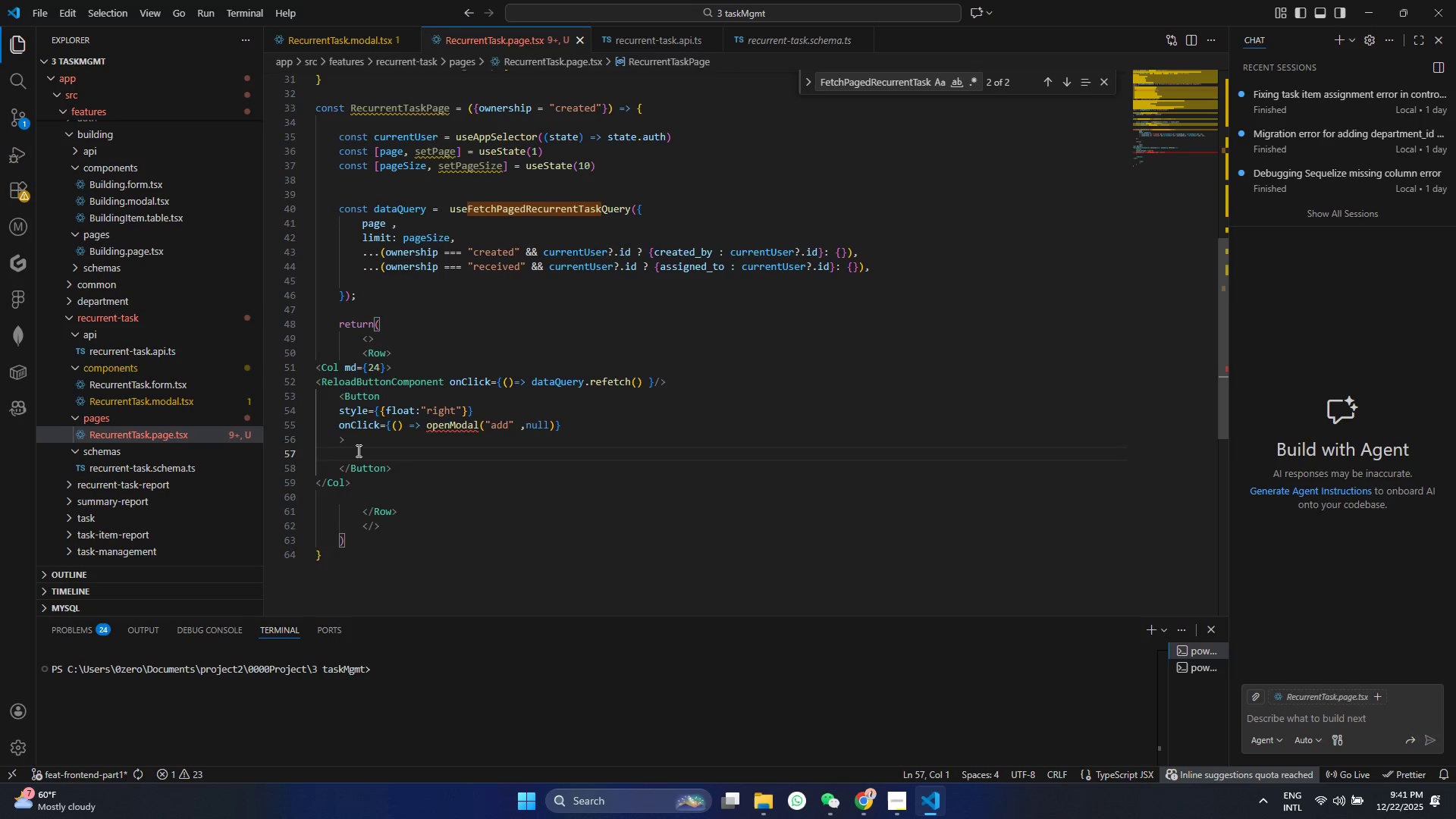 
type(Ad REcurren)
key(Backspace)
key(Backspace)
type(ent Task)
 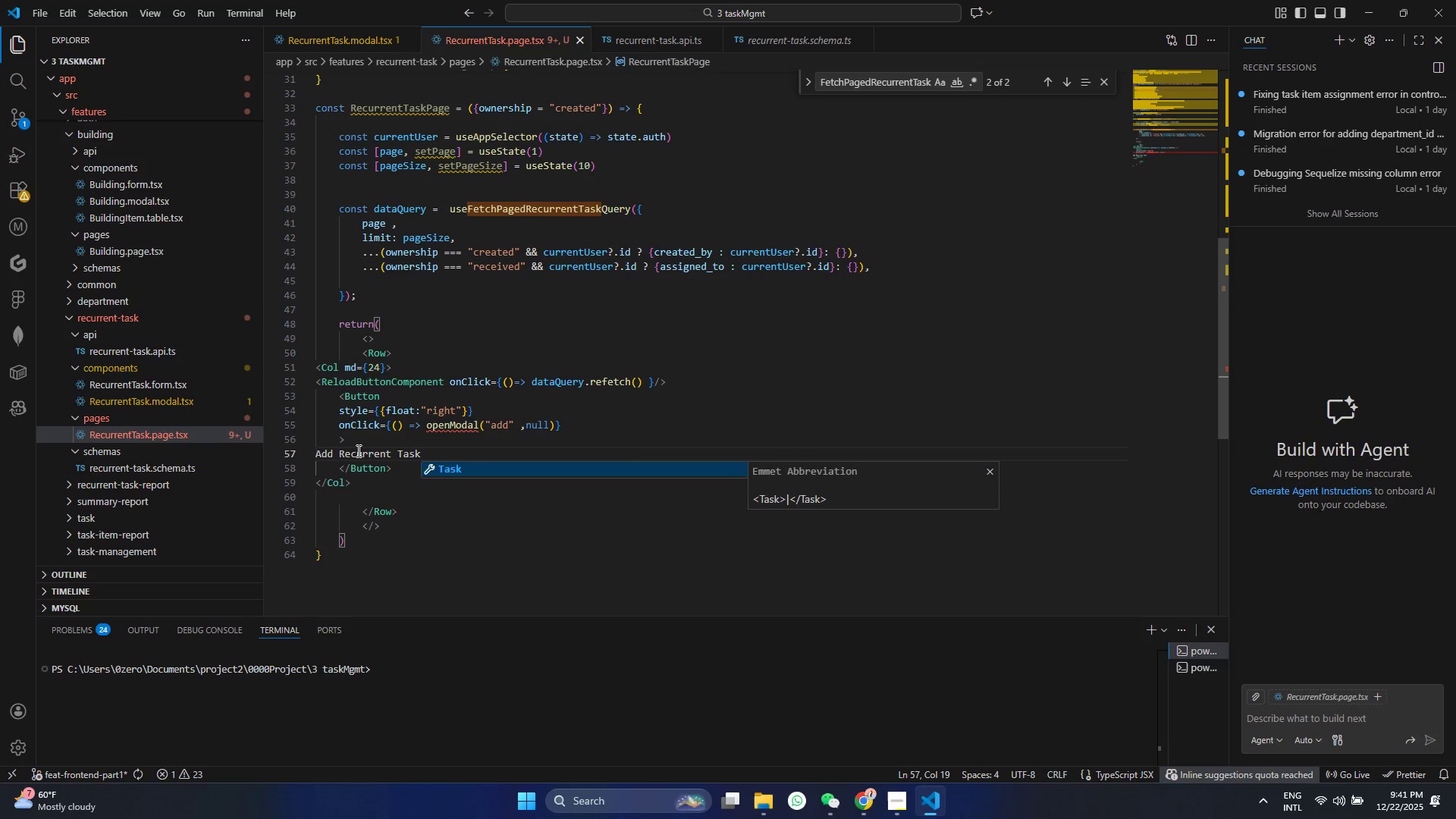 
 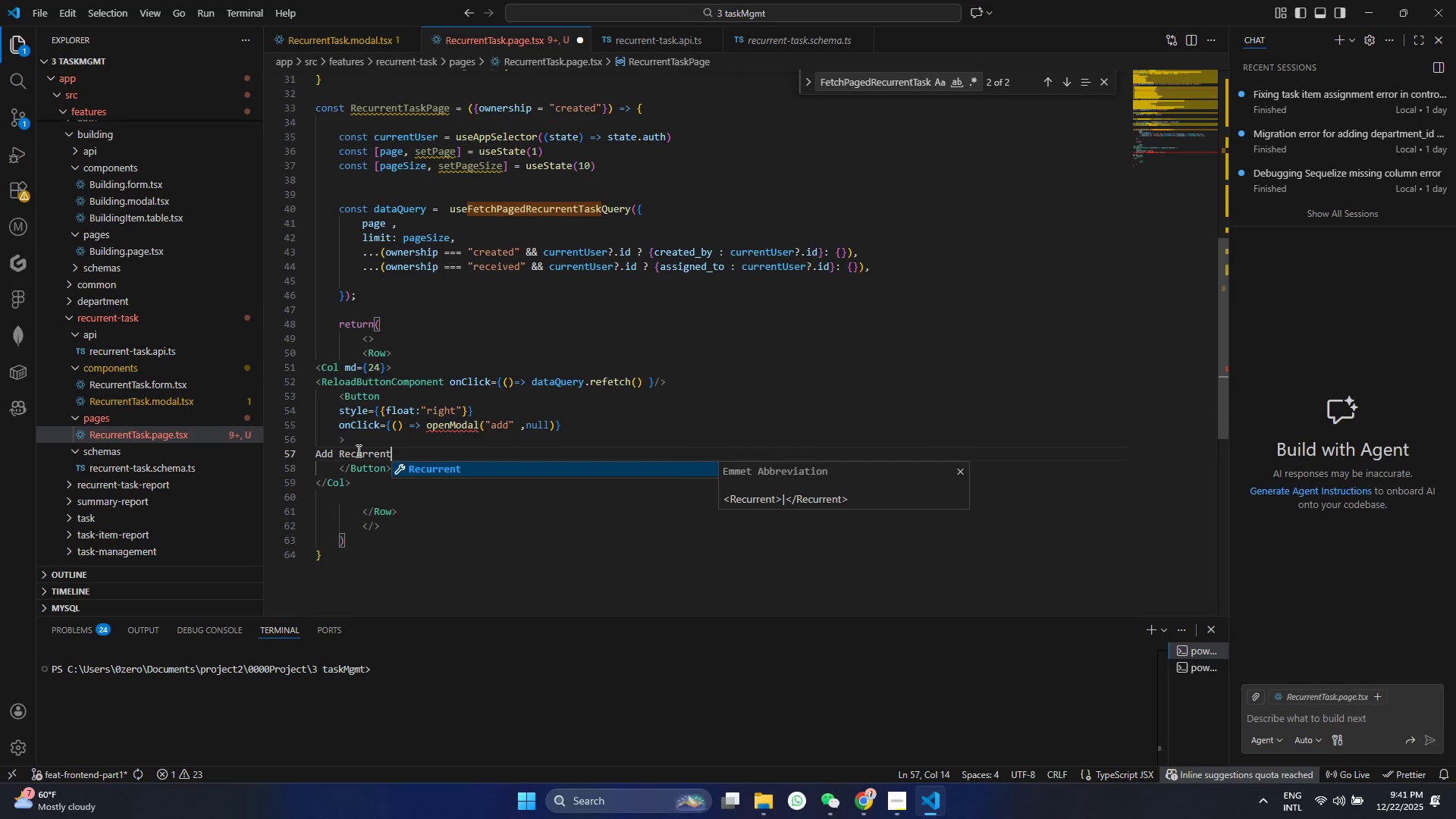 
key(Control+ControlLeft)
 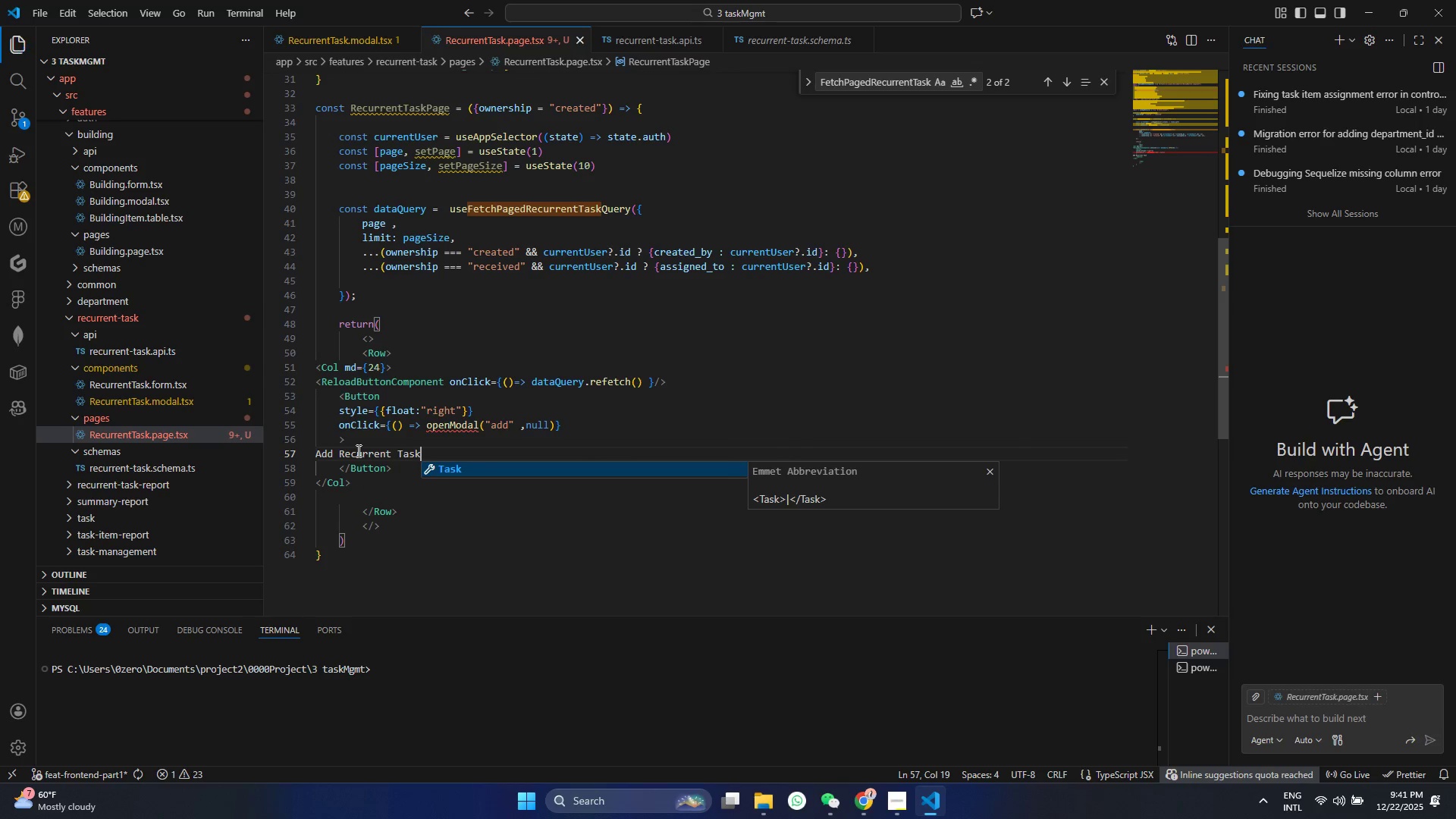 
key(Control+S)
 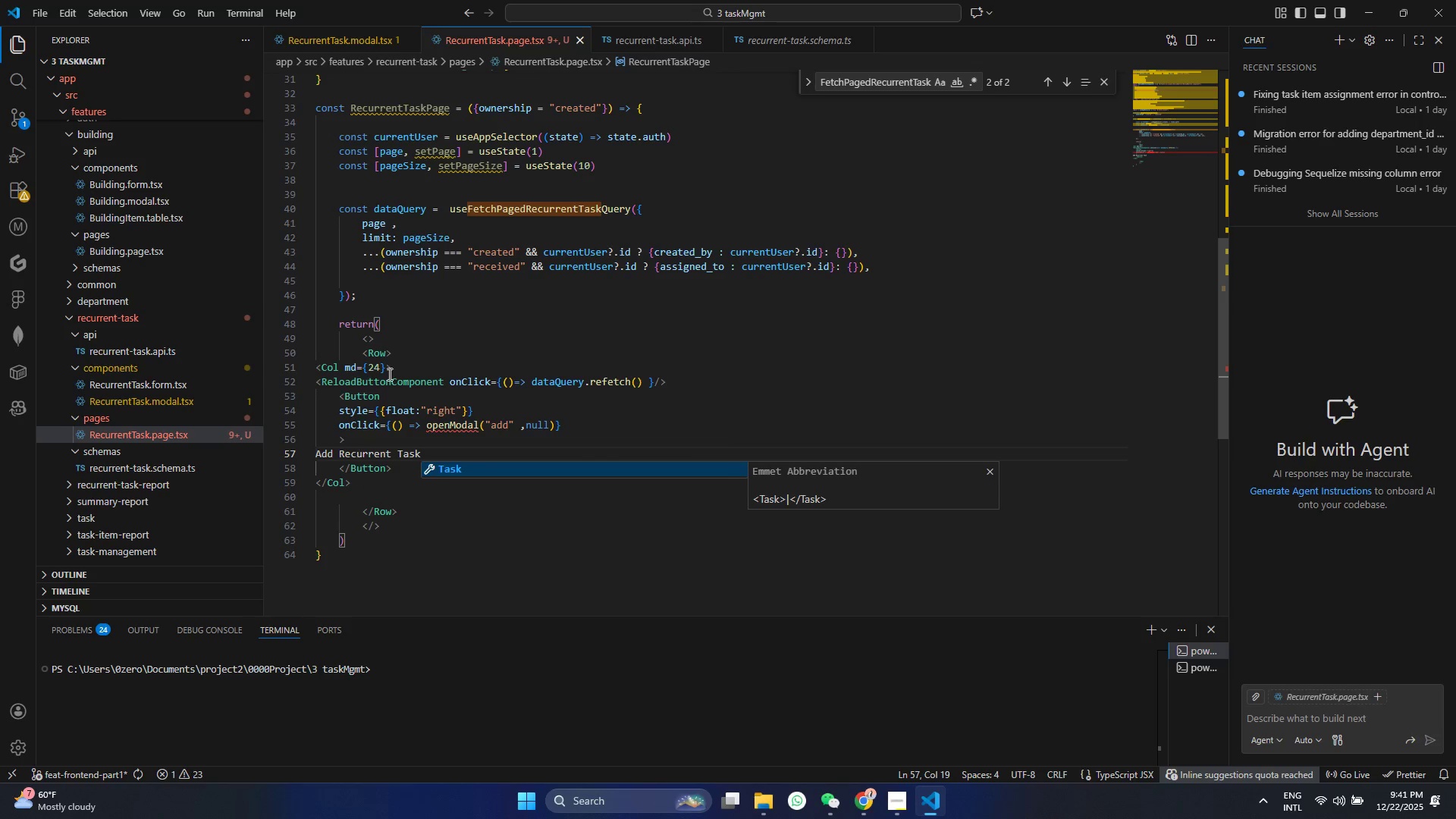 
scroll: coordinate [381, 360], scroll_direction: up, amount: 6.0
 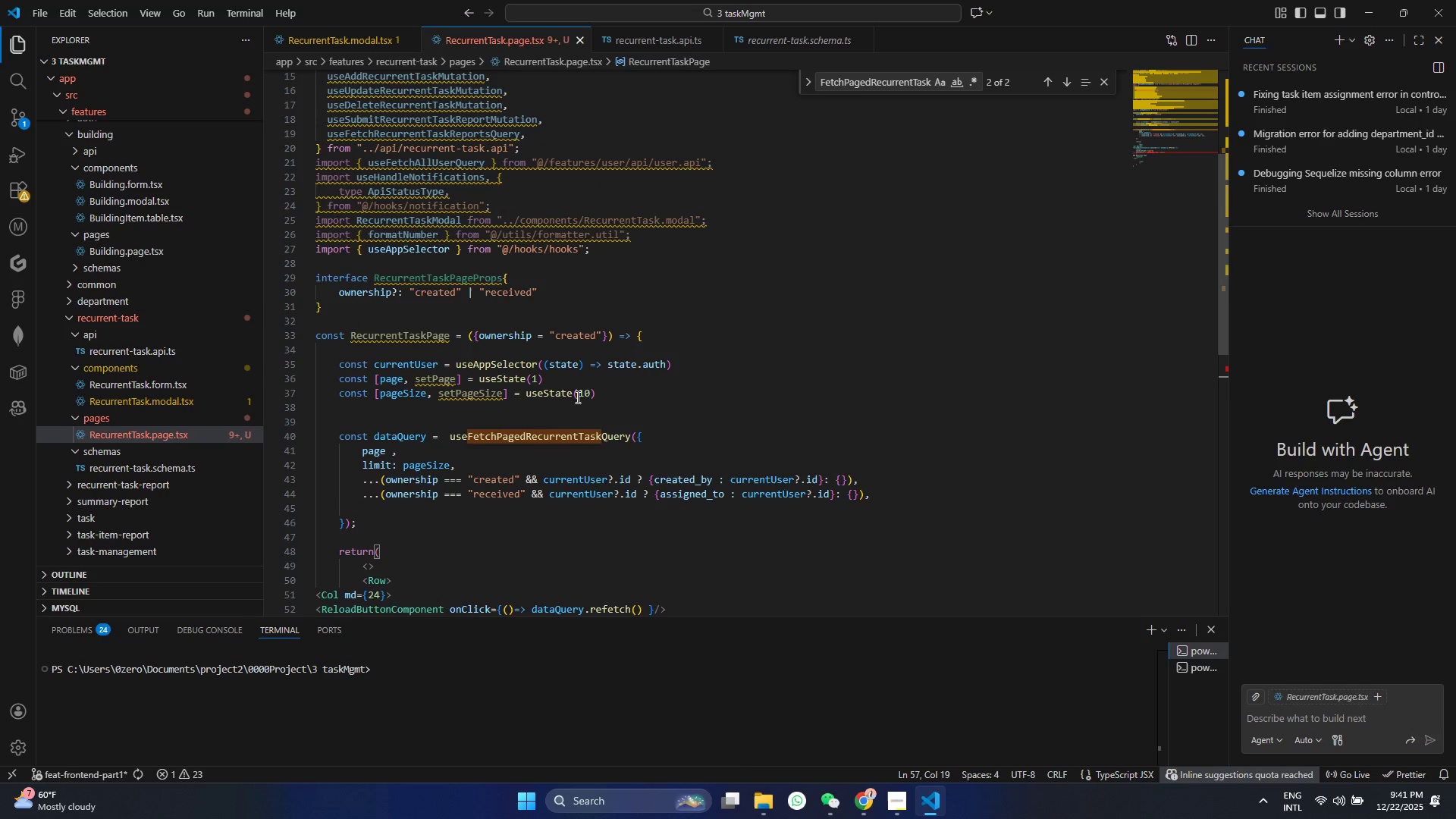 
left_click([632, 400])
 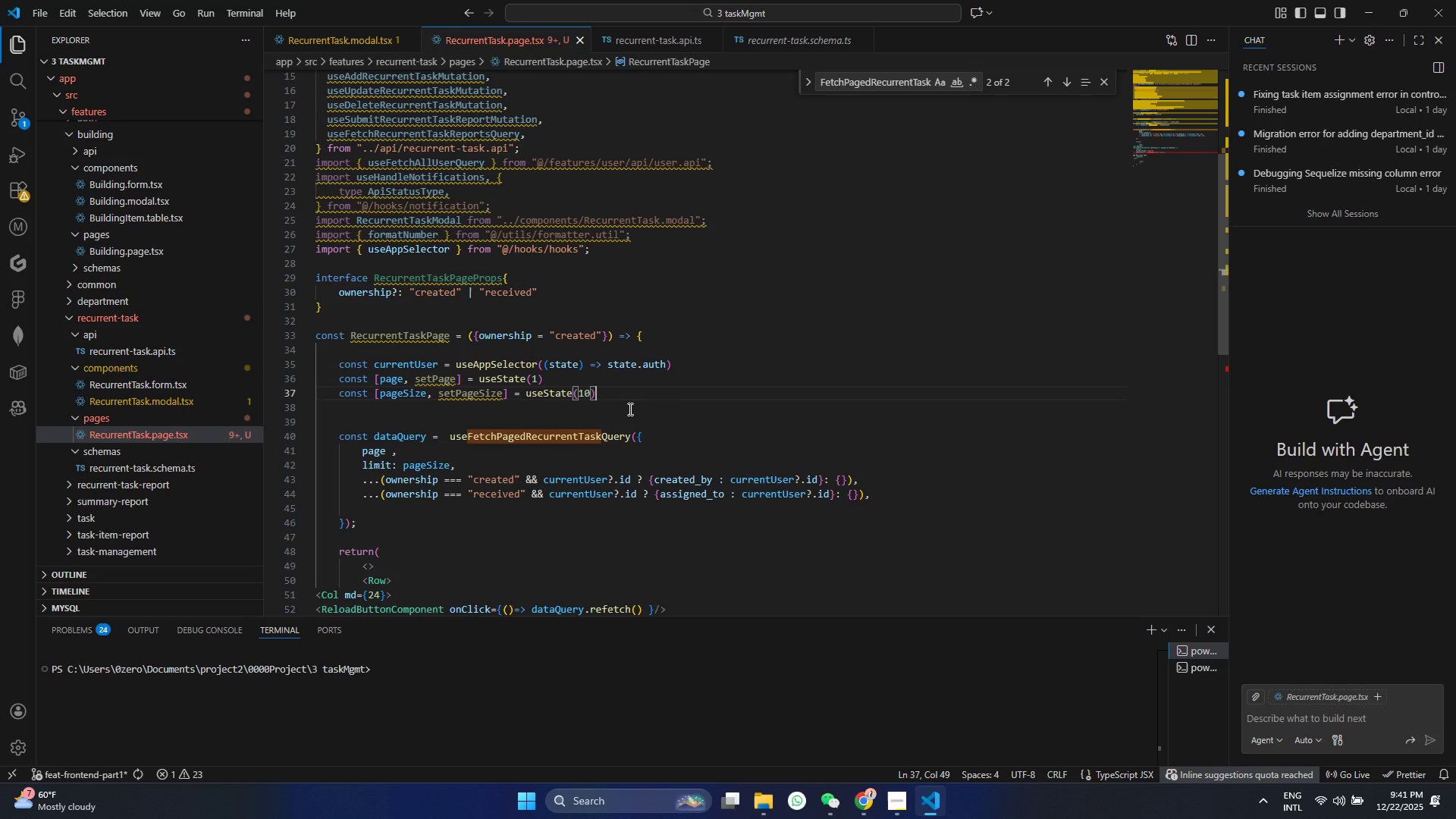 
wait(7.09)
 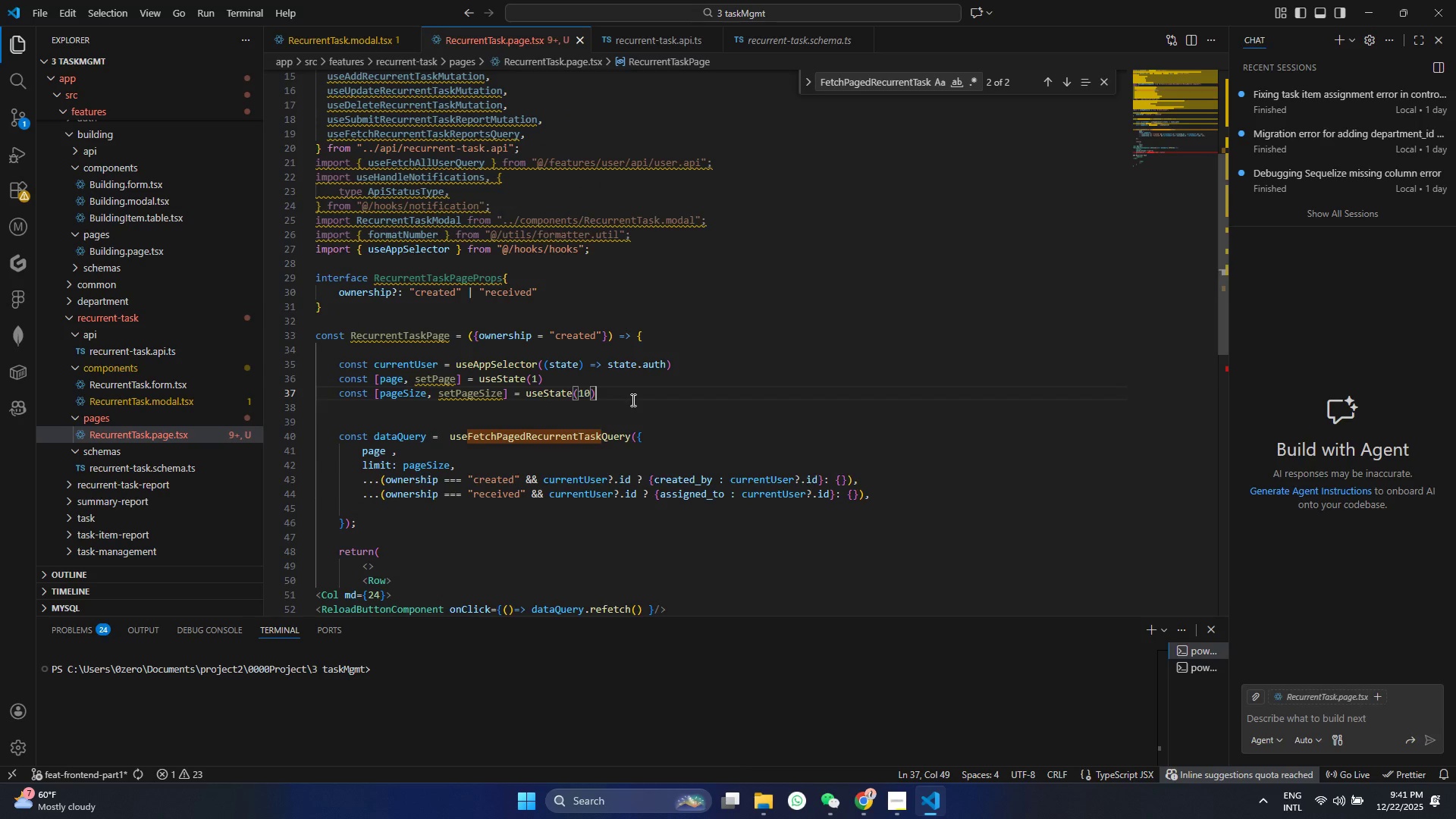 
key(Enter)
 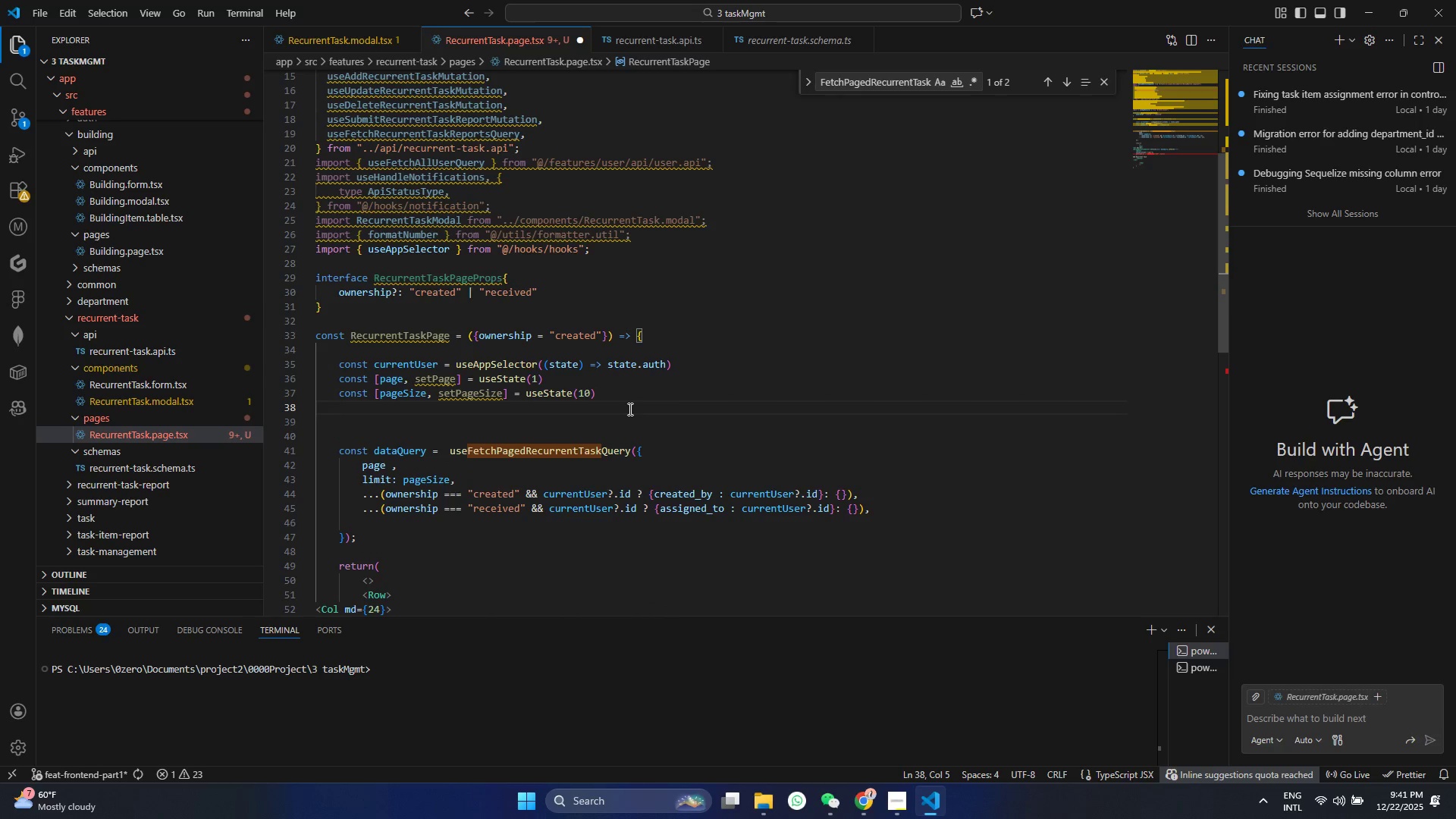 
type(cosnt )
key(Backspace)
key(Backspace)
key(Backspace)
key(Backspace)
type(nst o)
key(Backspace)
type([open , setoPEn)
 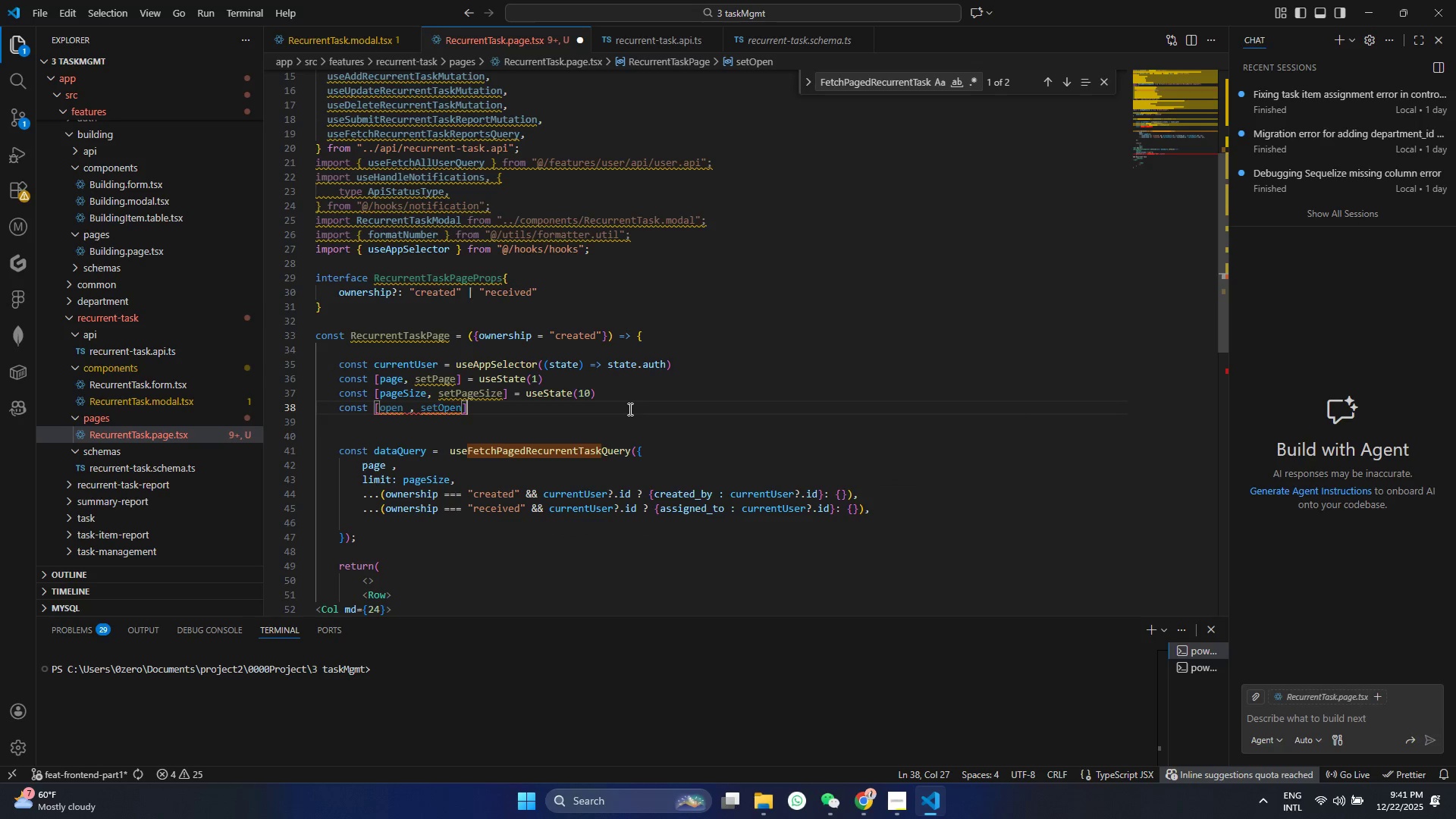 
 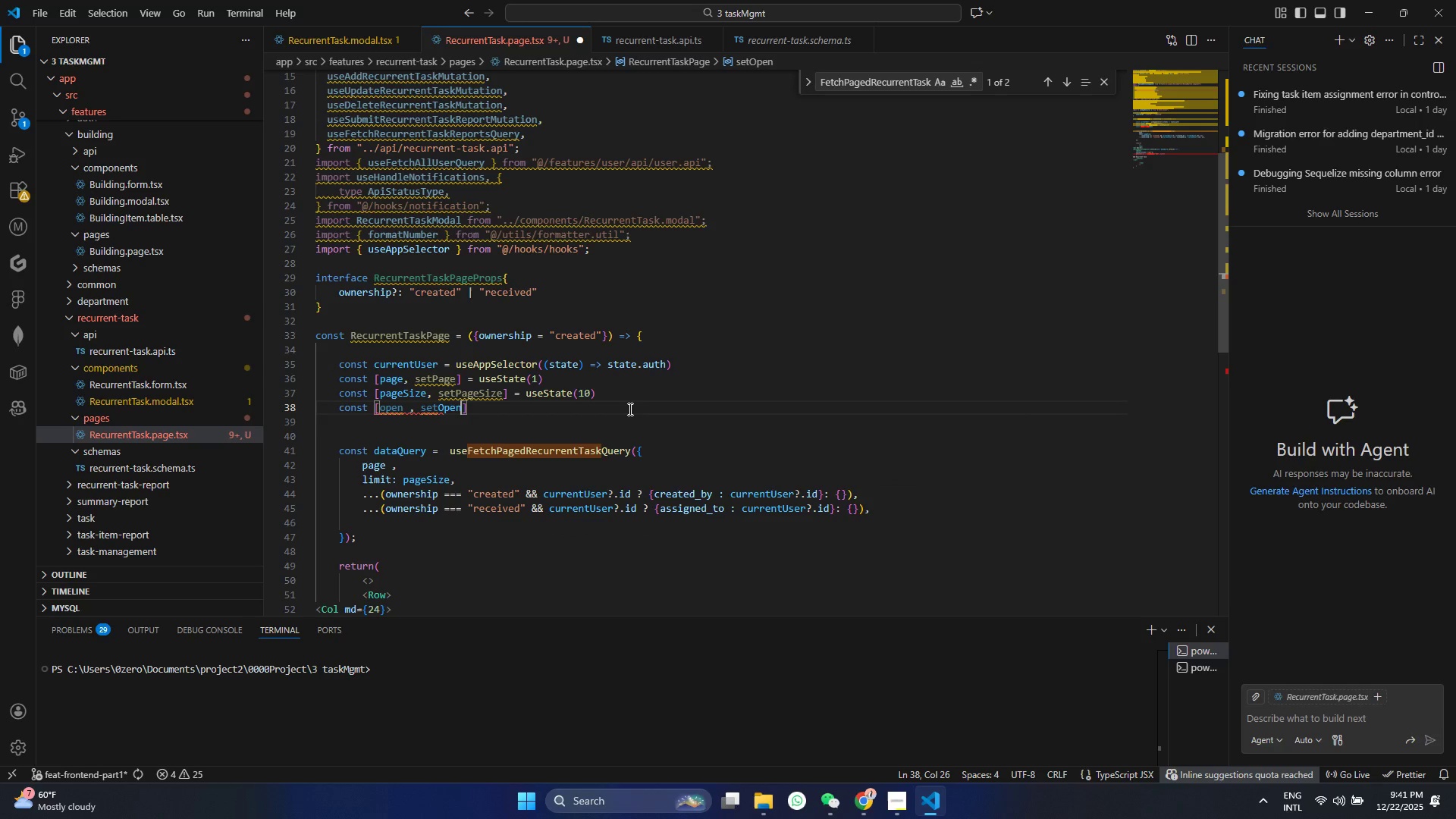 
key(ArrowRight)
 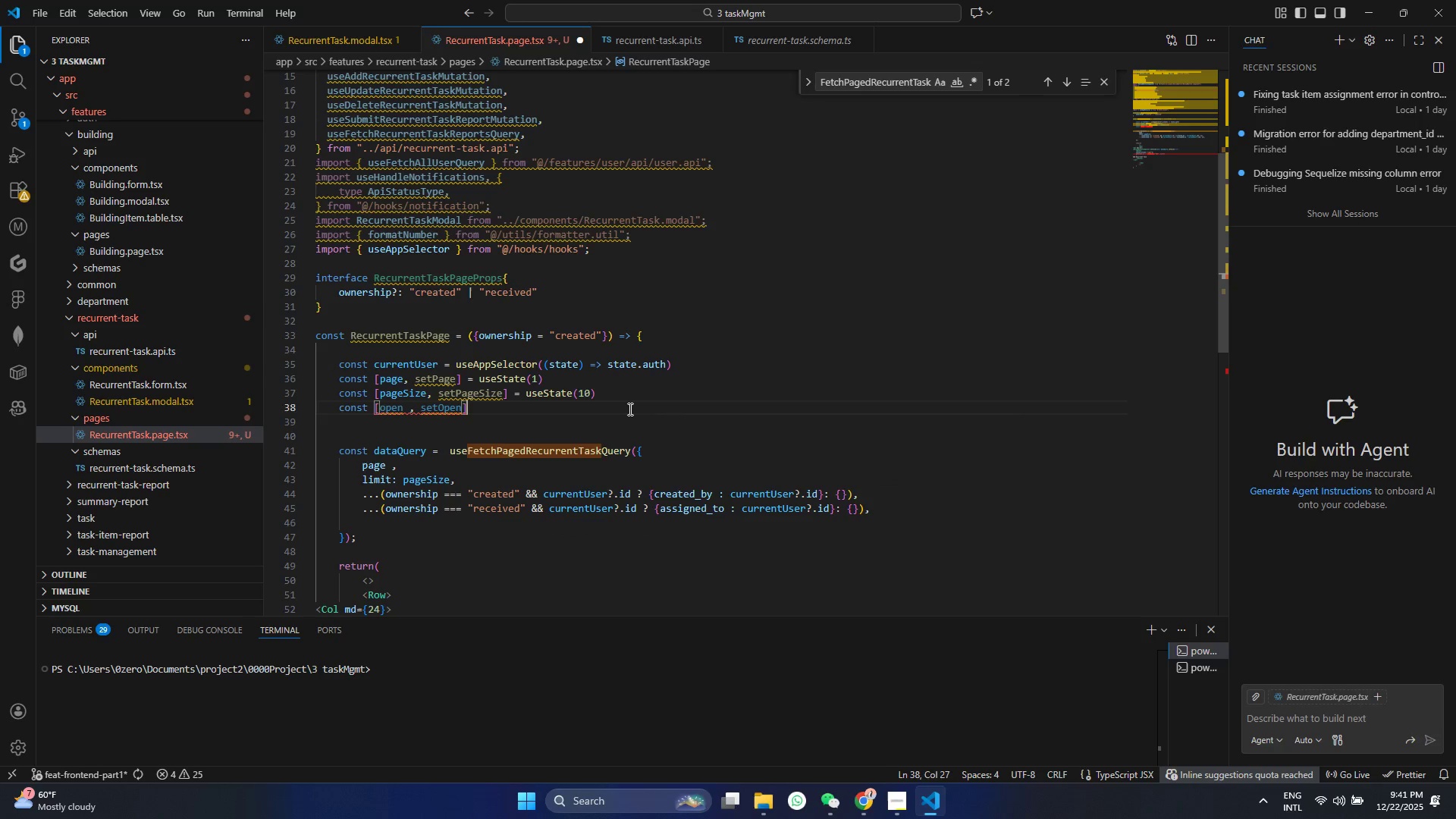 
key(ArrowRight)
 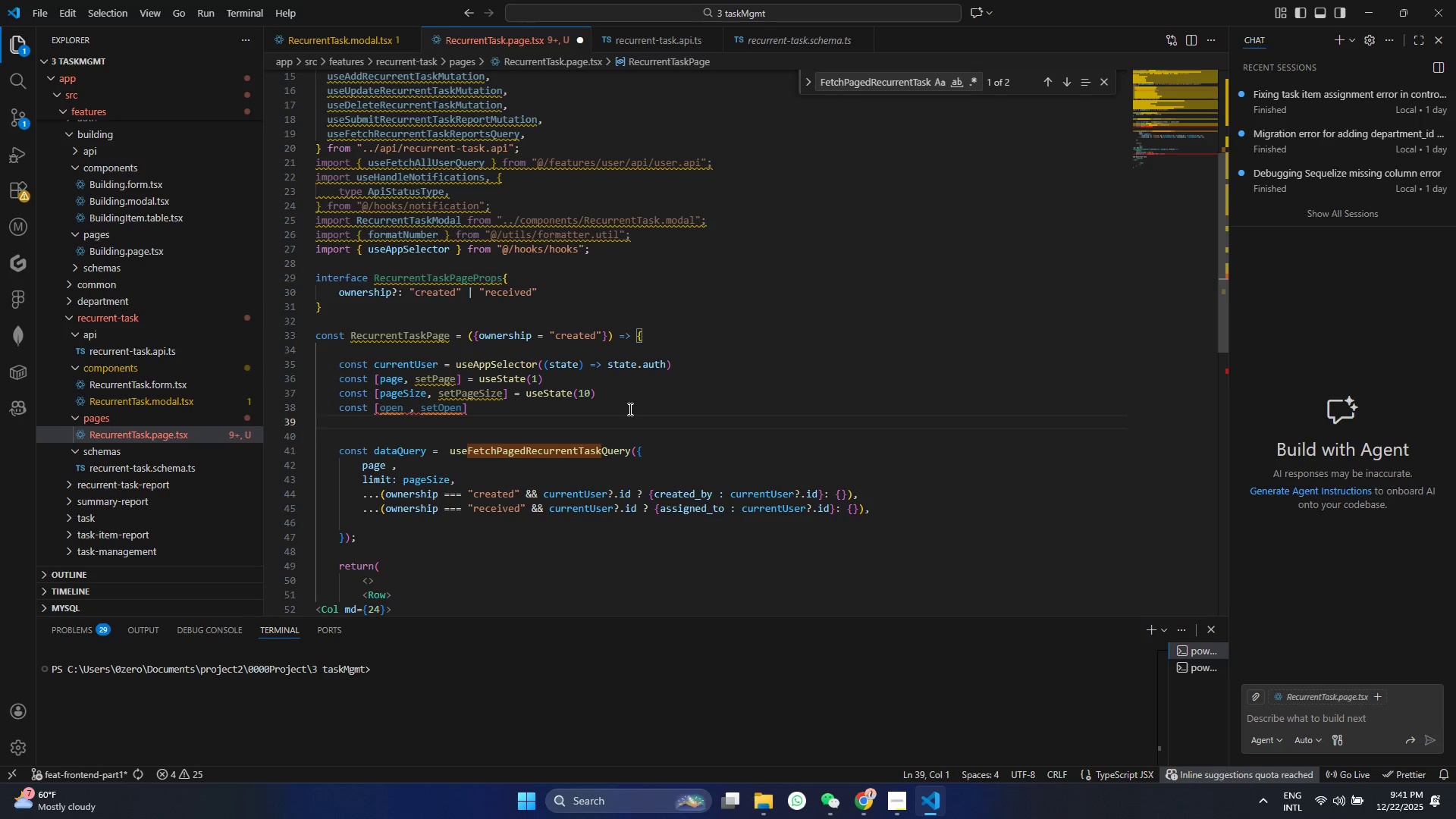 
key(ArrowLeft)
 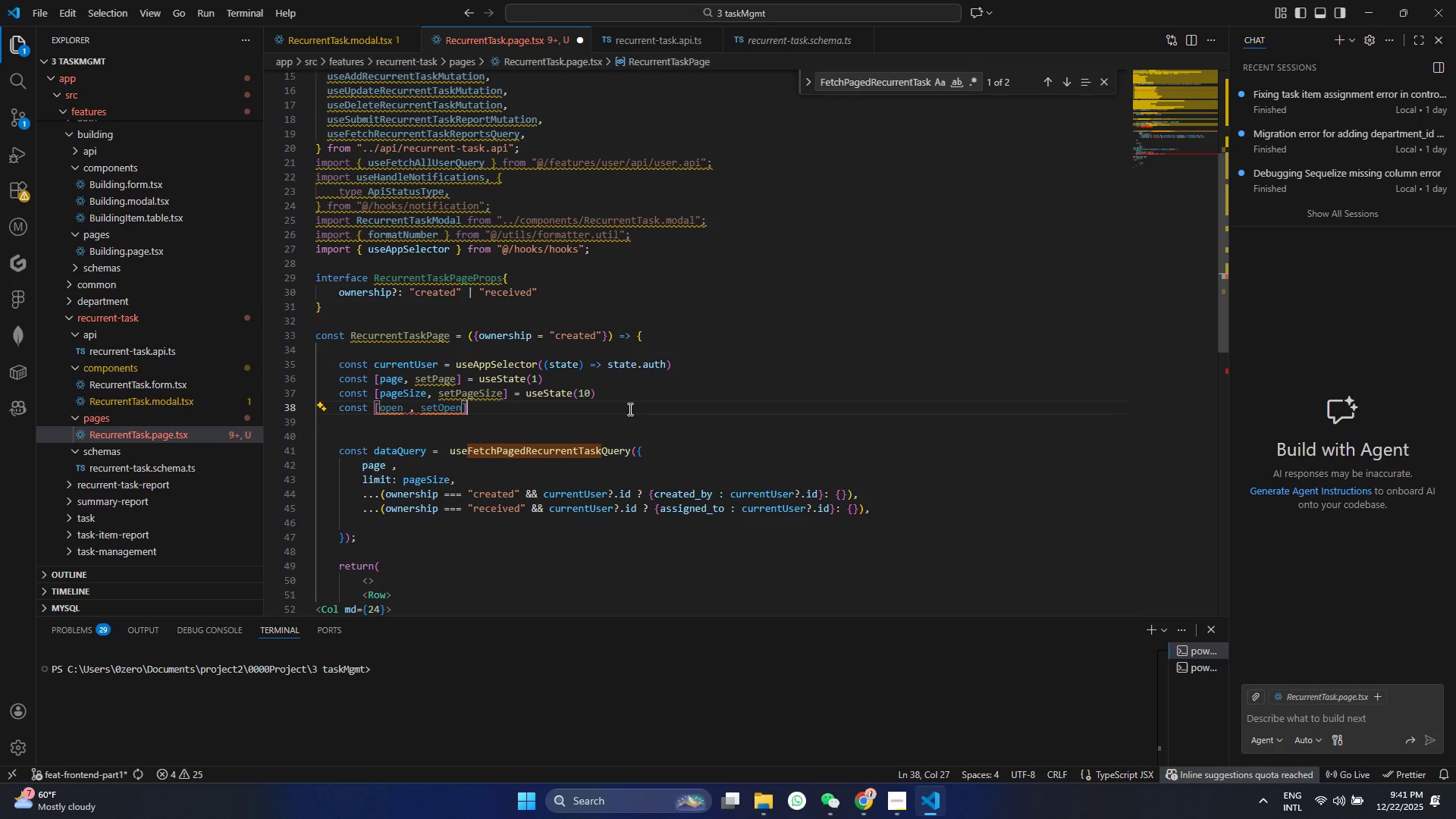 
type( = useSt)
 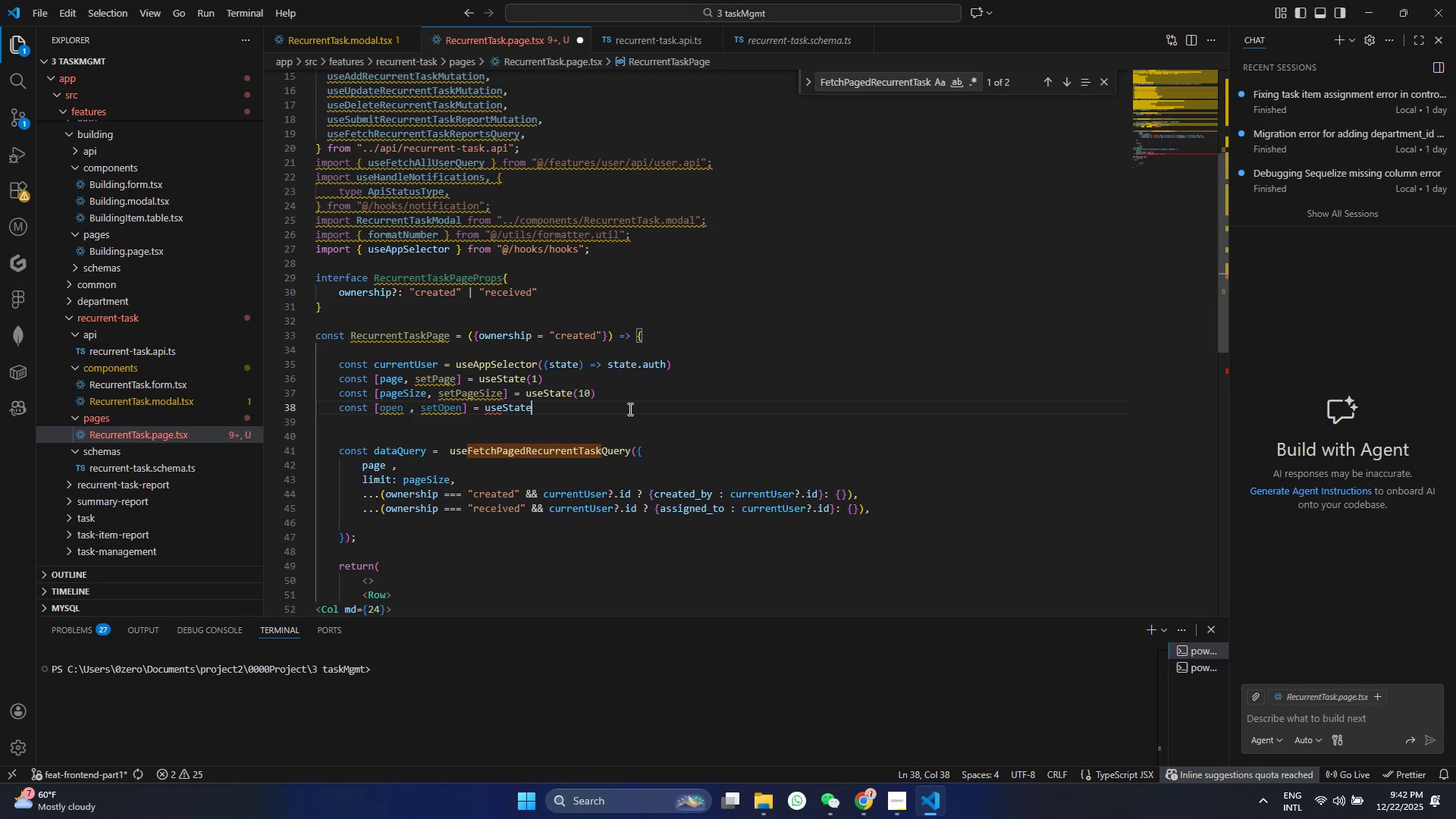 
 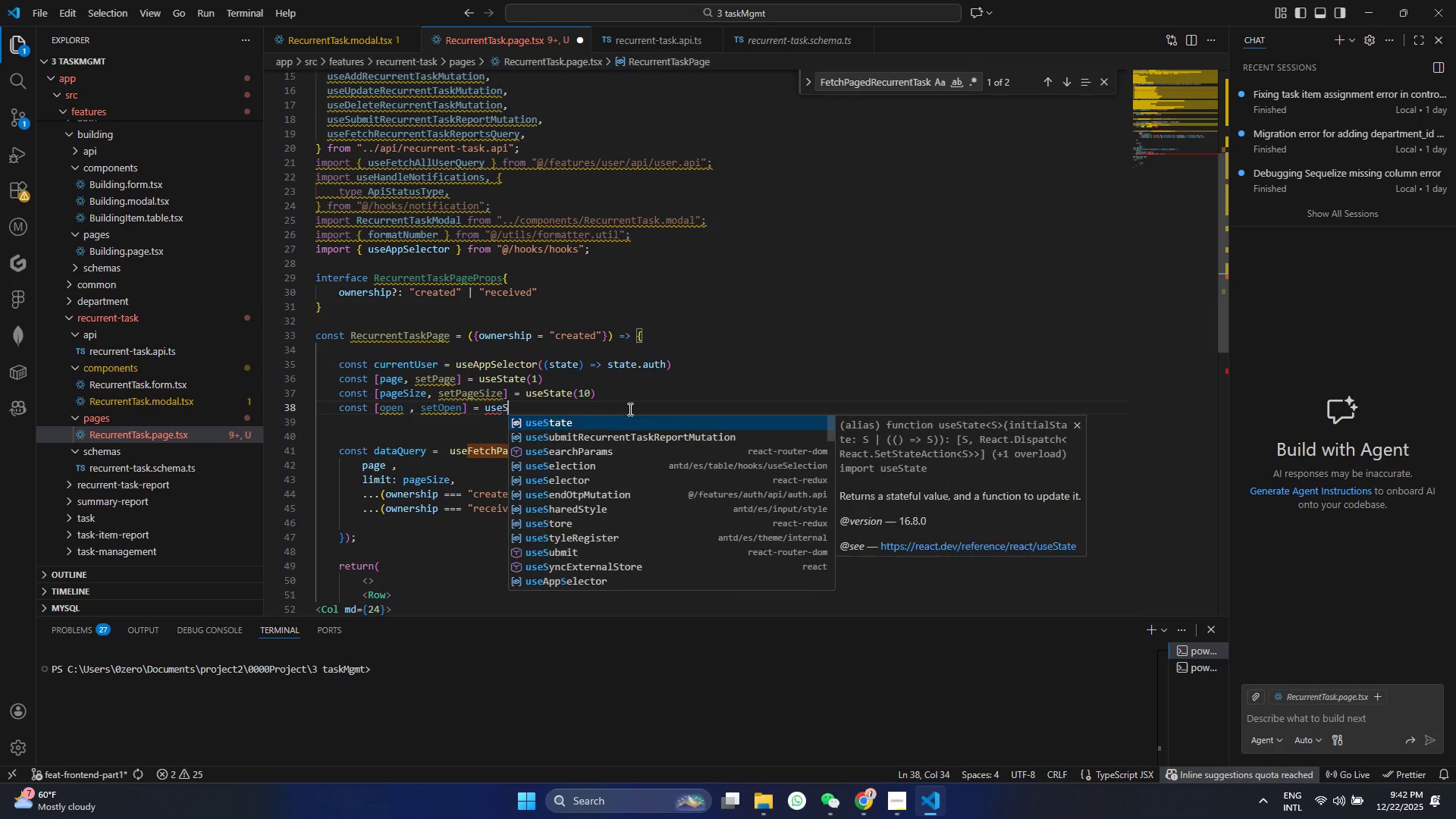 
key(Enter)
 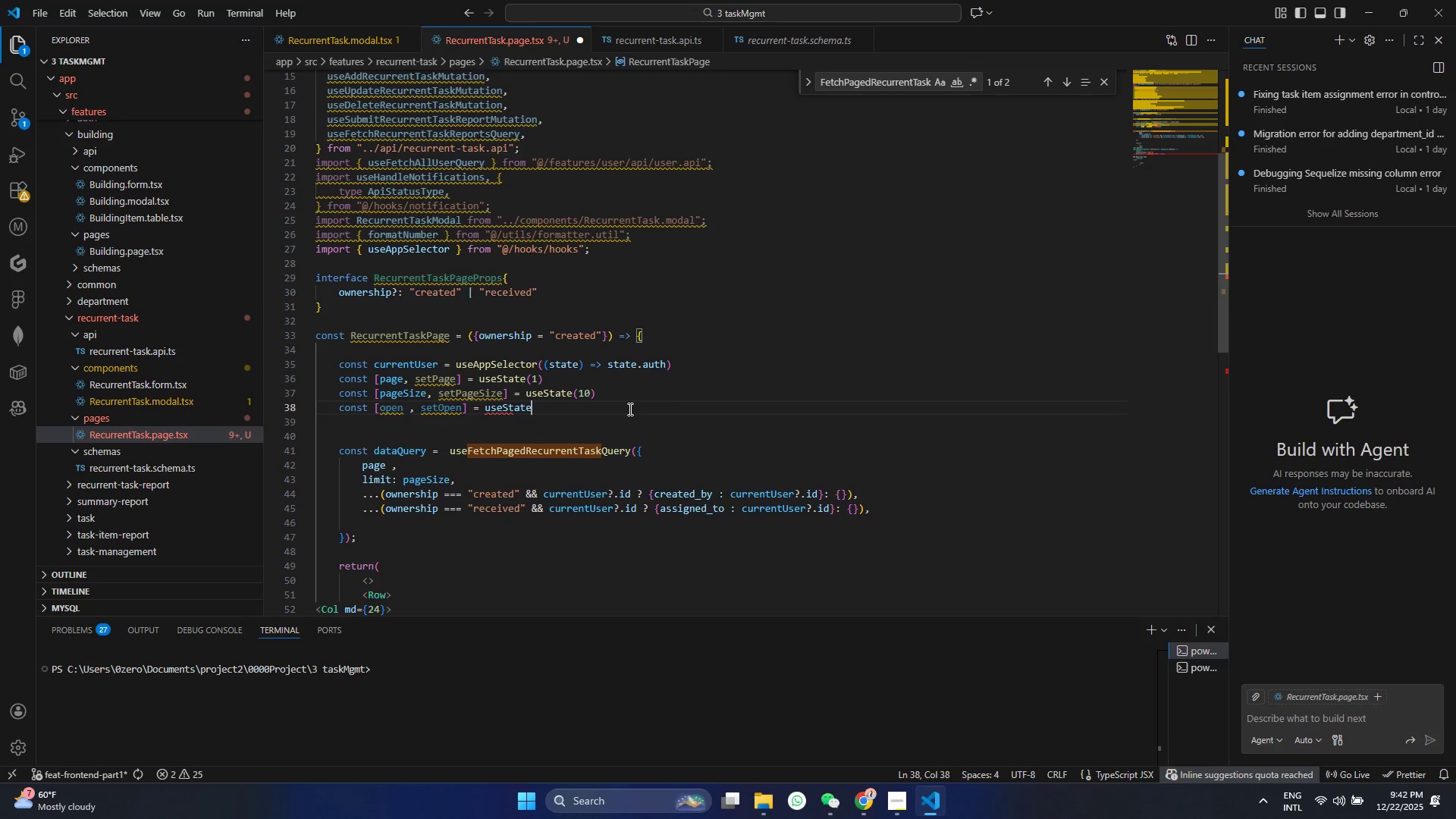 
type((false)
 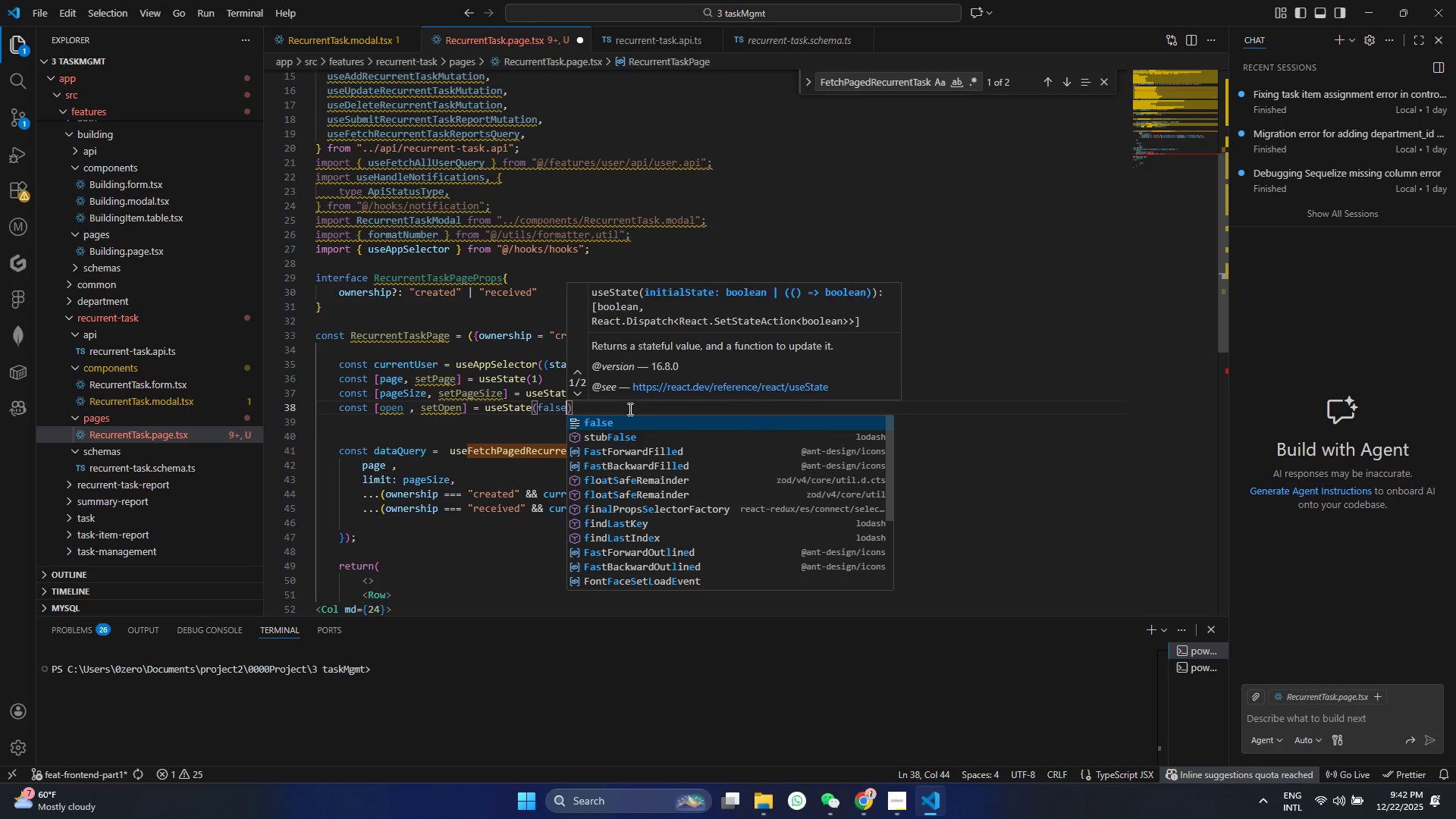 
key(Control+ControlLeft)
 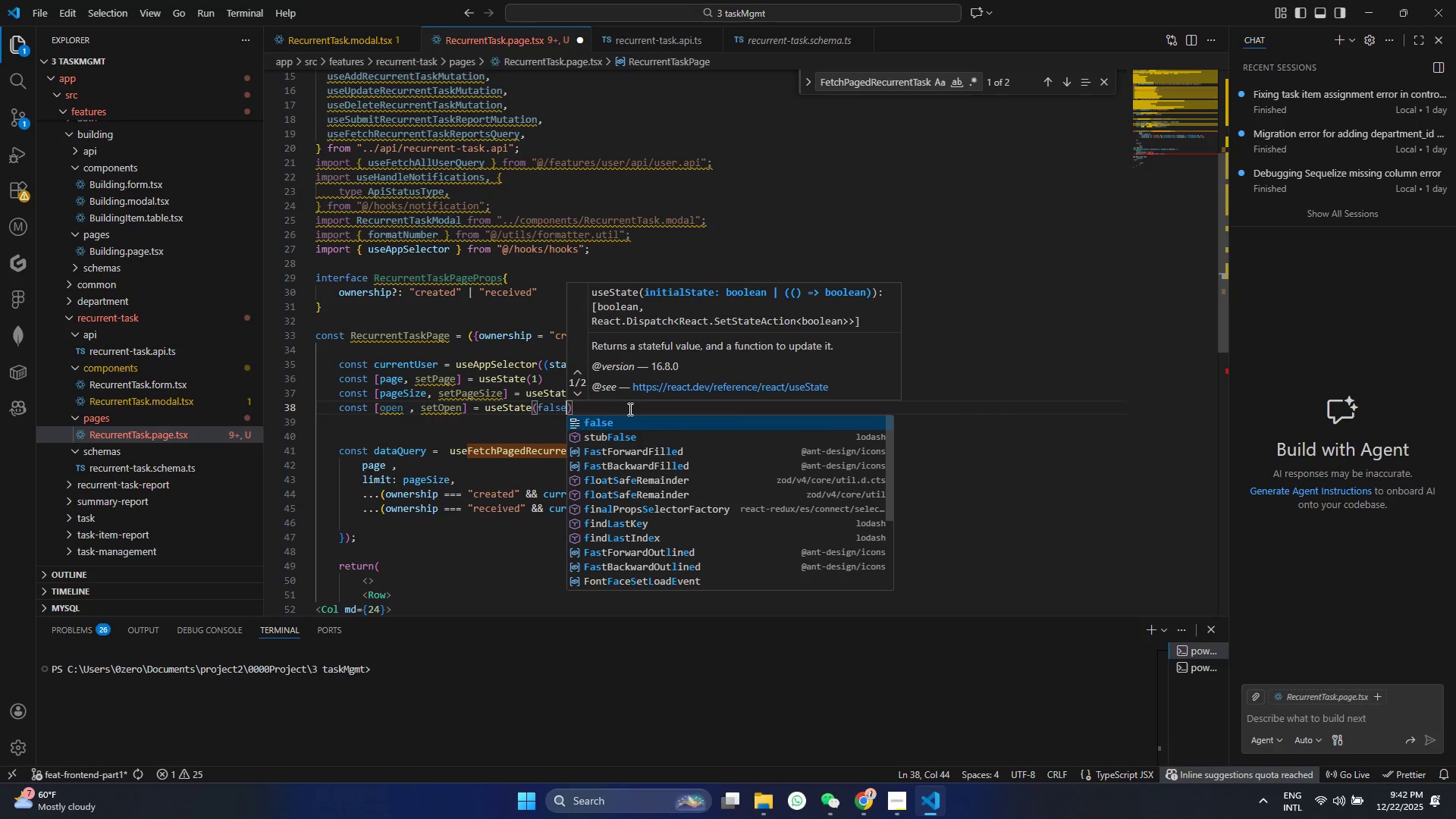 
key(Control+S)
 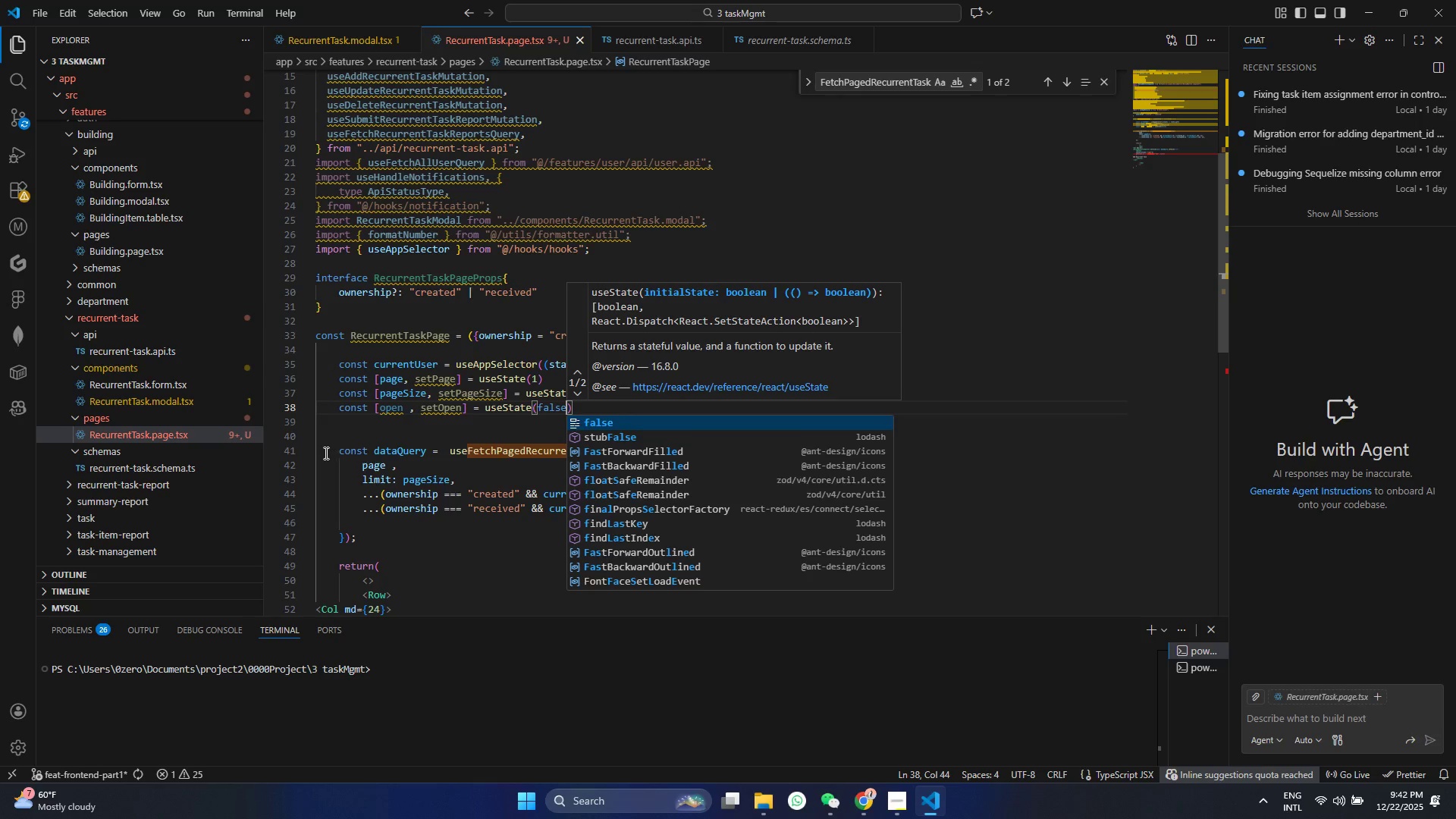 
left_click([310, 446])
 